 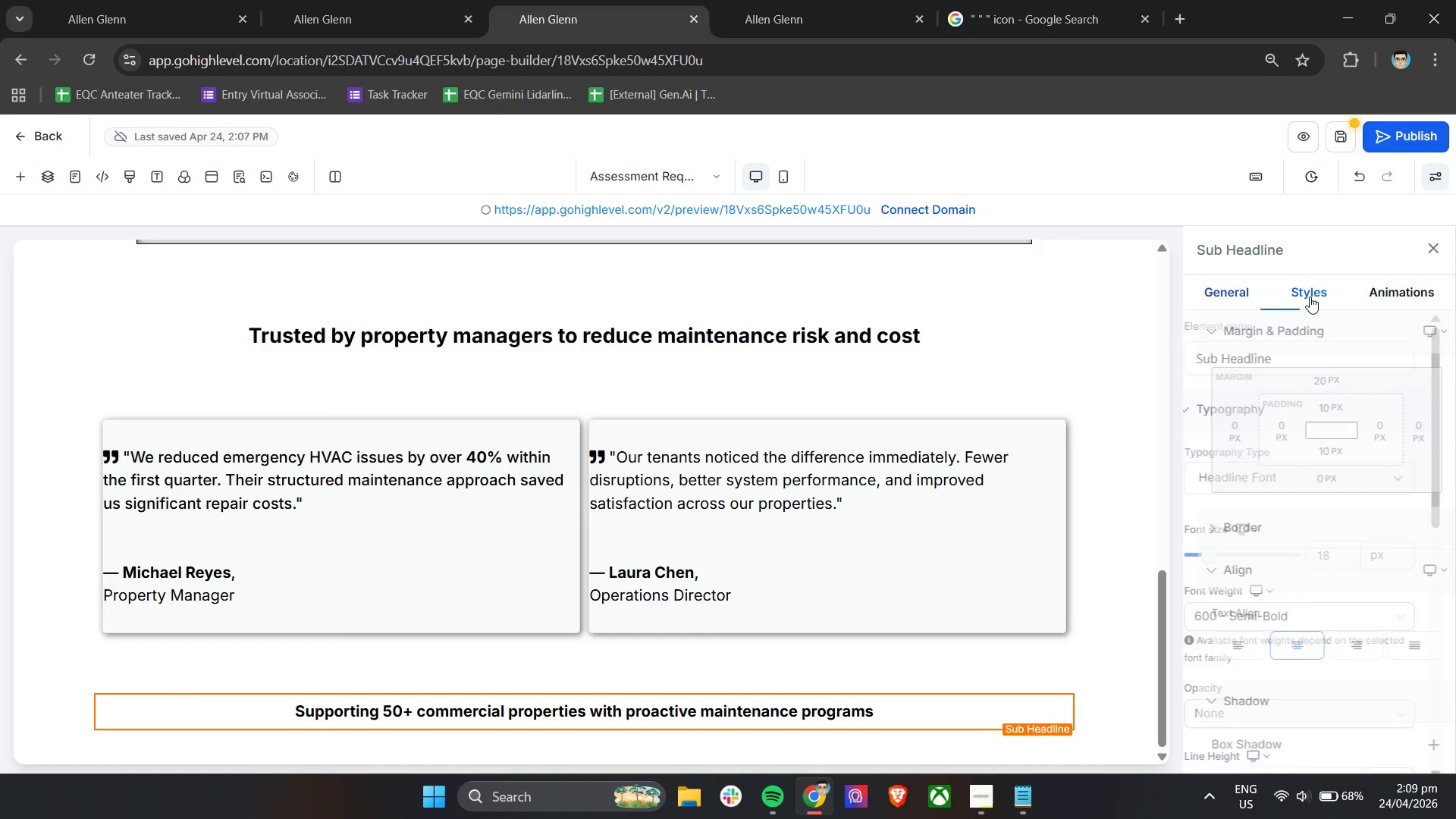 
left_click([1310, 381])
 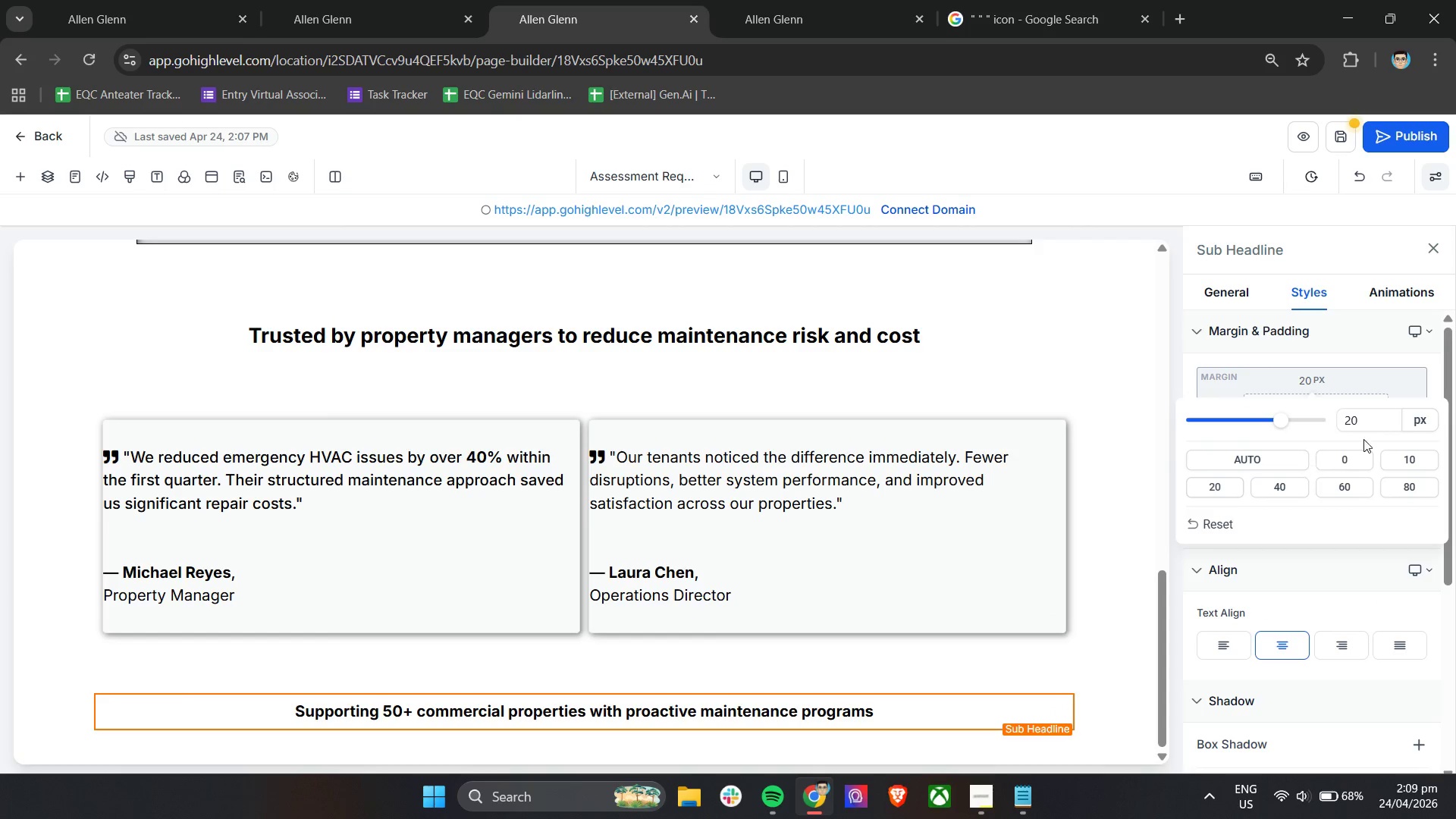 
left_click_drag(start_coordinate=[1364, 421], to_coordinate=[1323, 429])
 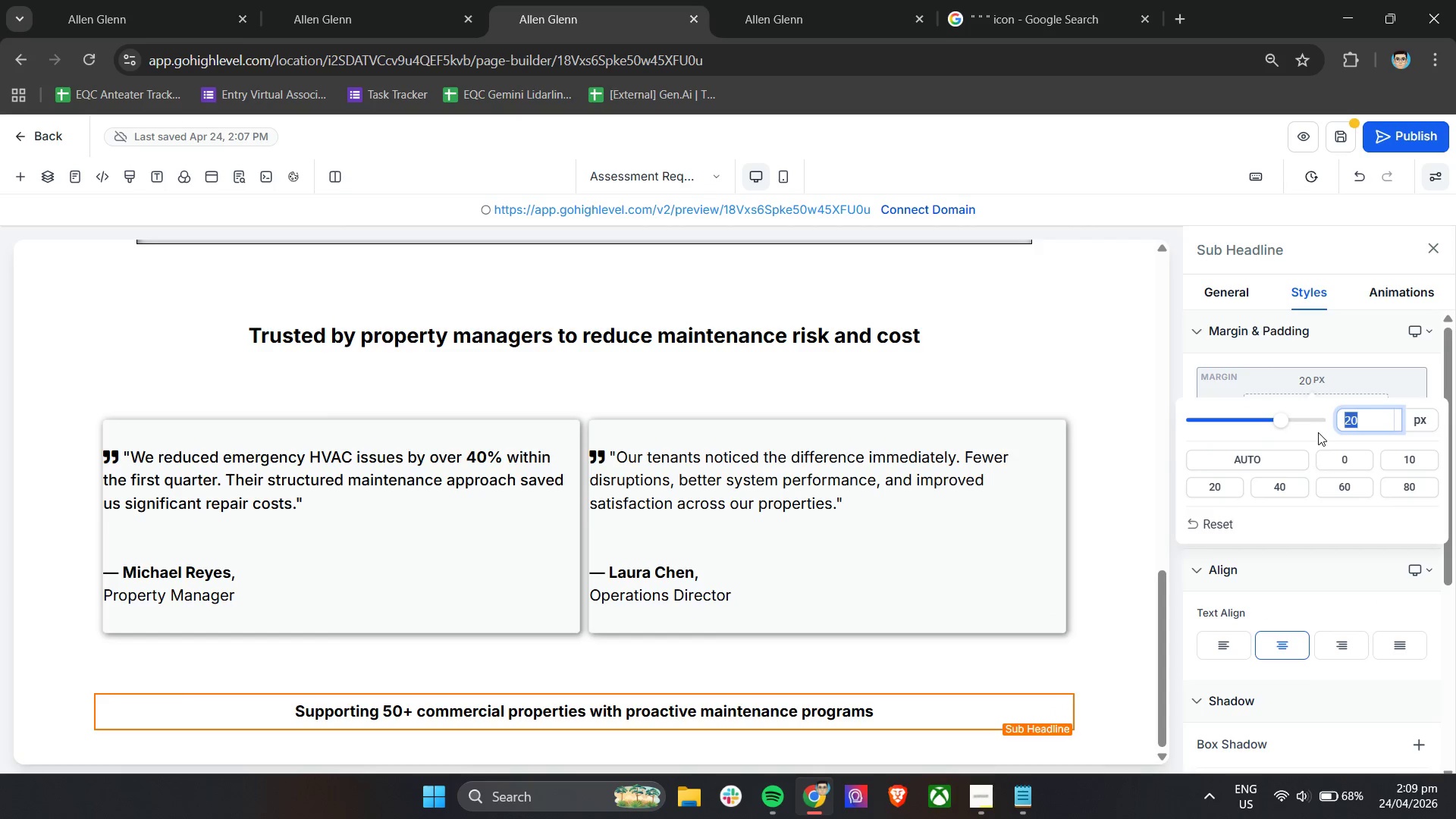 
type(30)
 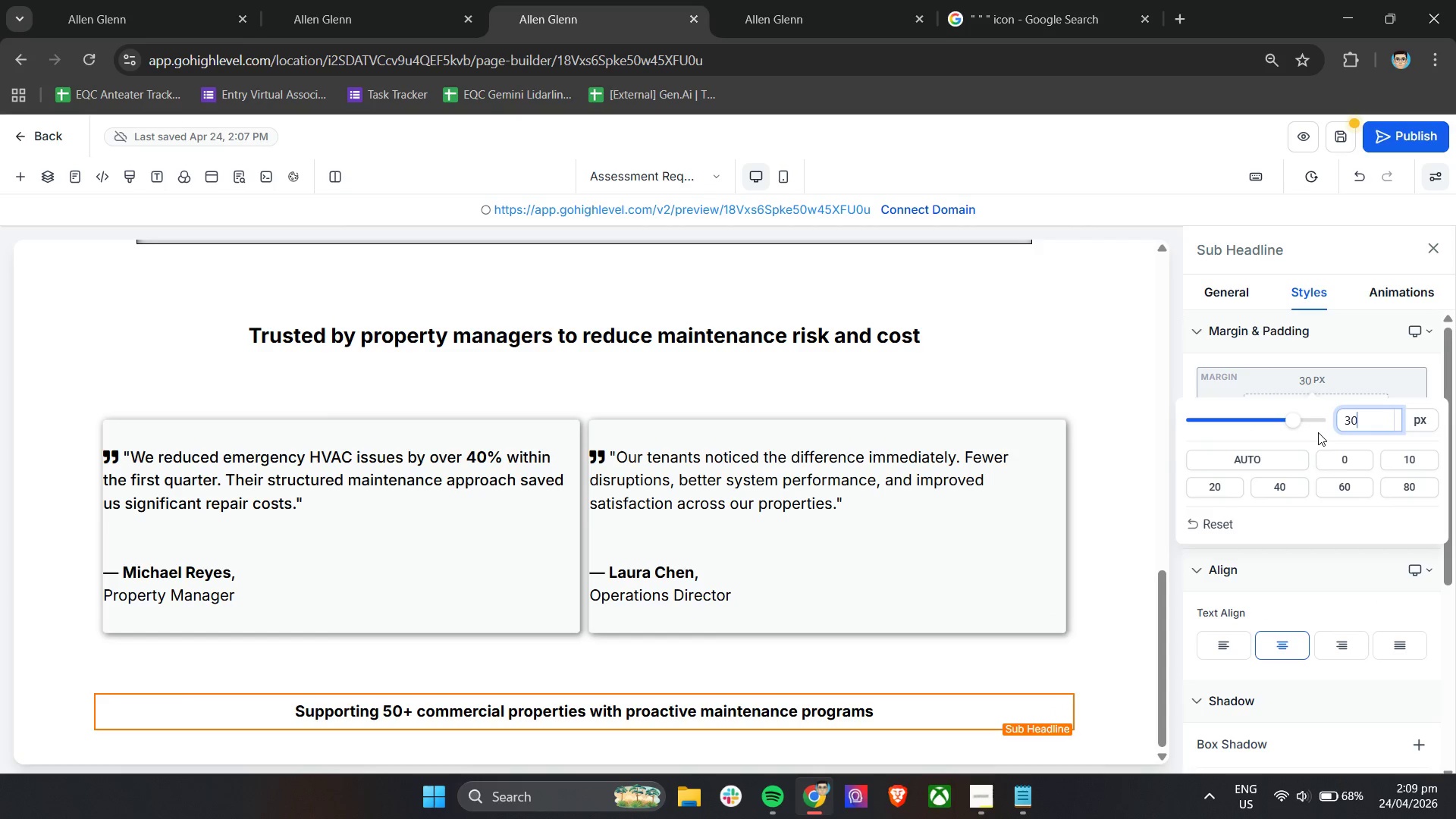 
key(Enter)
 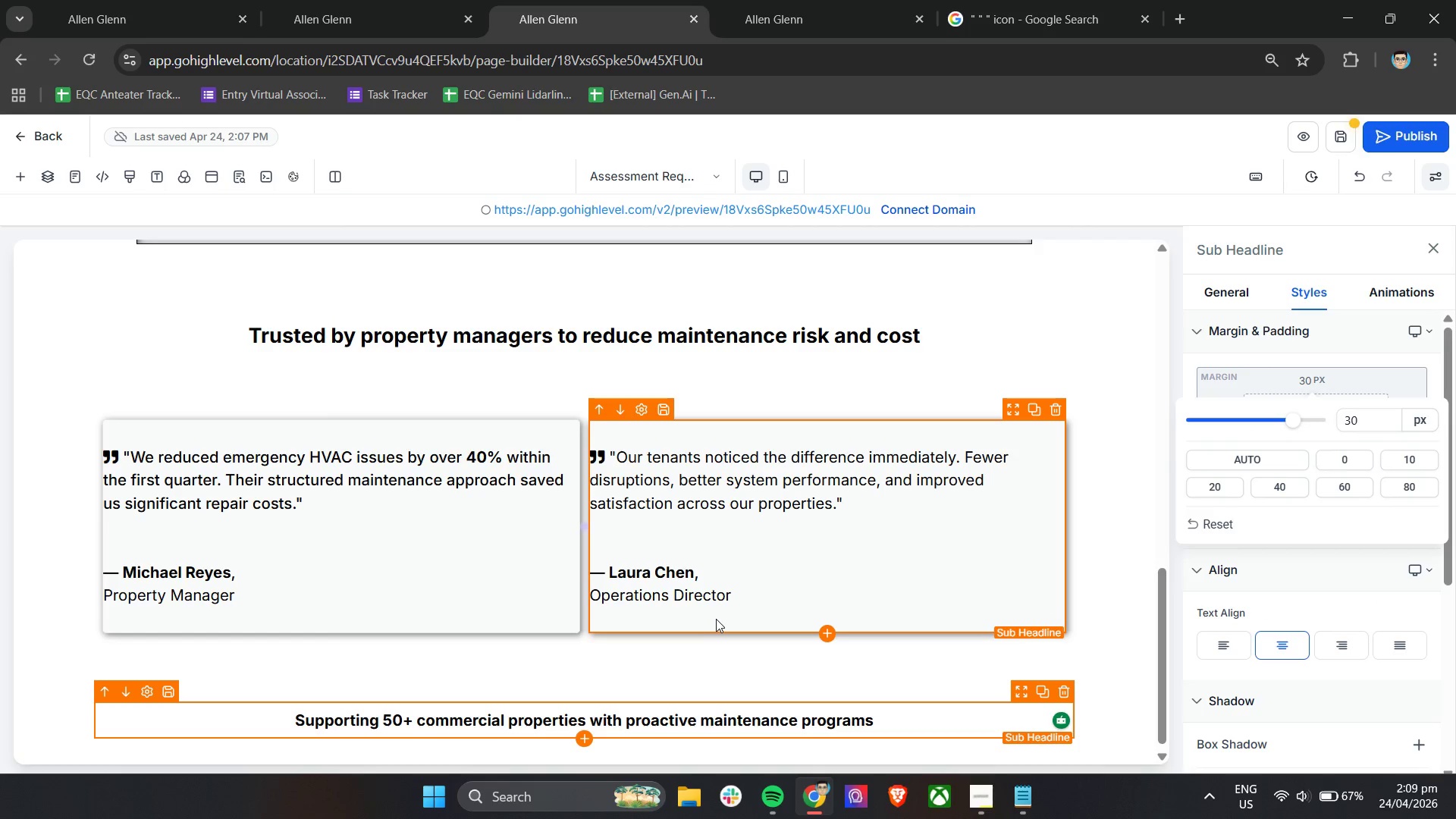 
left_click([680, 651])
 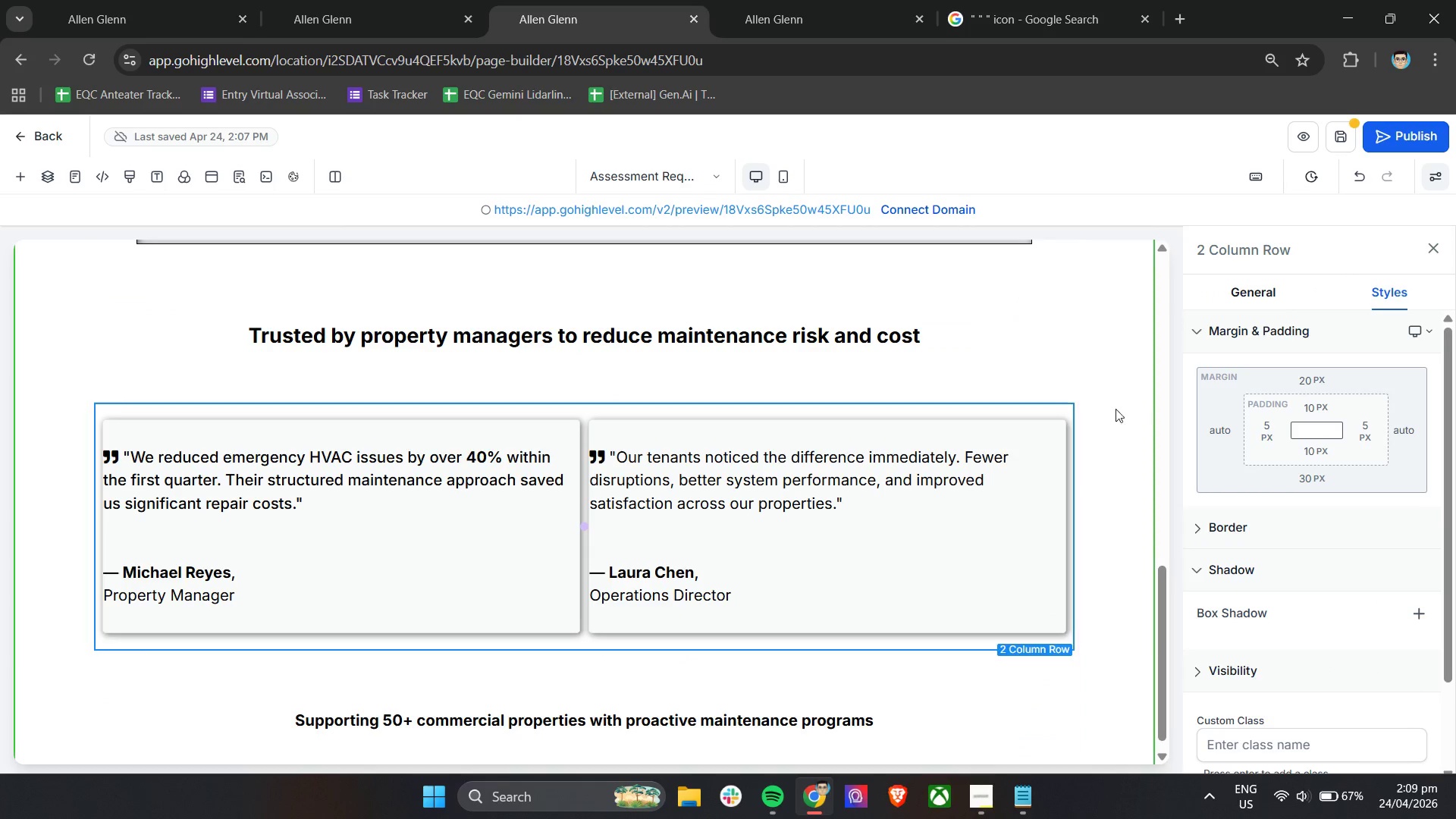 
left_click([1147, 428])
 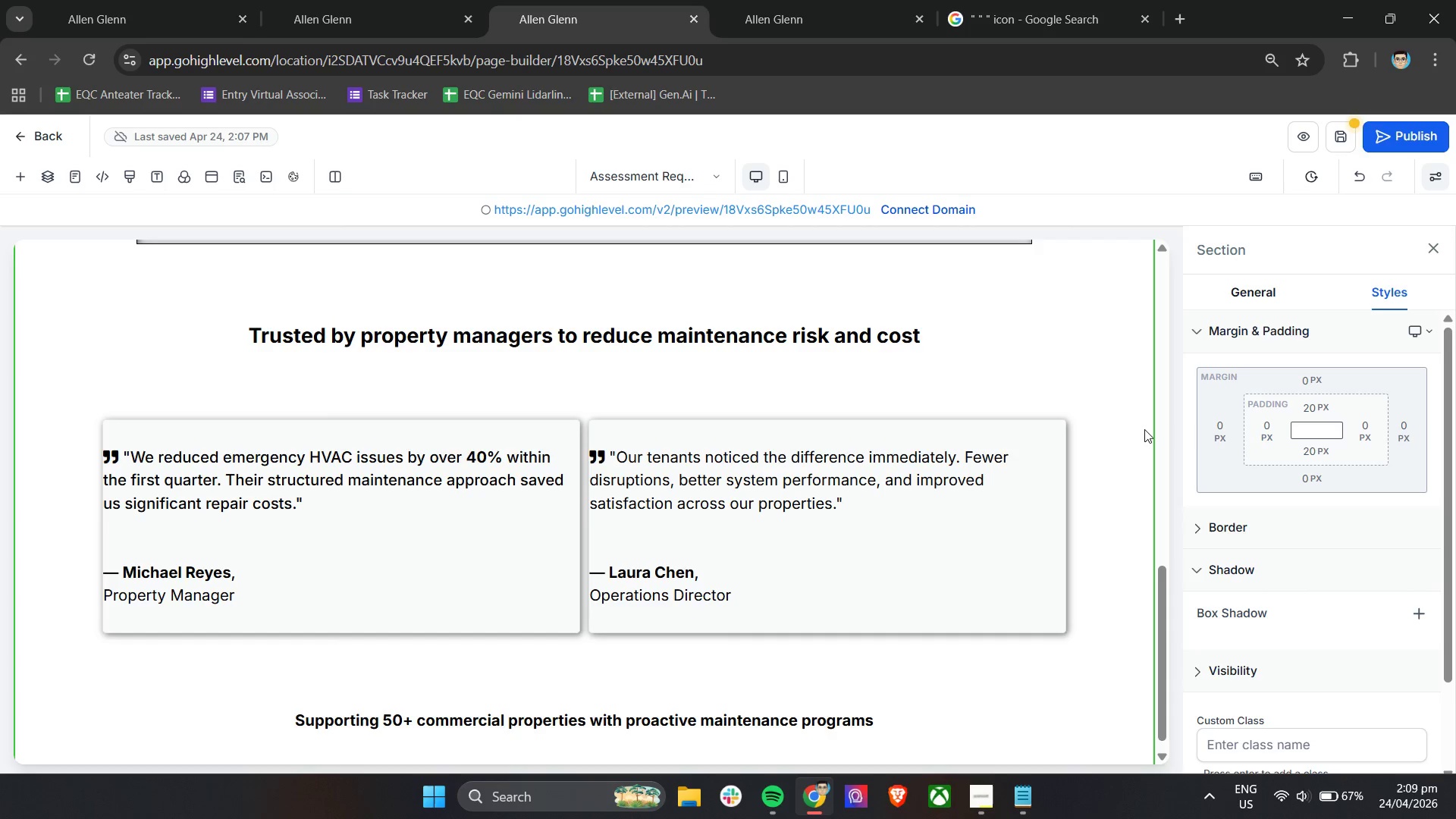 
wait(23.95)
 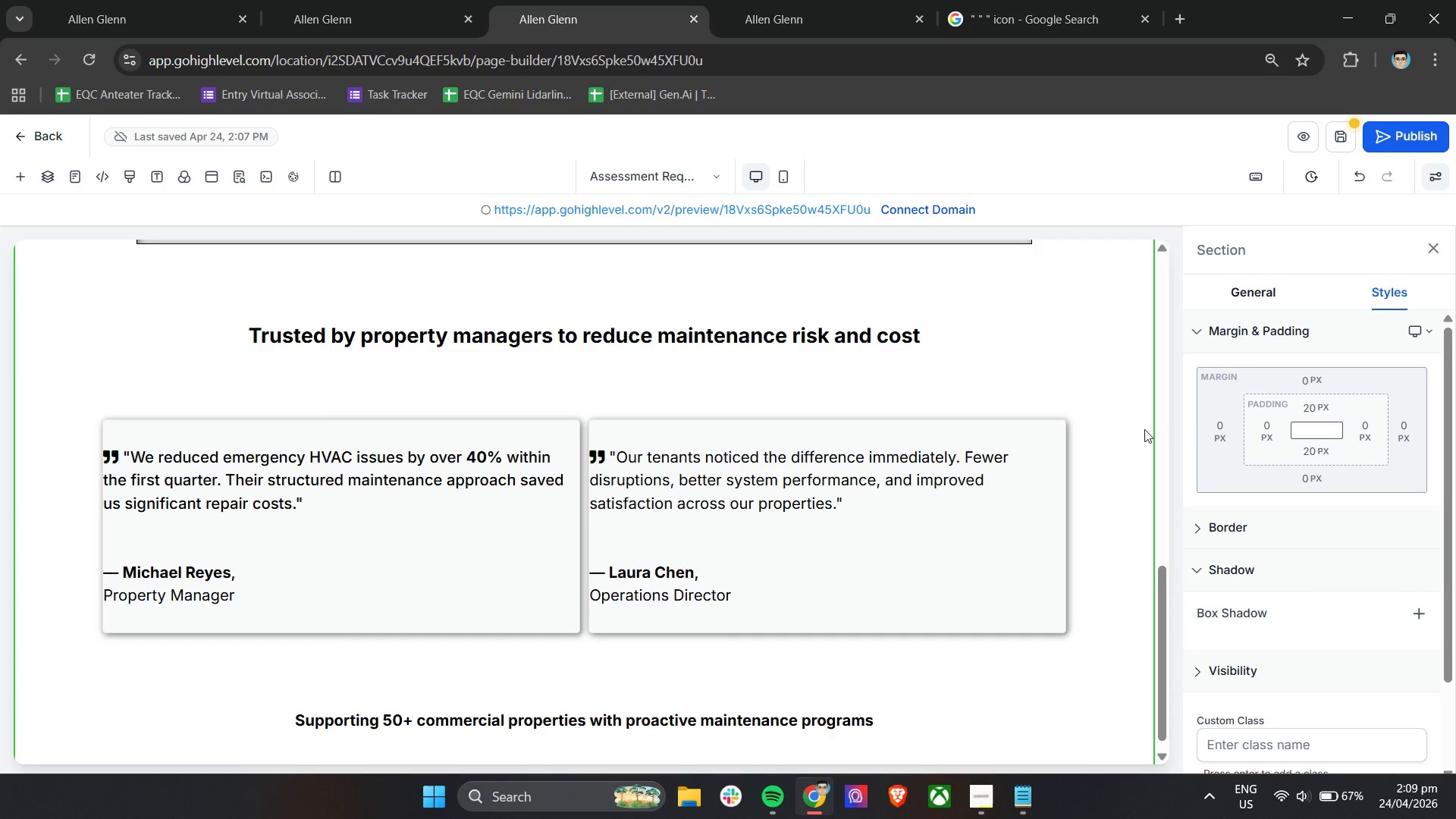 
scroll: coordinate [908, 498], scroll_direction: up, amount: 4.0
 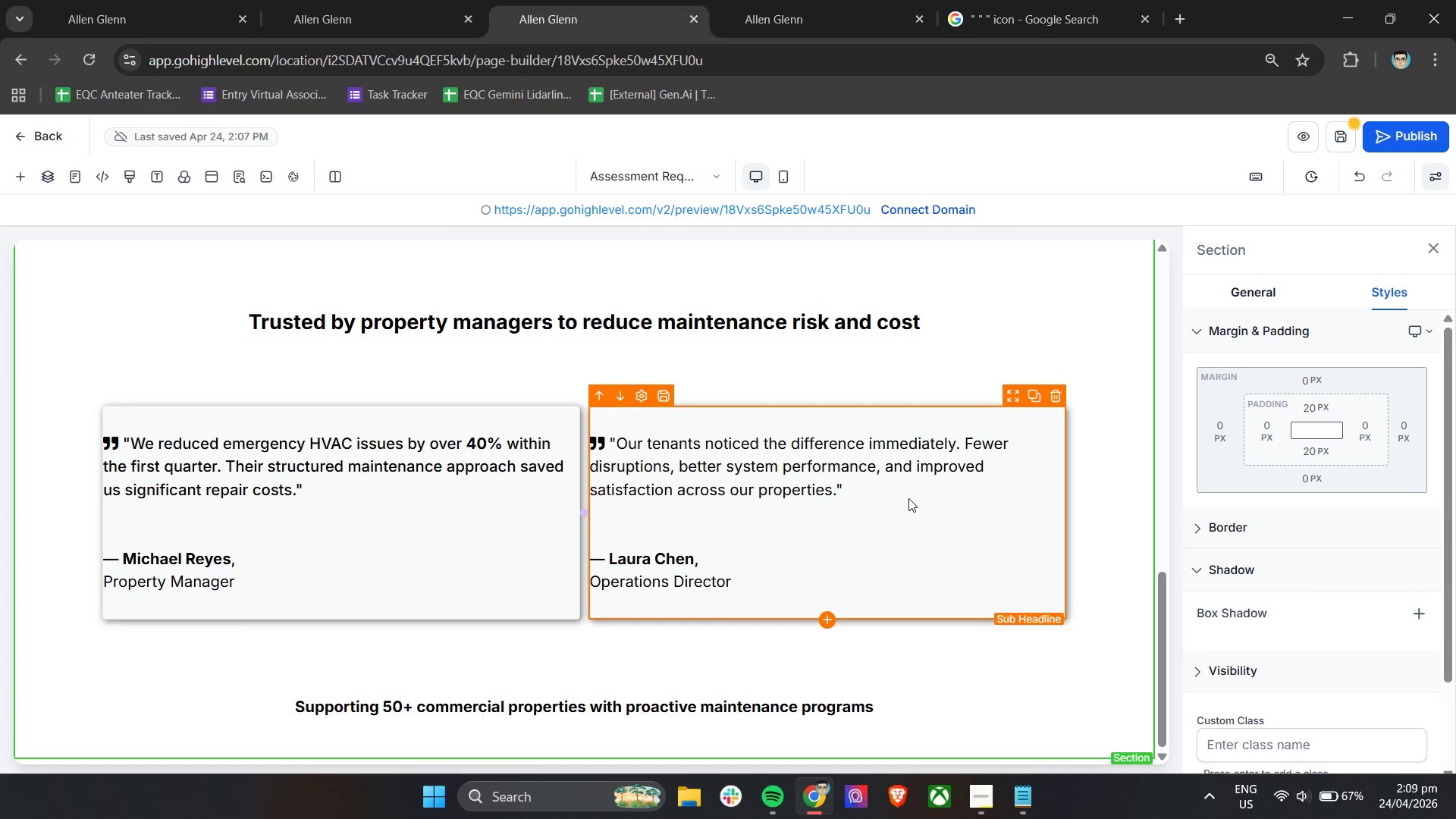 
wait(15.92)
 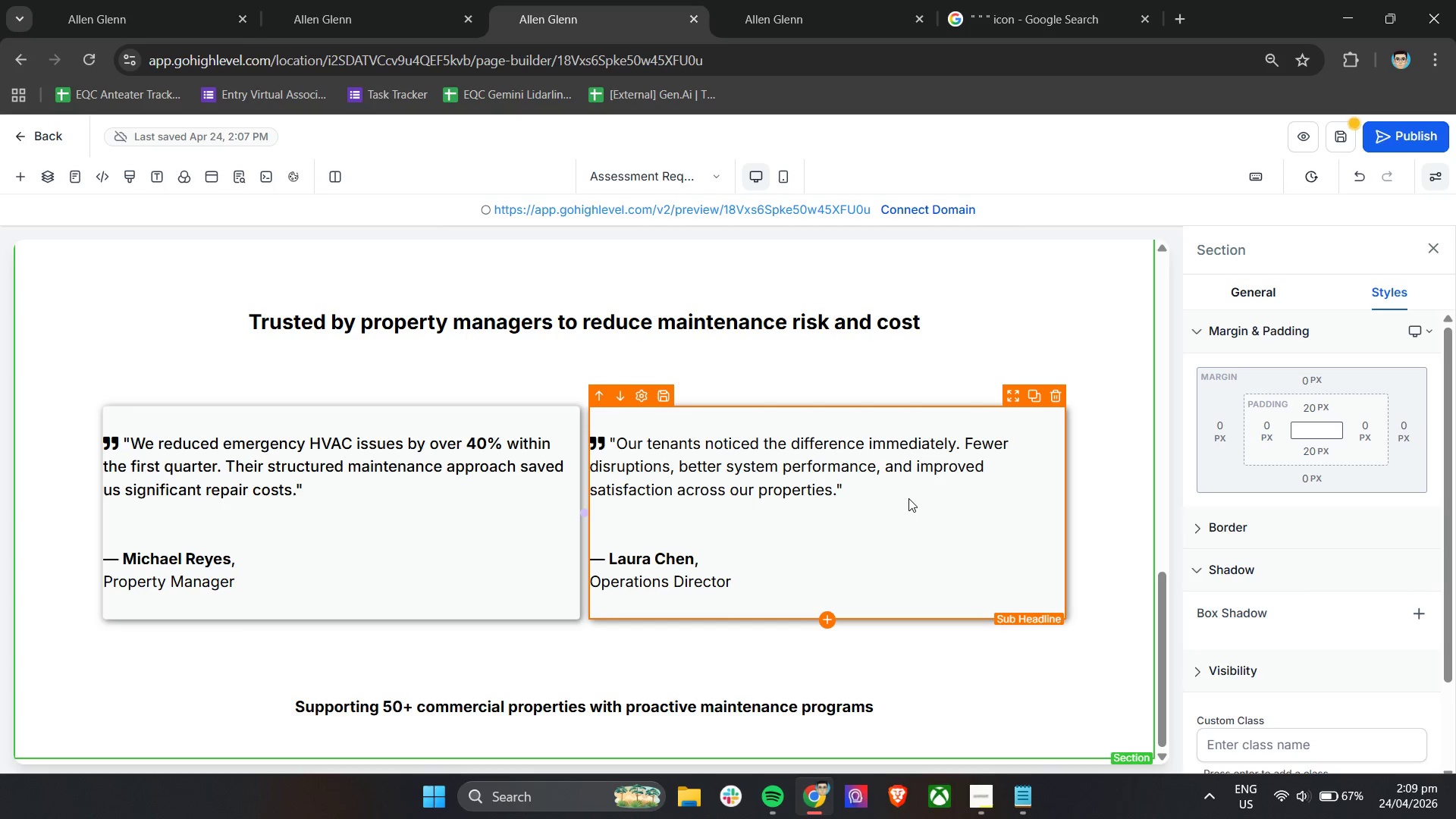 
left_click([761, 391])
 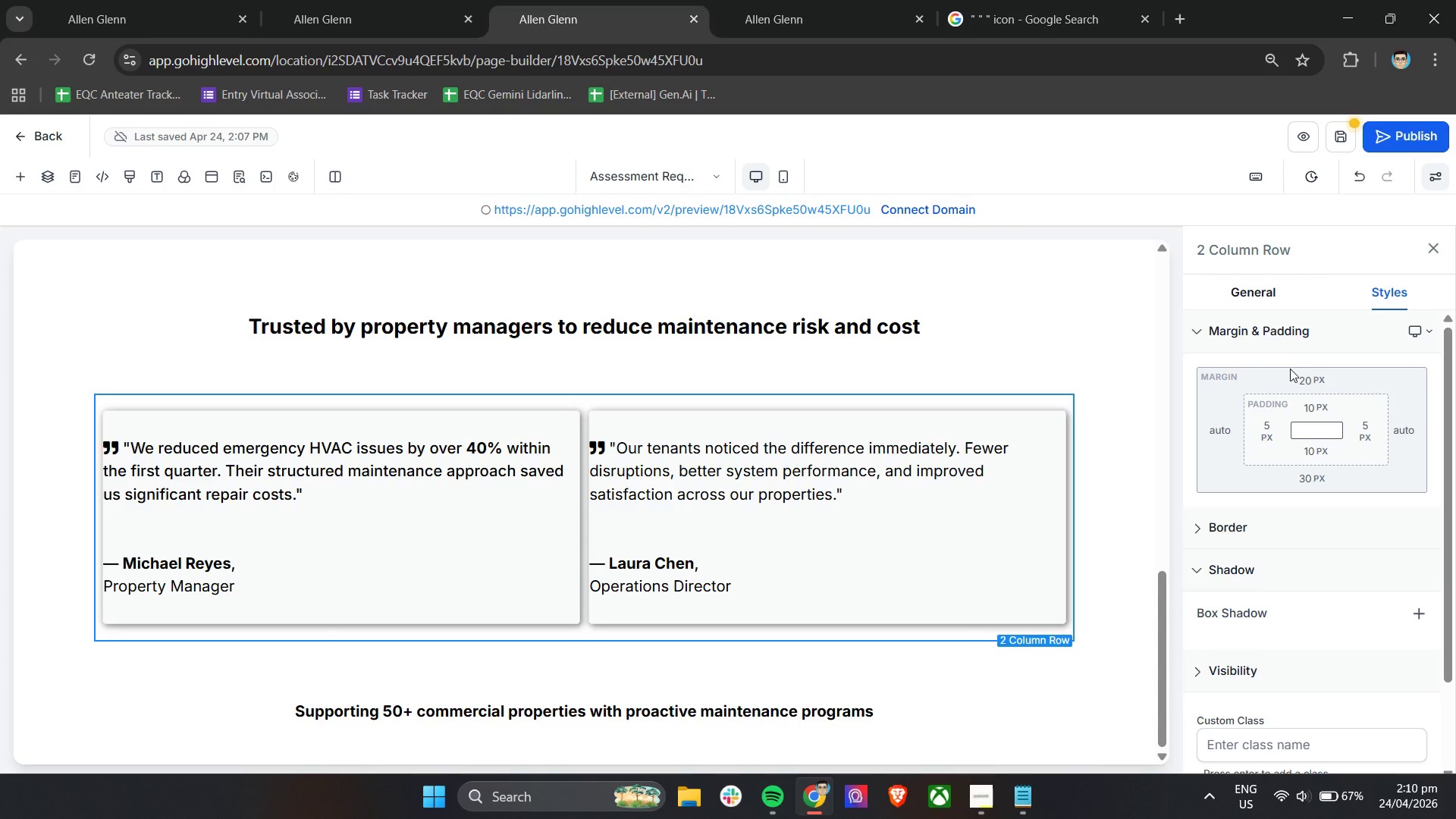 
left_click([1307, 376])
 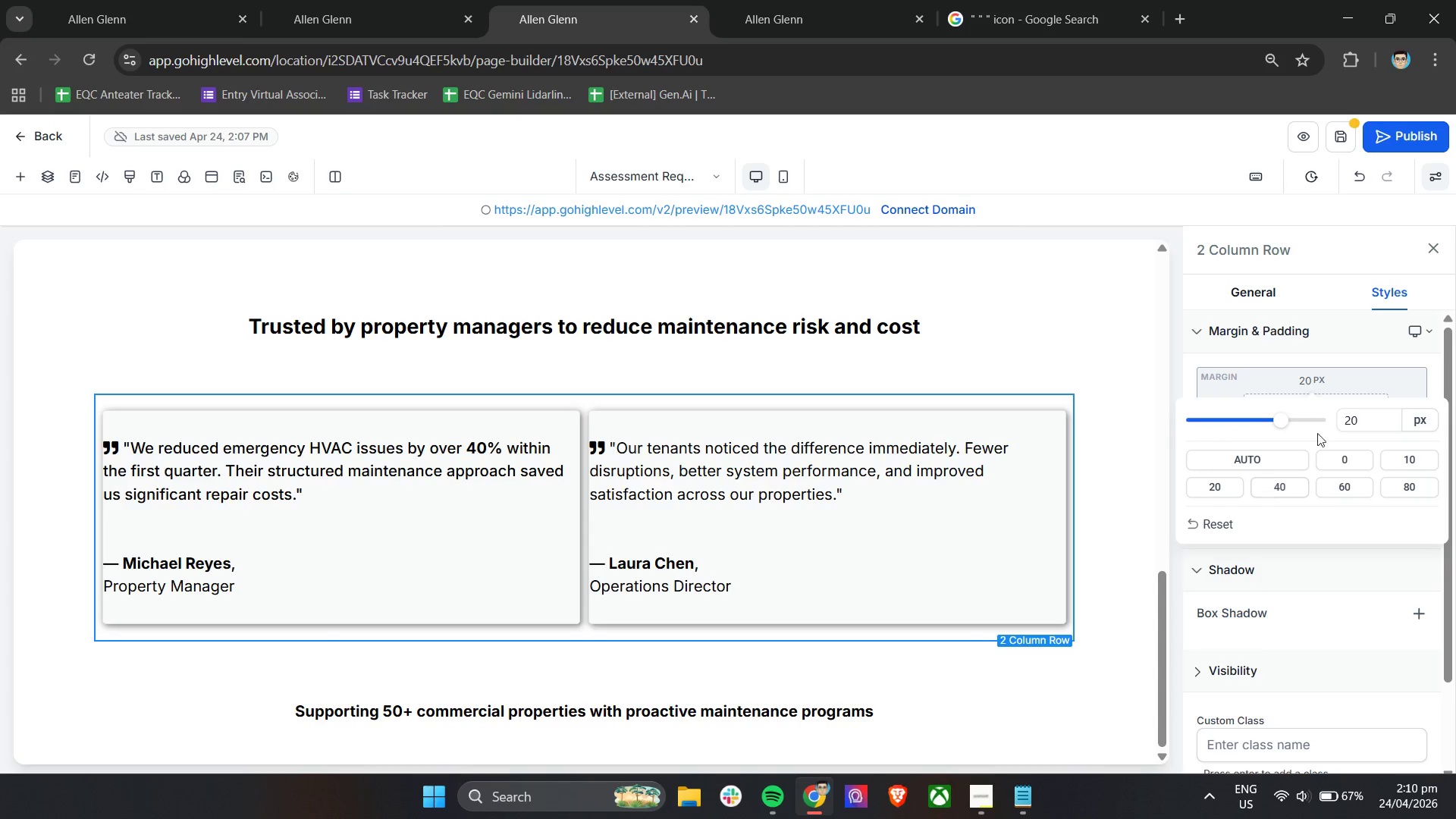 
left_click_drag(start_coordinate=[1363, 422], to_coordinate=[1316, 418])
 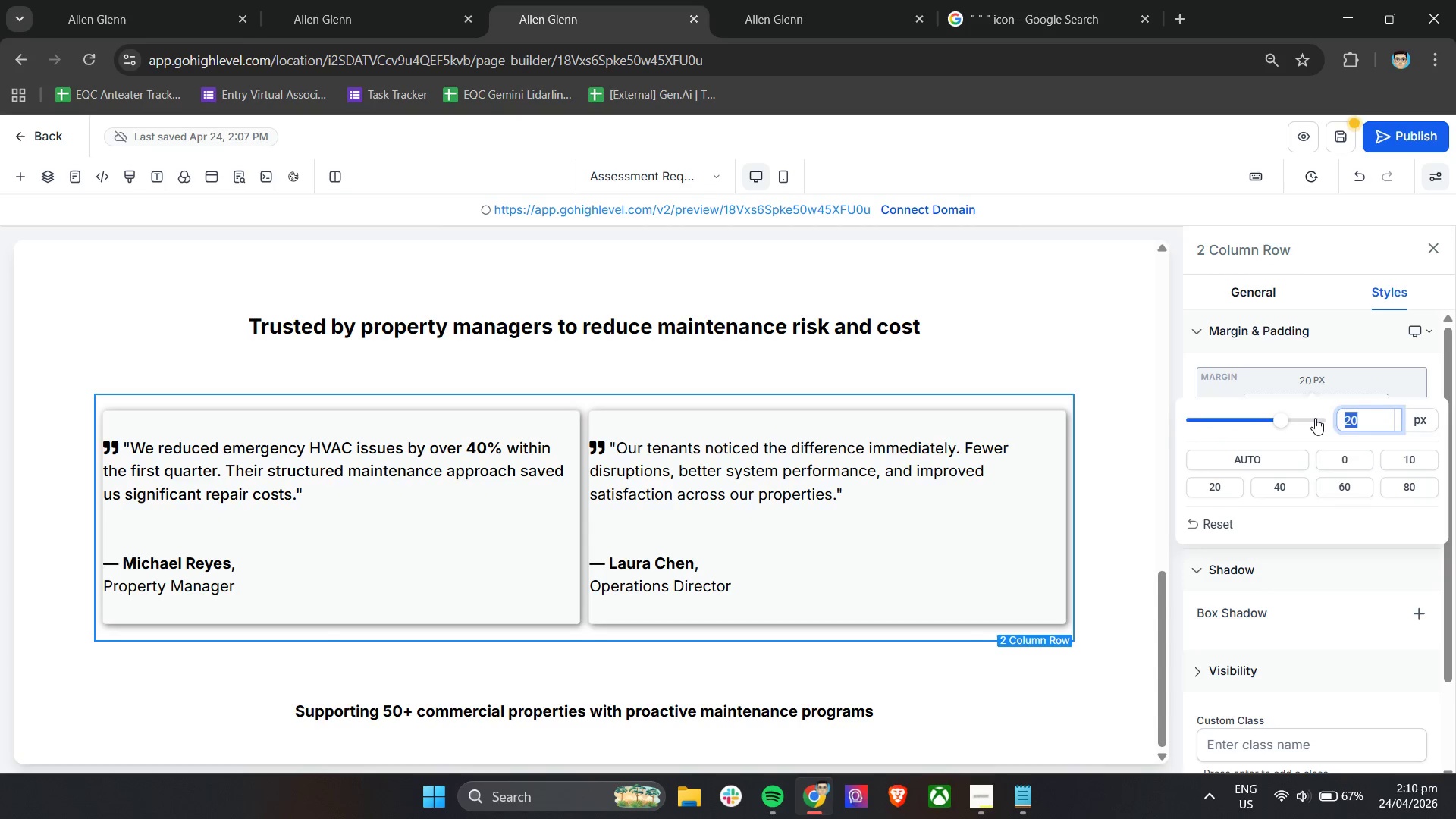 
type(30)
 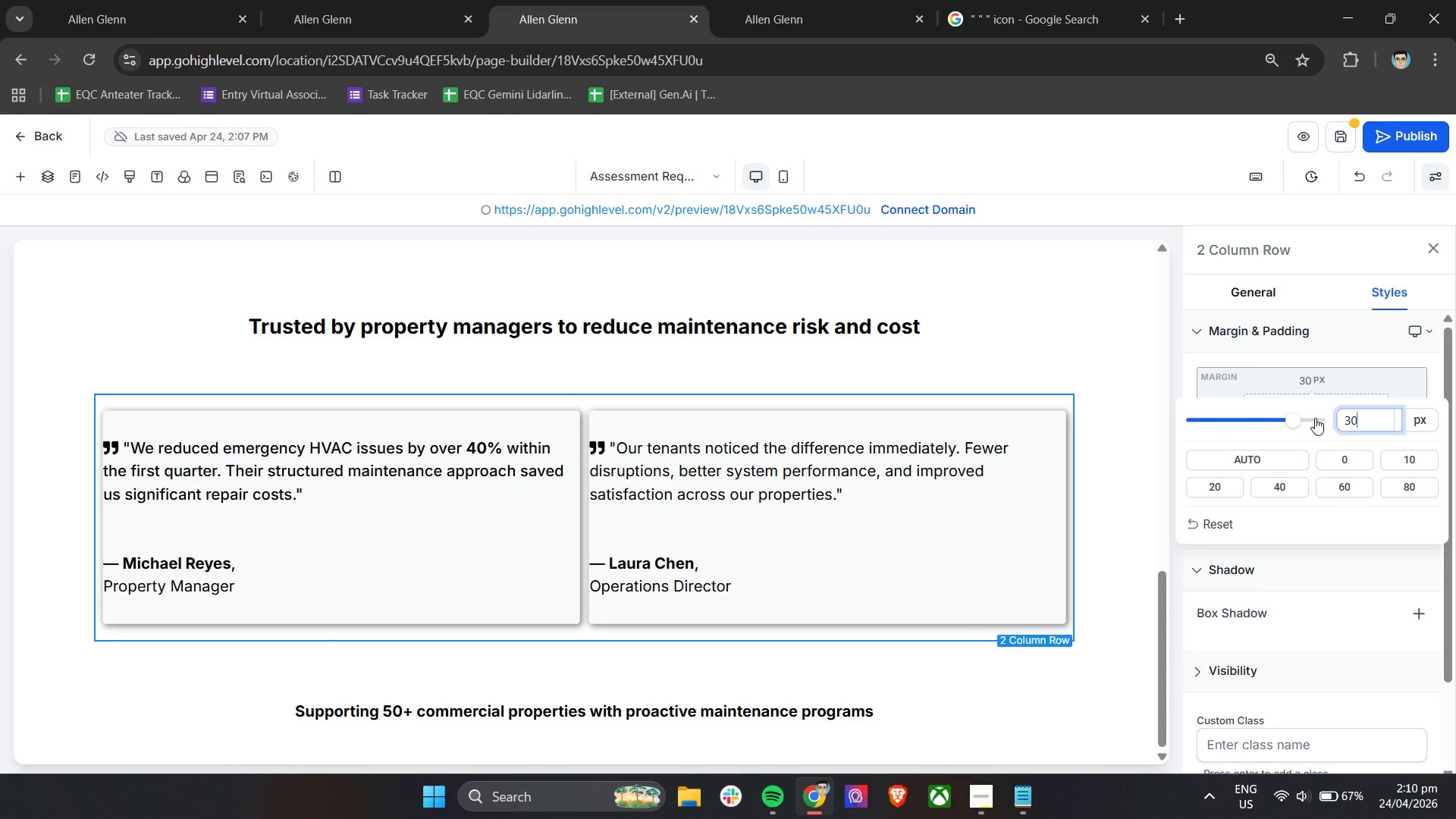 
key(Enter)
 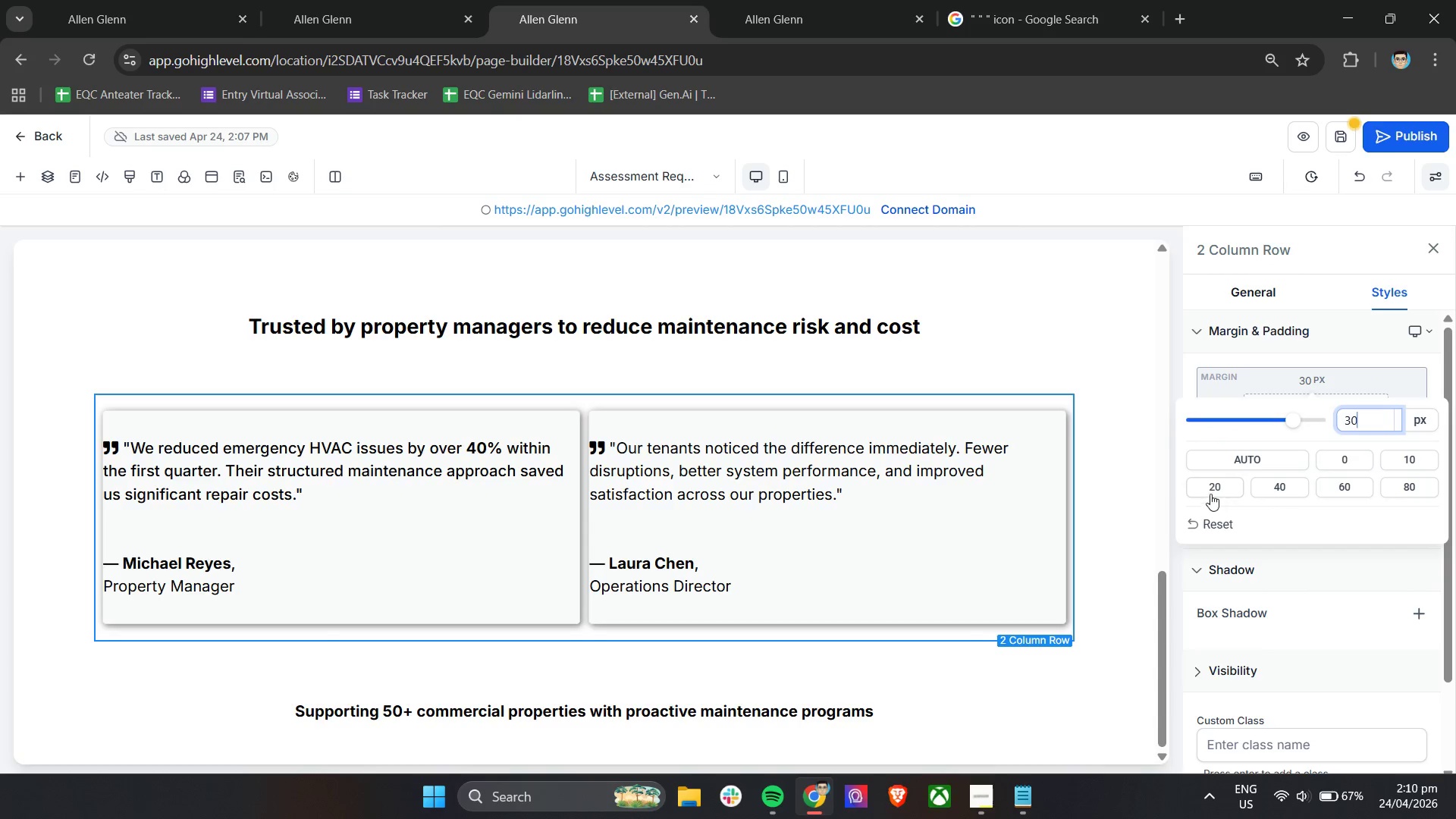 
left_click([1144, 469])
 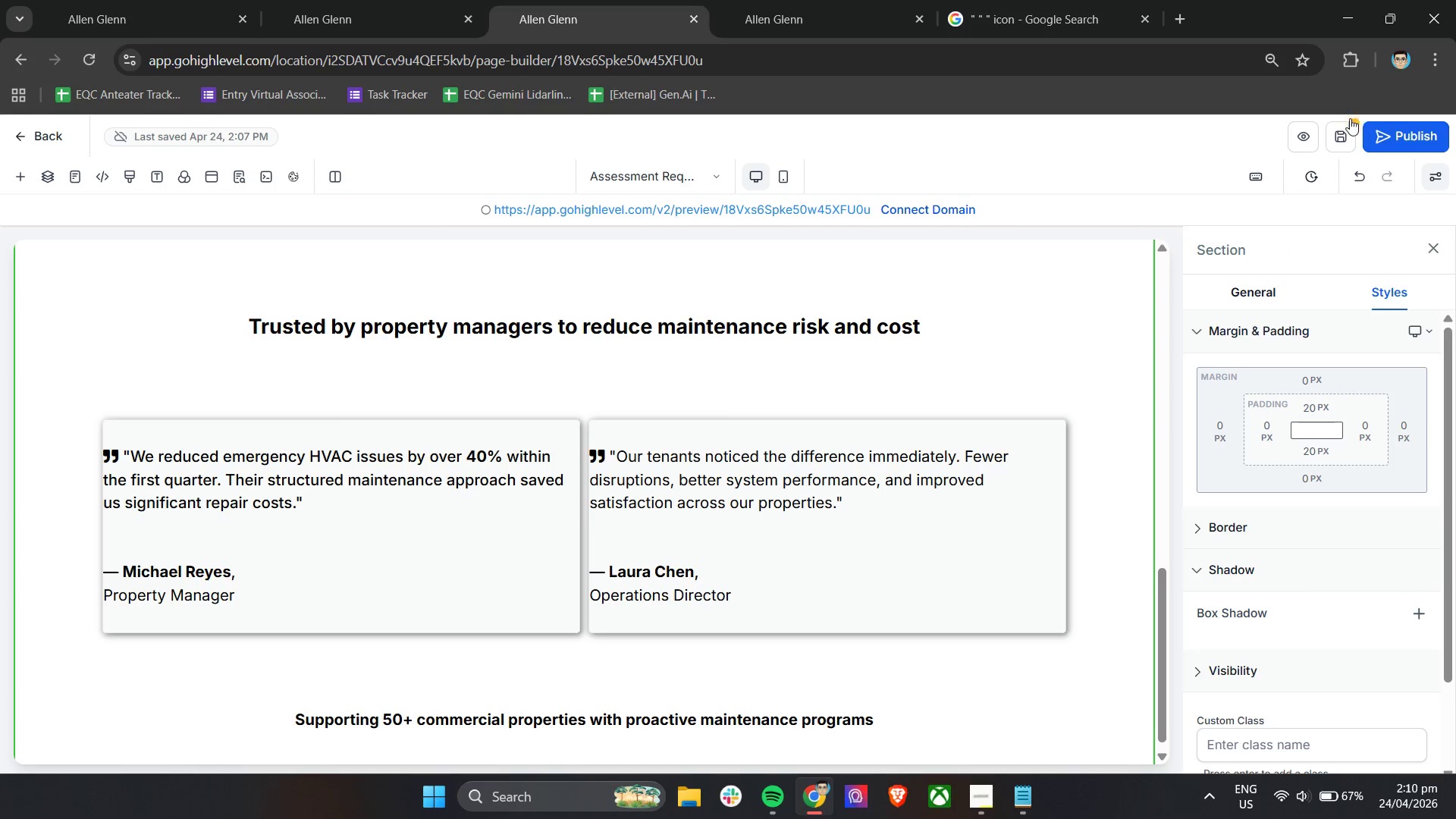 
left_click([1341, 127])
 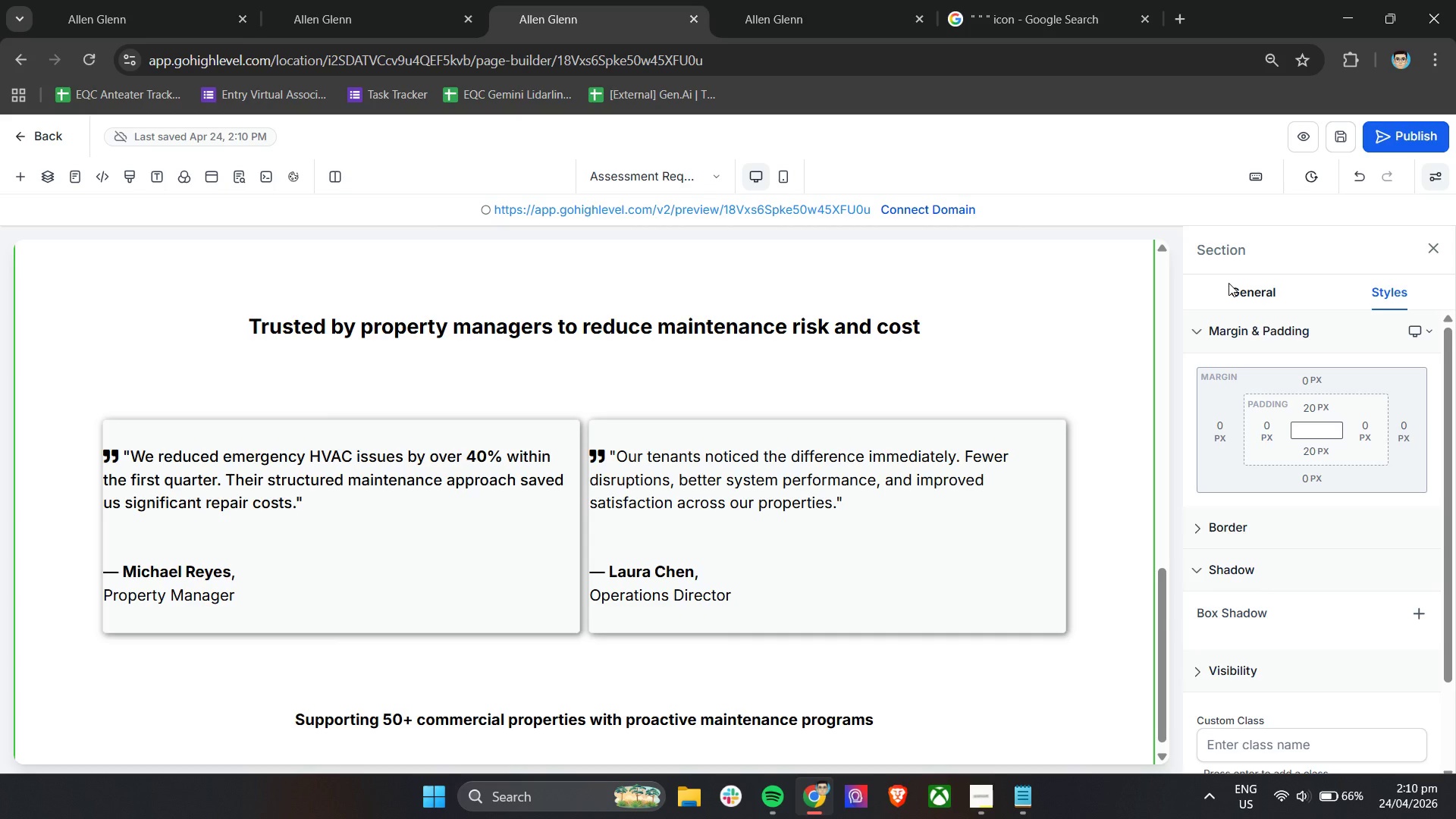 
wait(25.5)
 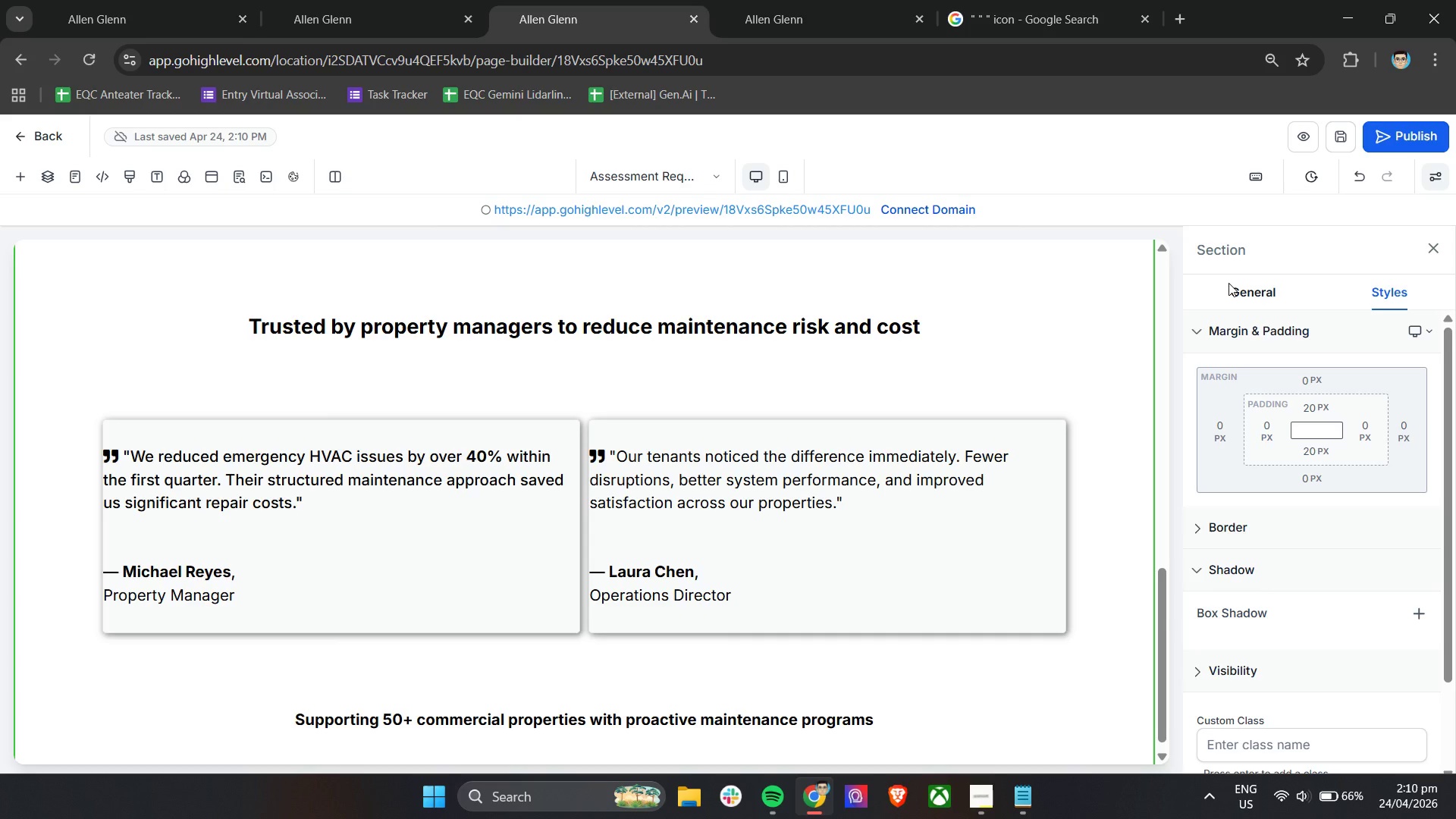 
scroll: coordinate [529, 533], scroll_direction: down, amount: 6.0
 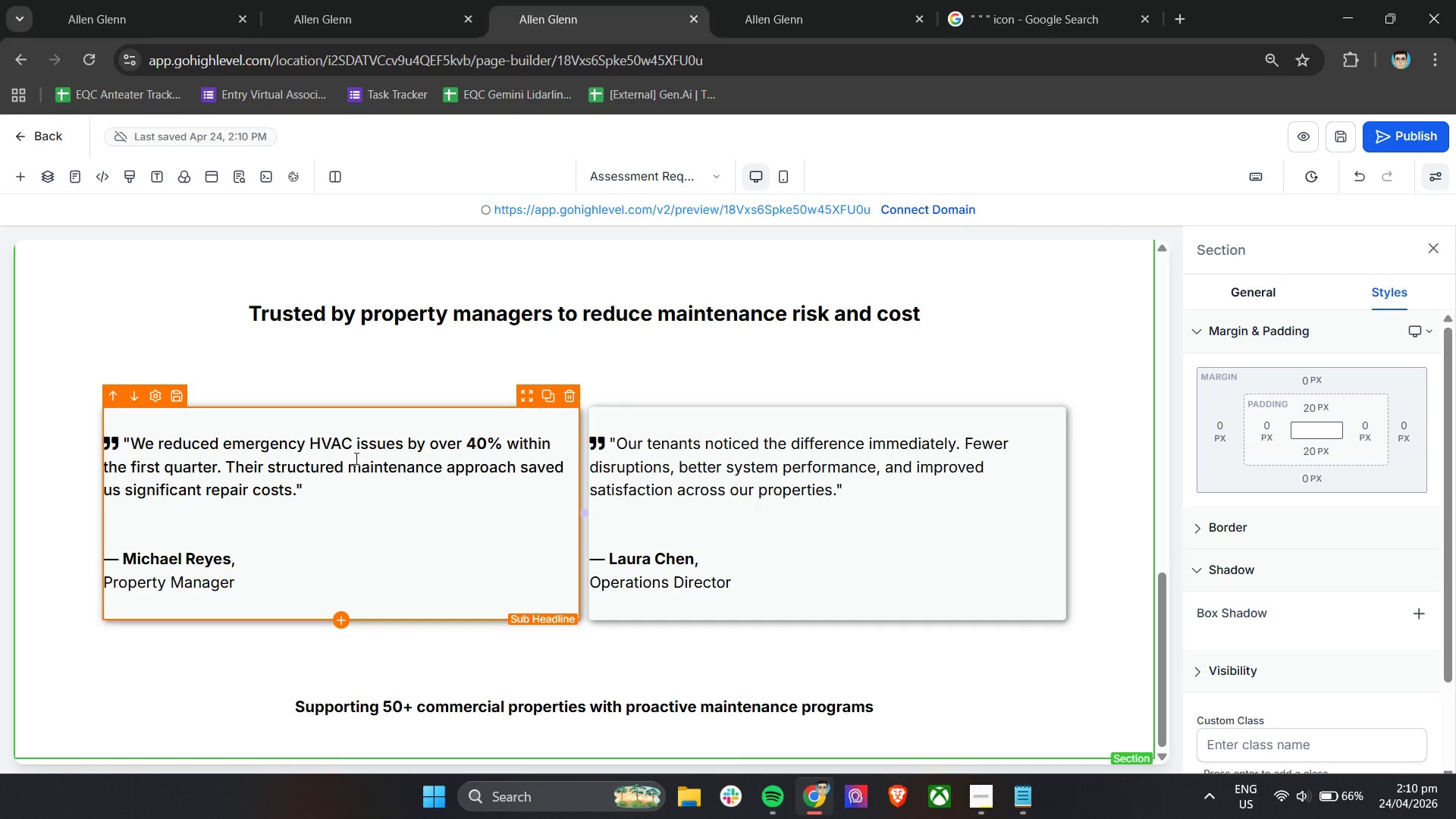 
left_click([20, 176])
 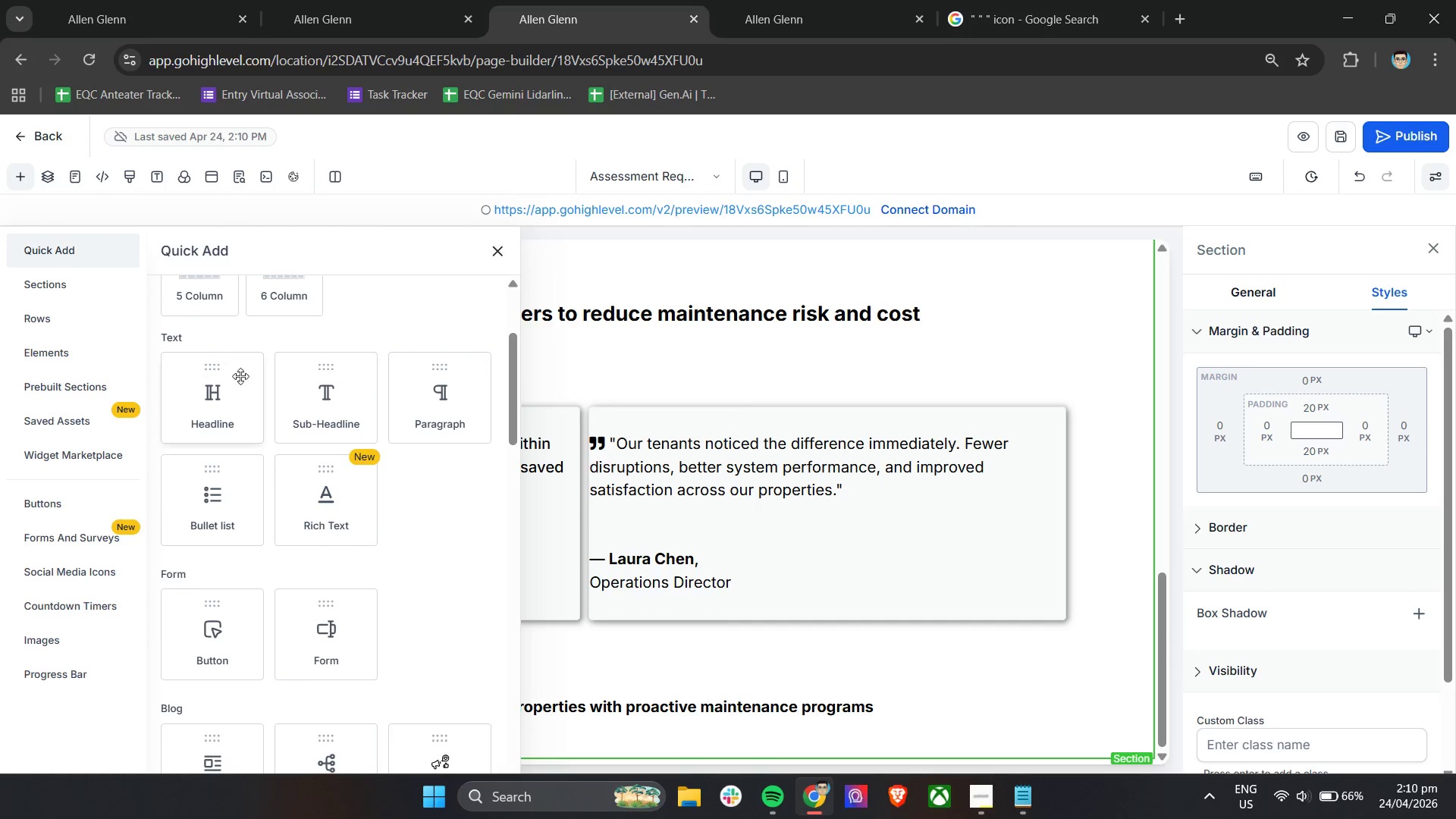 
left_click_drag(start_coordinate=[210, 388], to_coordinate=[626, 726])
 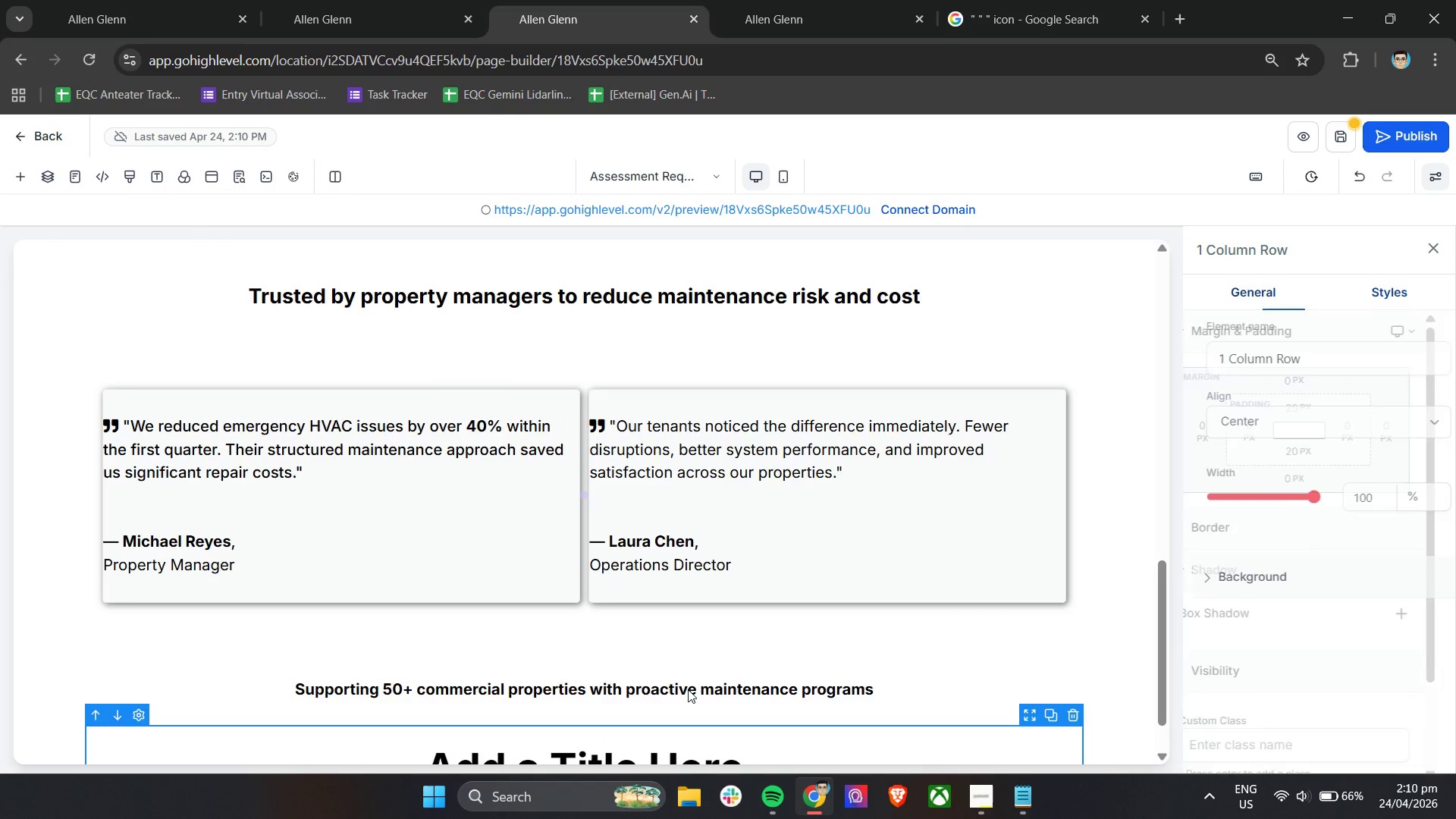 
scroll: coordinate [722, 652], scroll_direction: down, amount: 4.0
 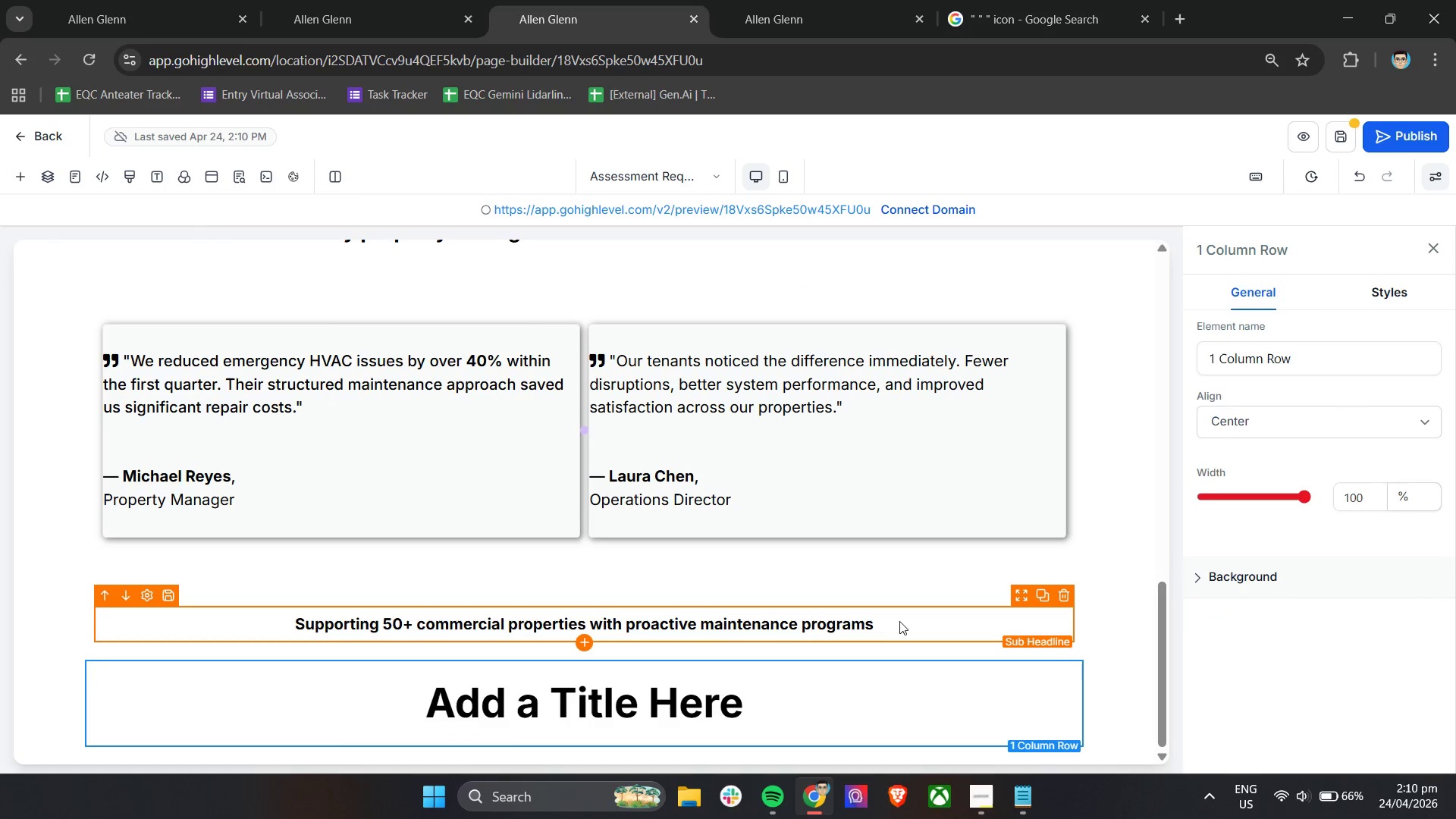 
left_click([901, 621])
 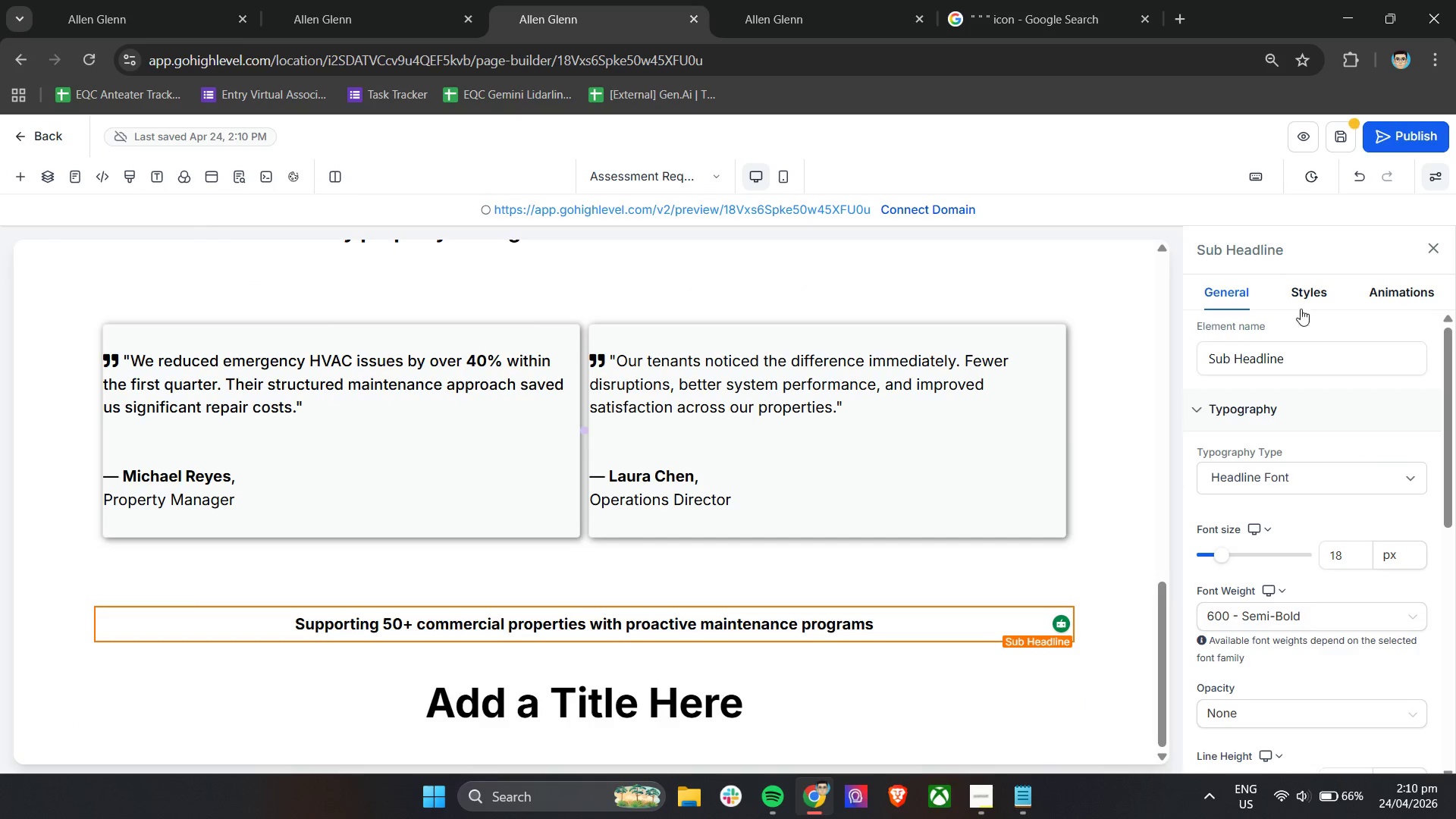 
left_click([1307, 290])
 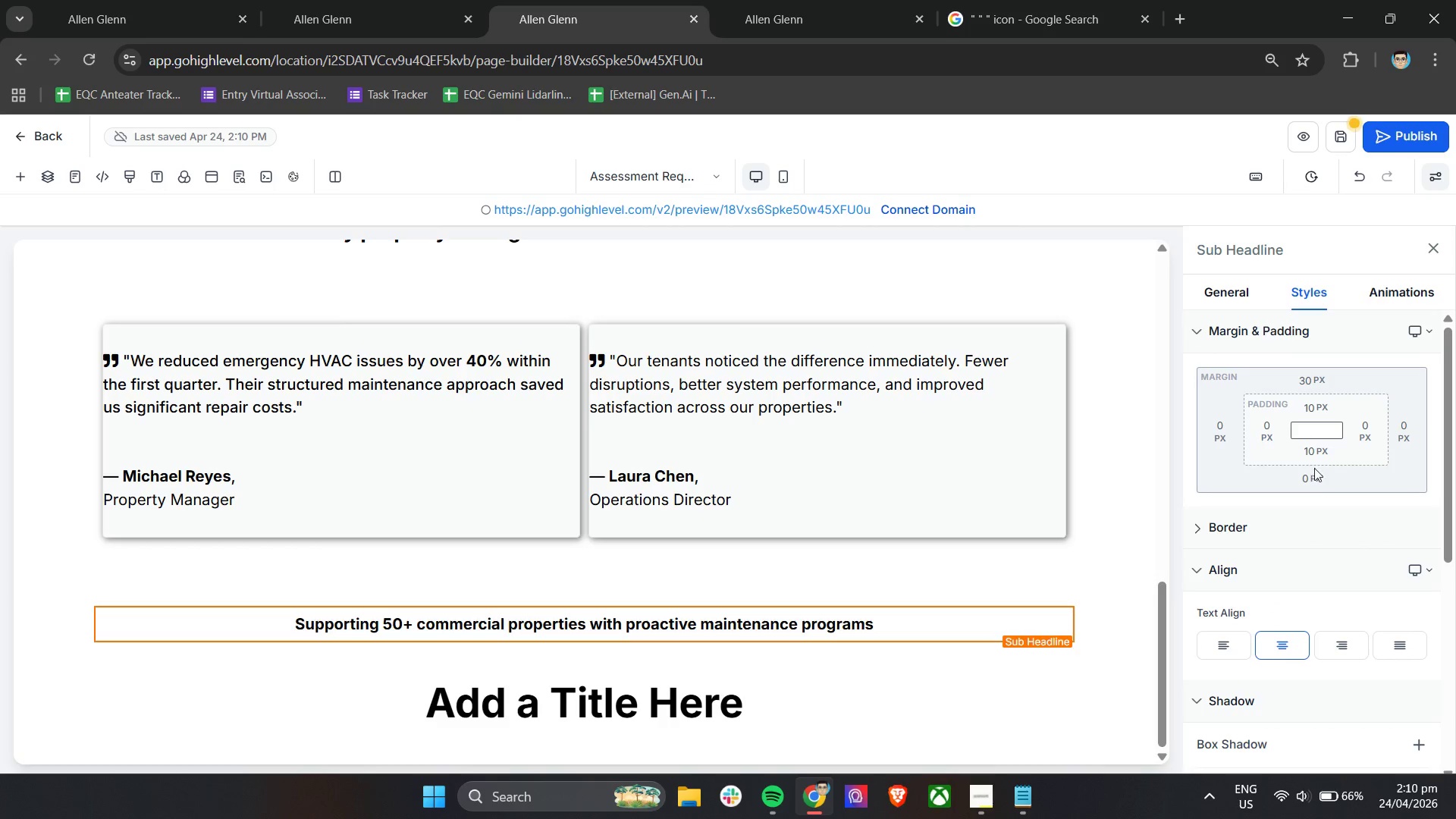 
left_click([1319, 479])
 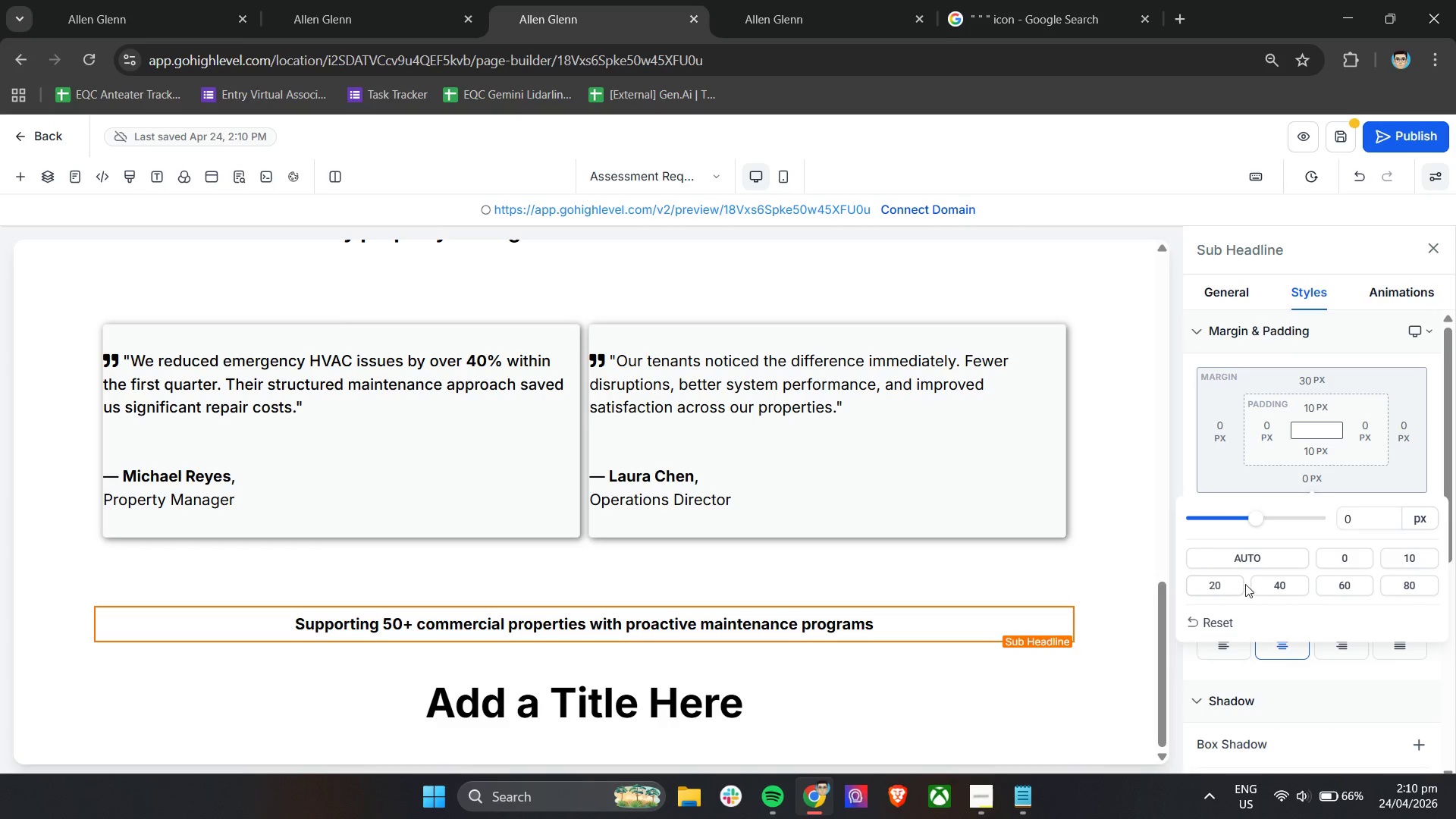 
left_click_drag(start_coordinate=[1371, 525], to_coordinate=[1304, 519])
 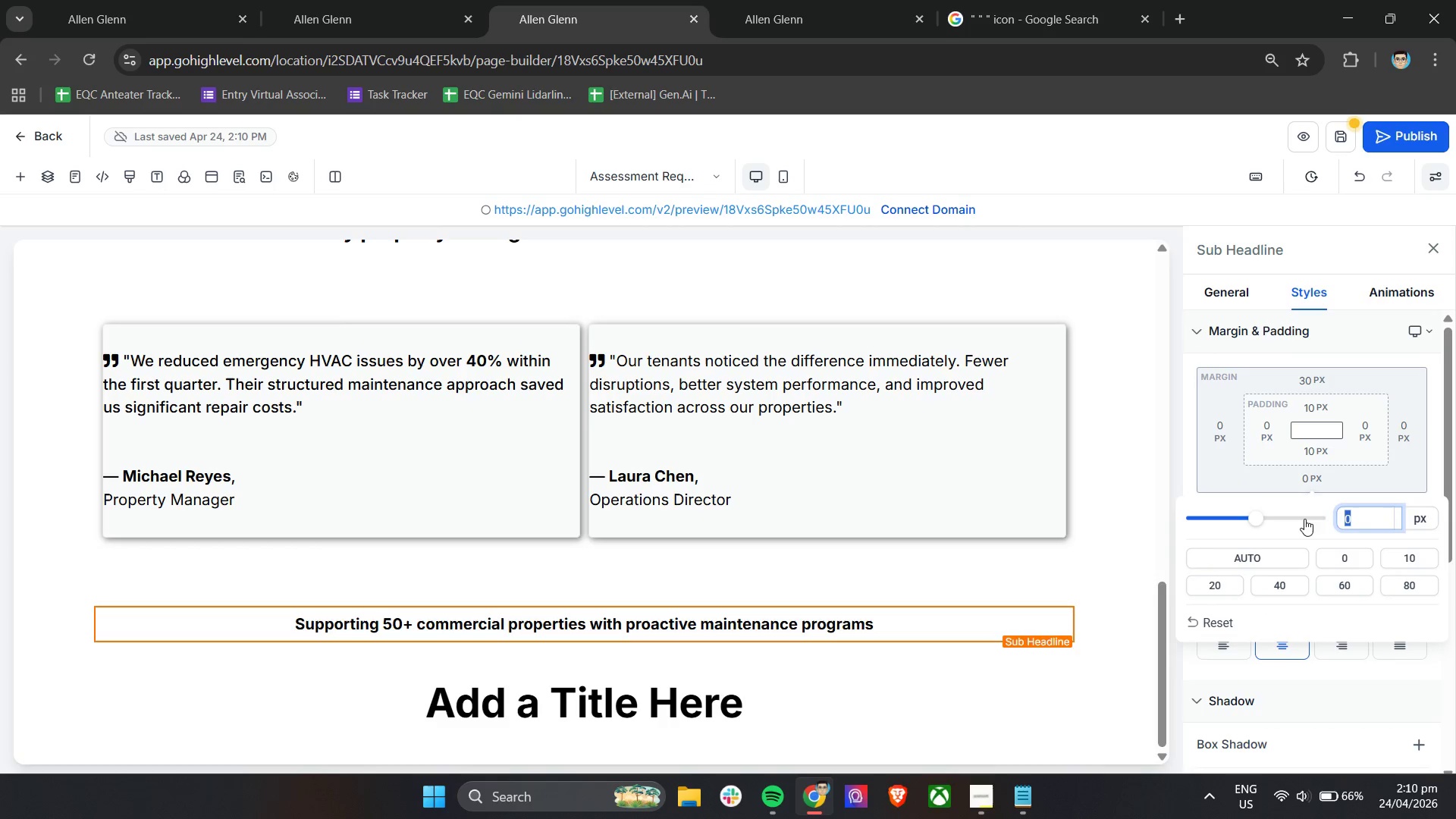 
type(39)
key(Backspace)
type(0)
 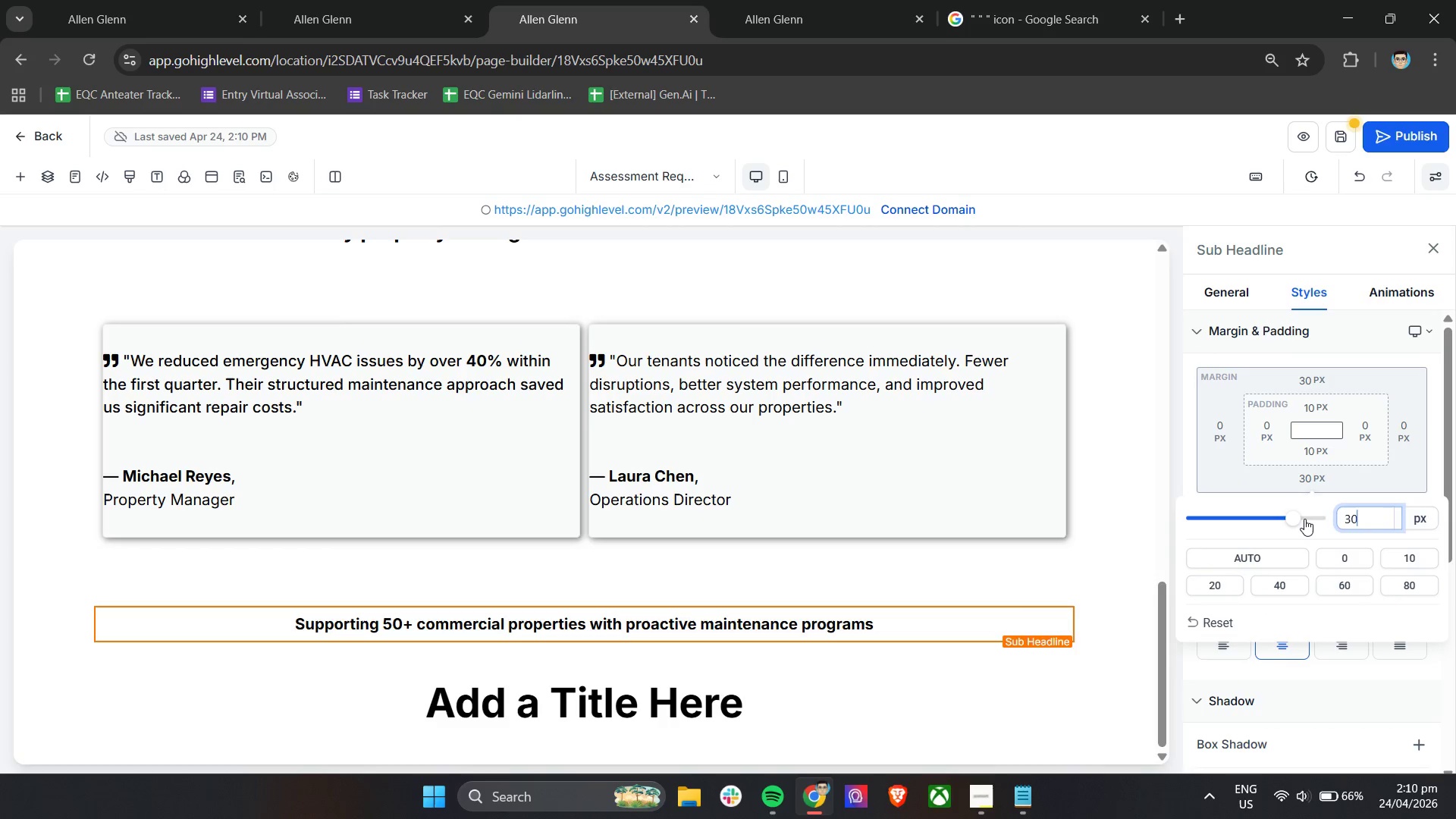 
key(Enter)
 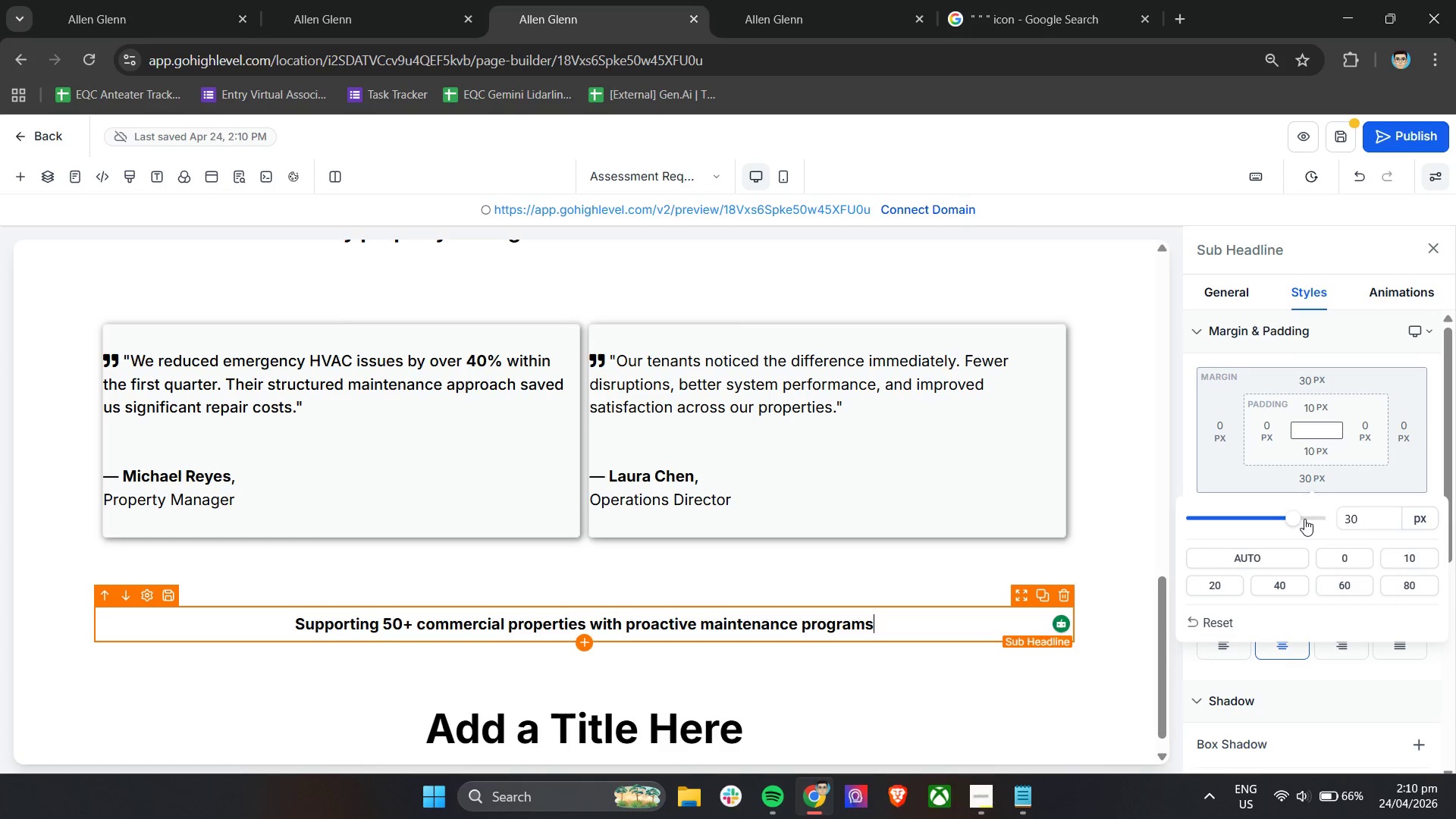 
scroll: coordinate [750, 462], scroll_direction: down, amount: 3.0
 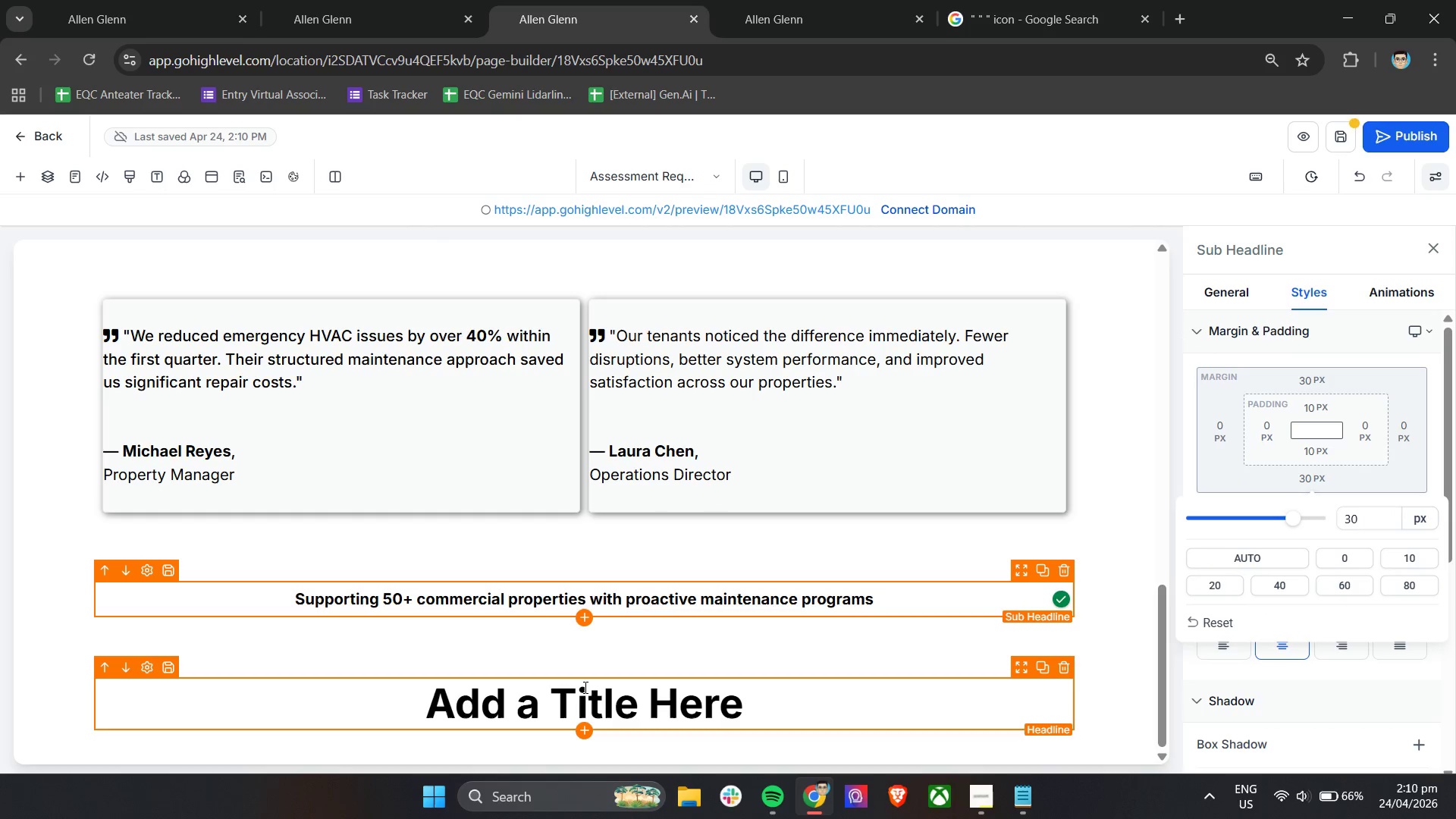 
left_click([597, 699])
 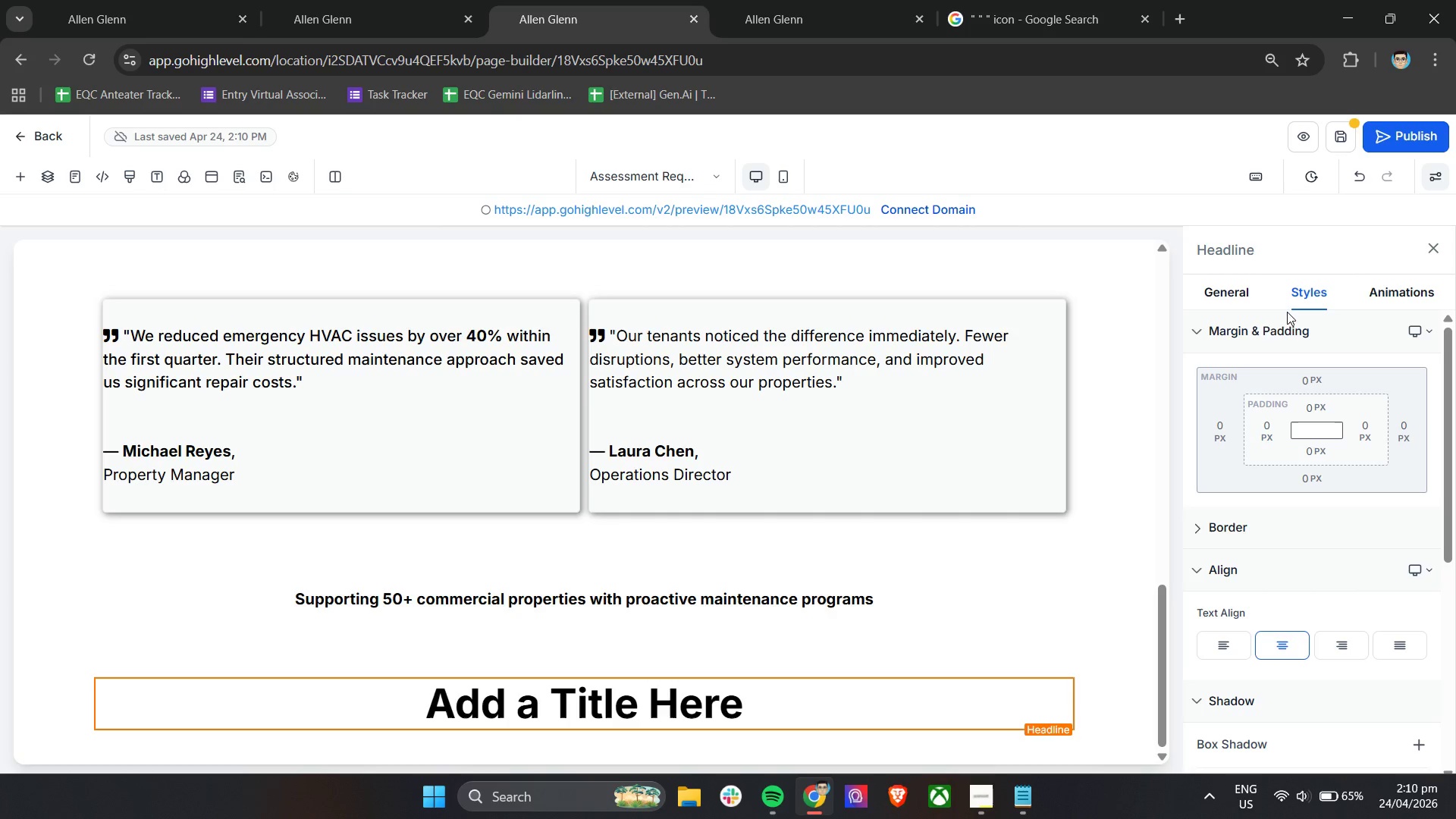 
left_click([1306, 378])
 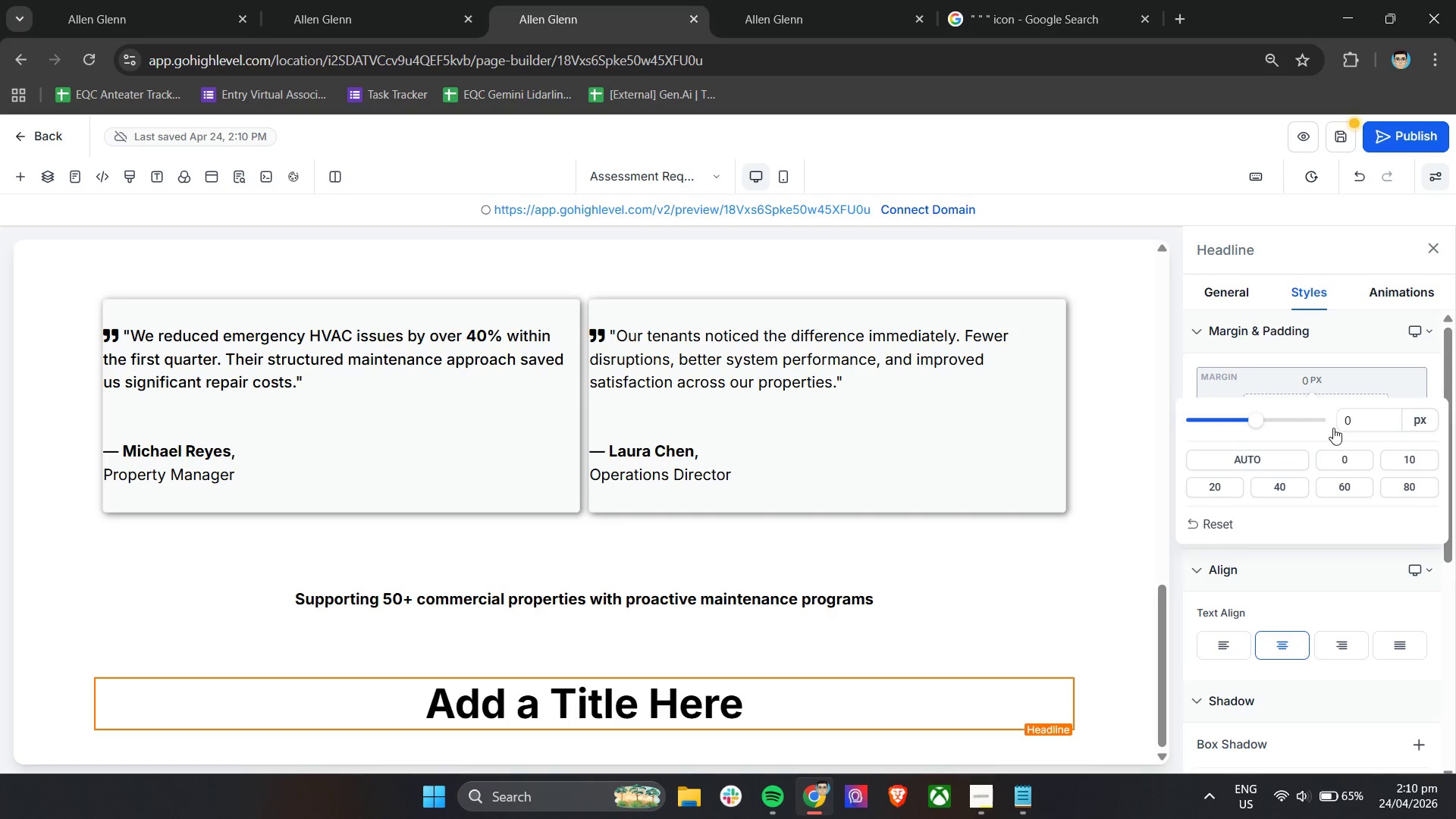 
left_click_drag(start_coordinate=[1369, 422], to_coordinate=[1336, 422])
 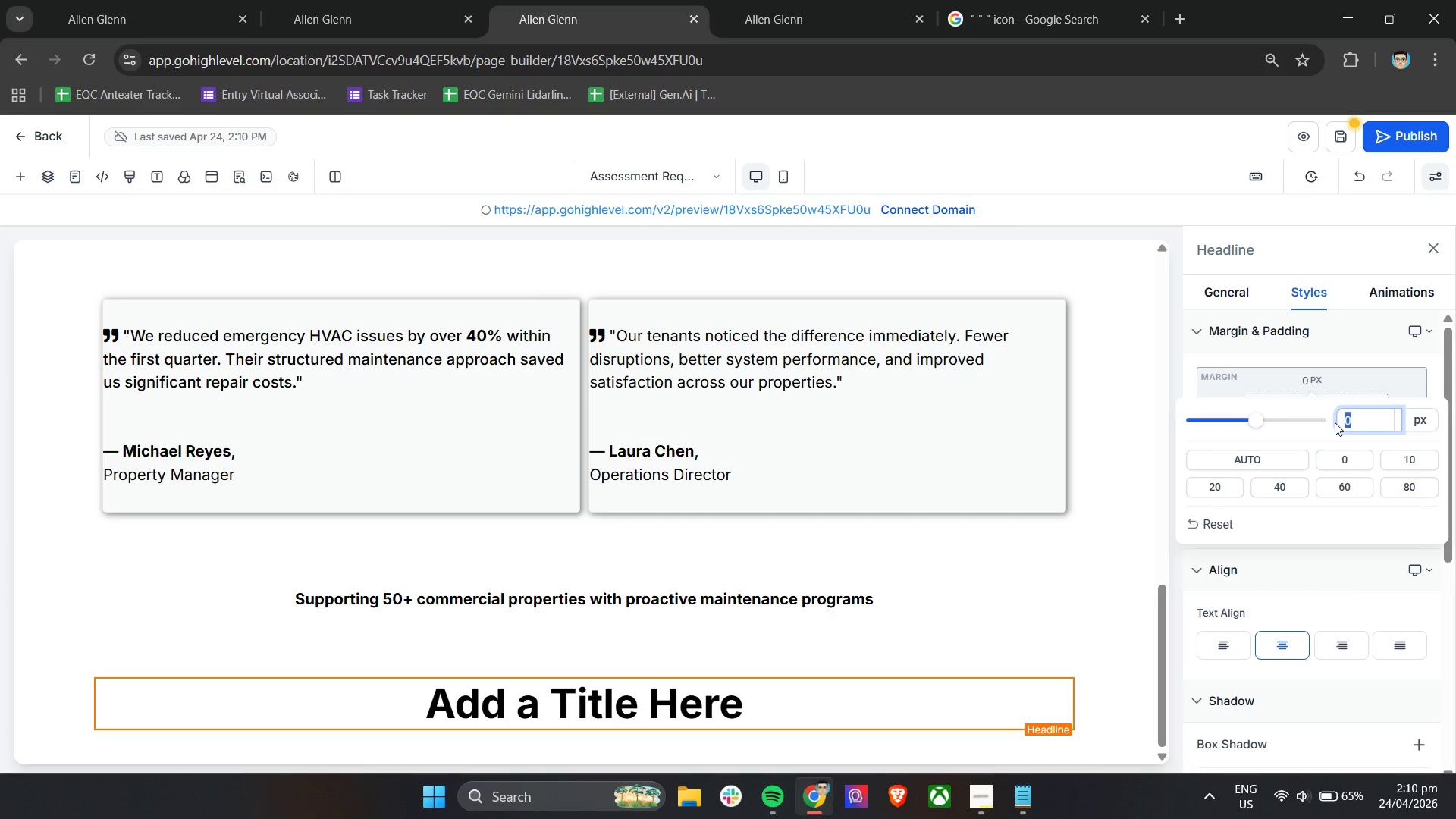 
type(30)
 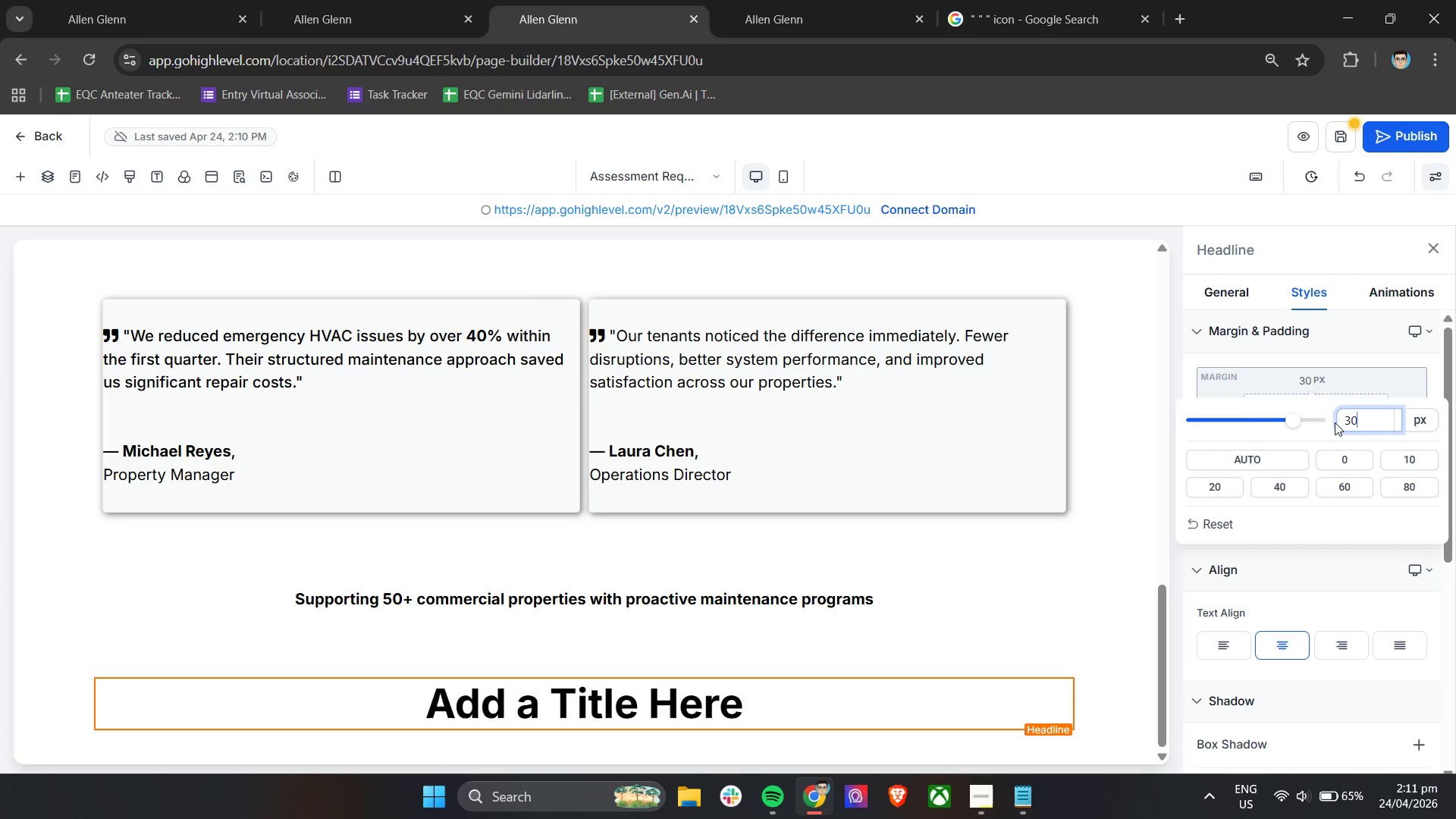 
key(Enter)
 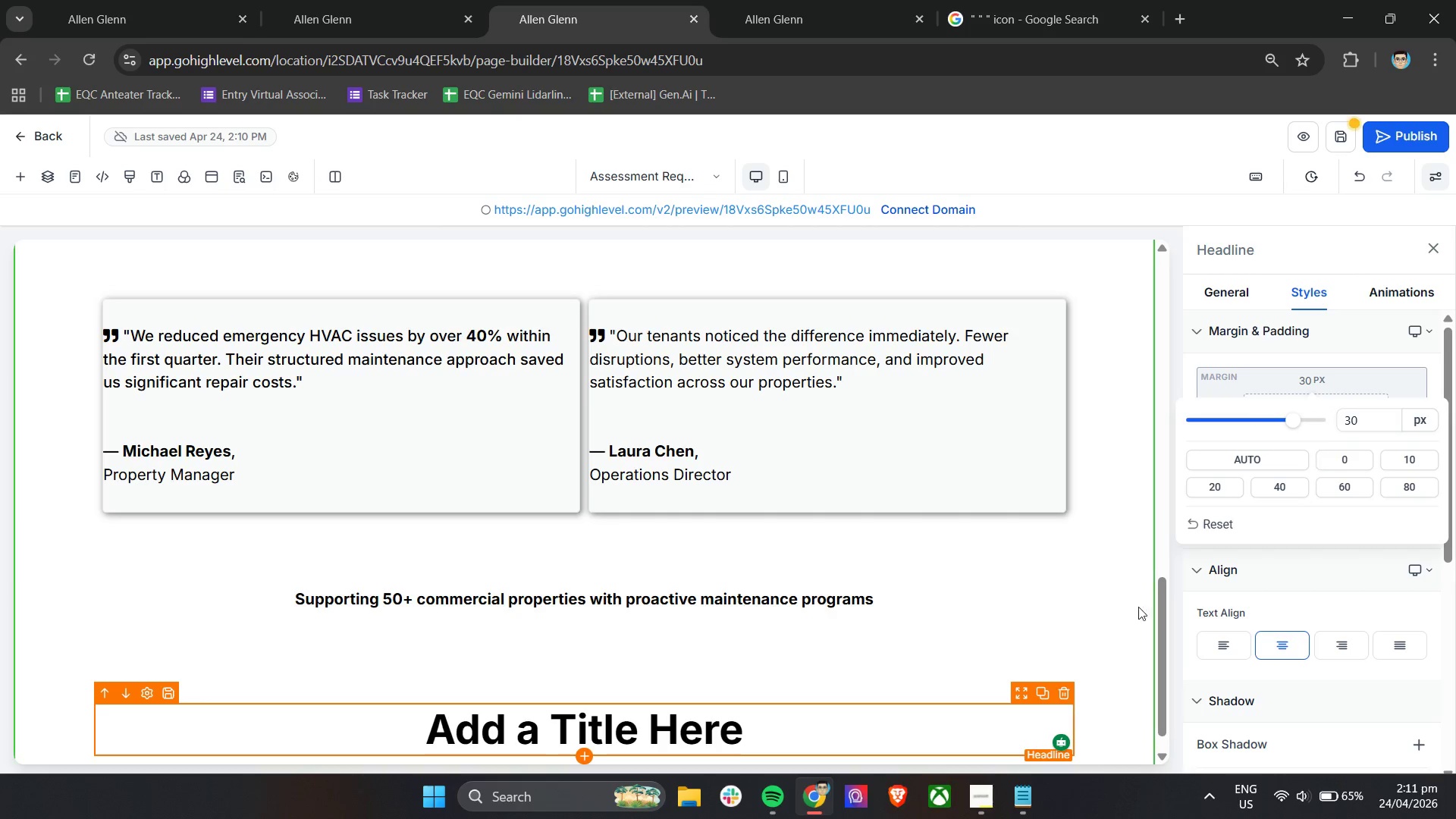 
scroll: coordinate [811, 577], scroll_direction: down, amount: 5.0
 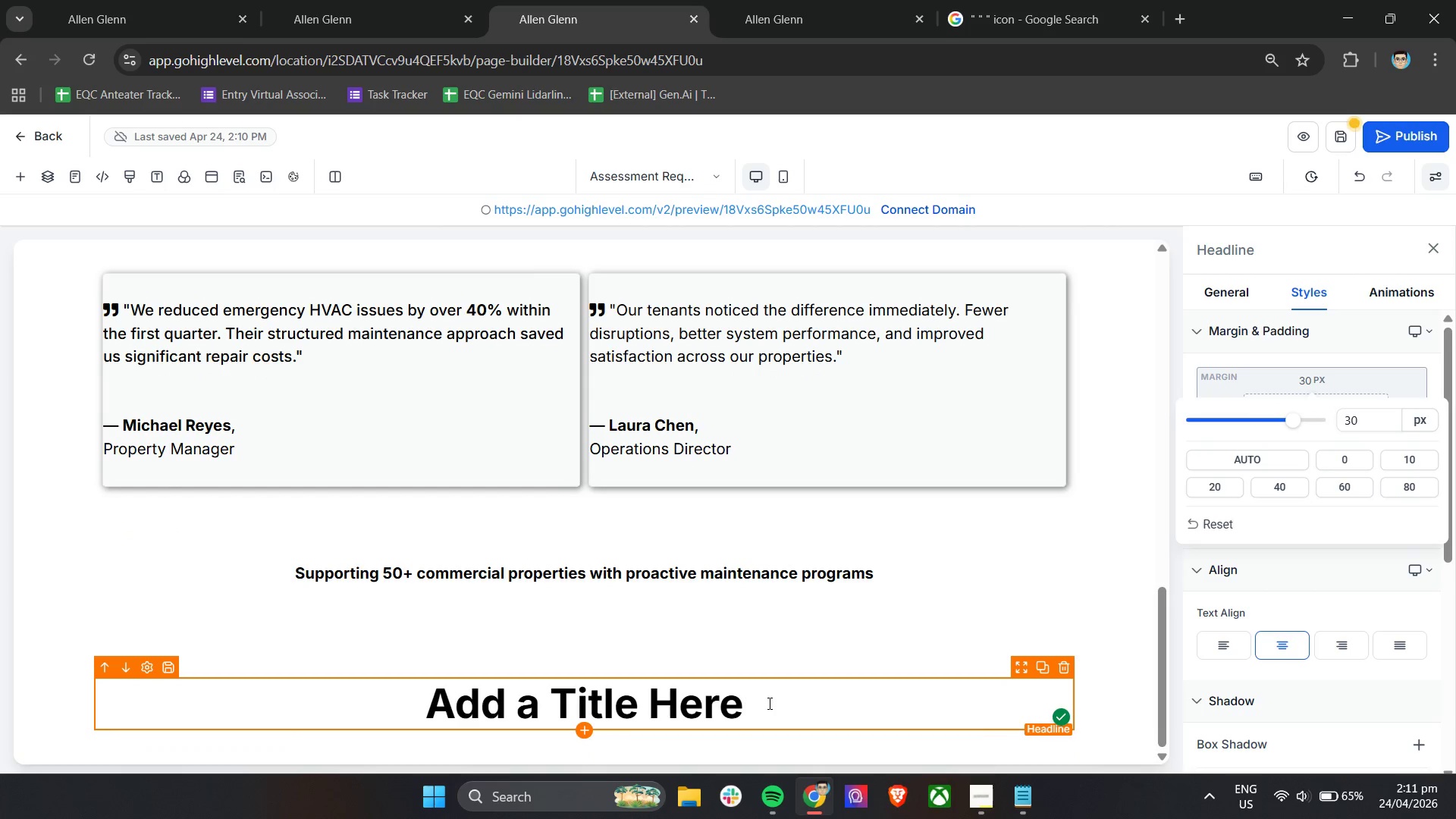 
double_click([768, 703])
 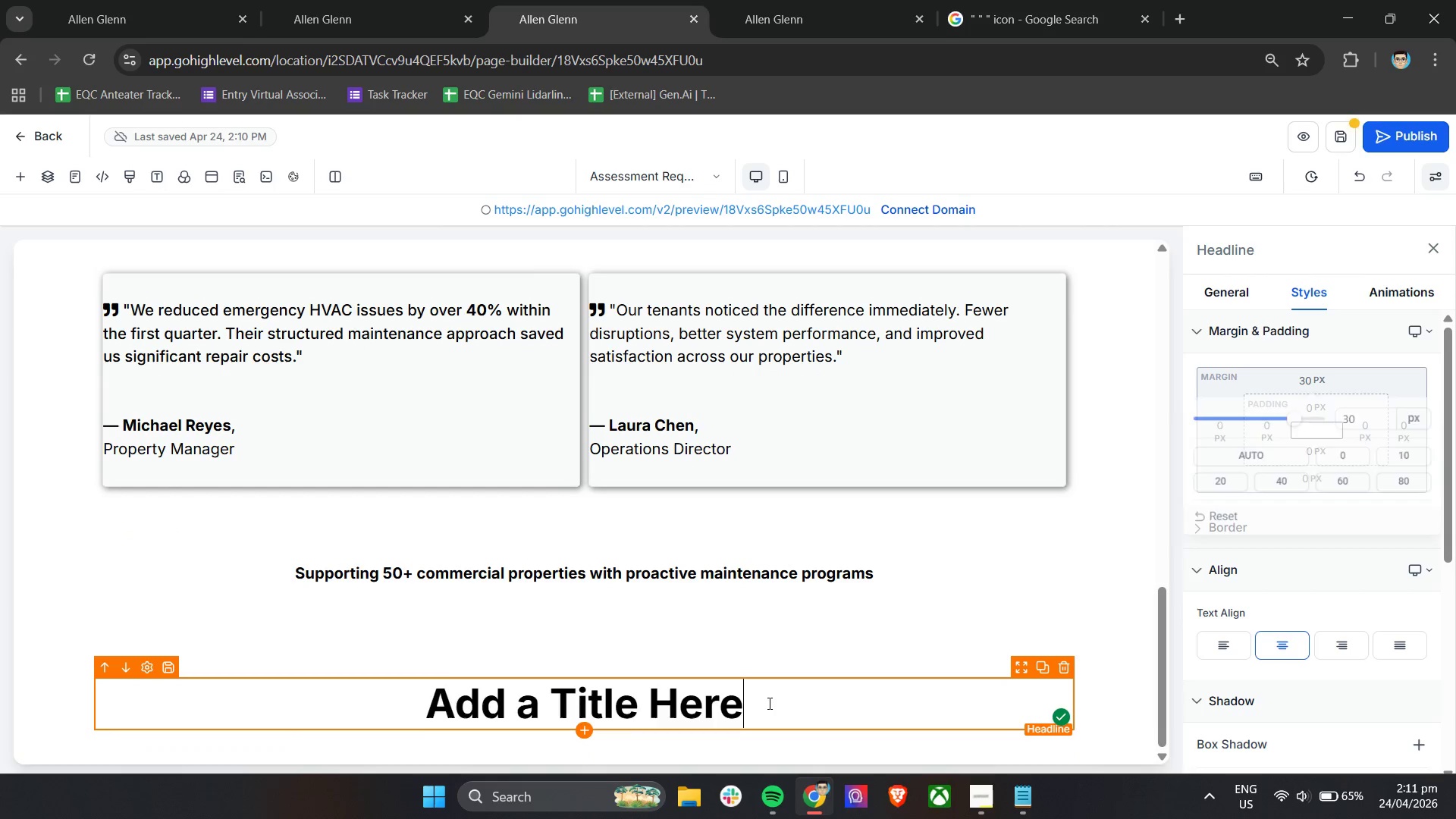 
triple_click([768, 703])
 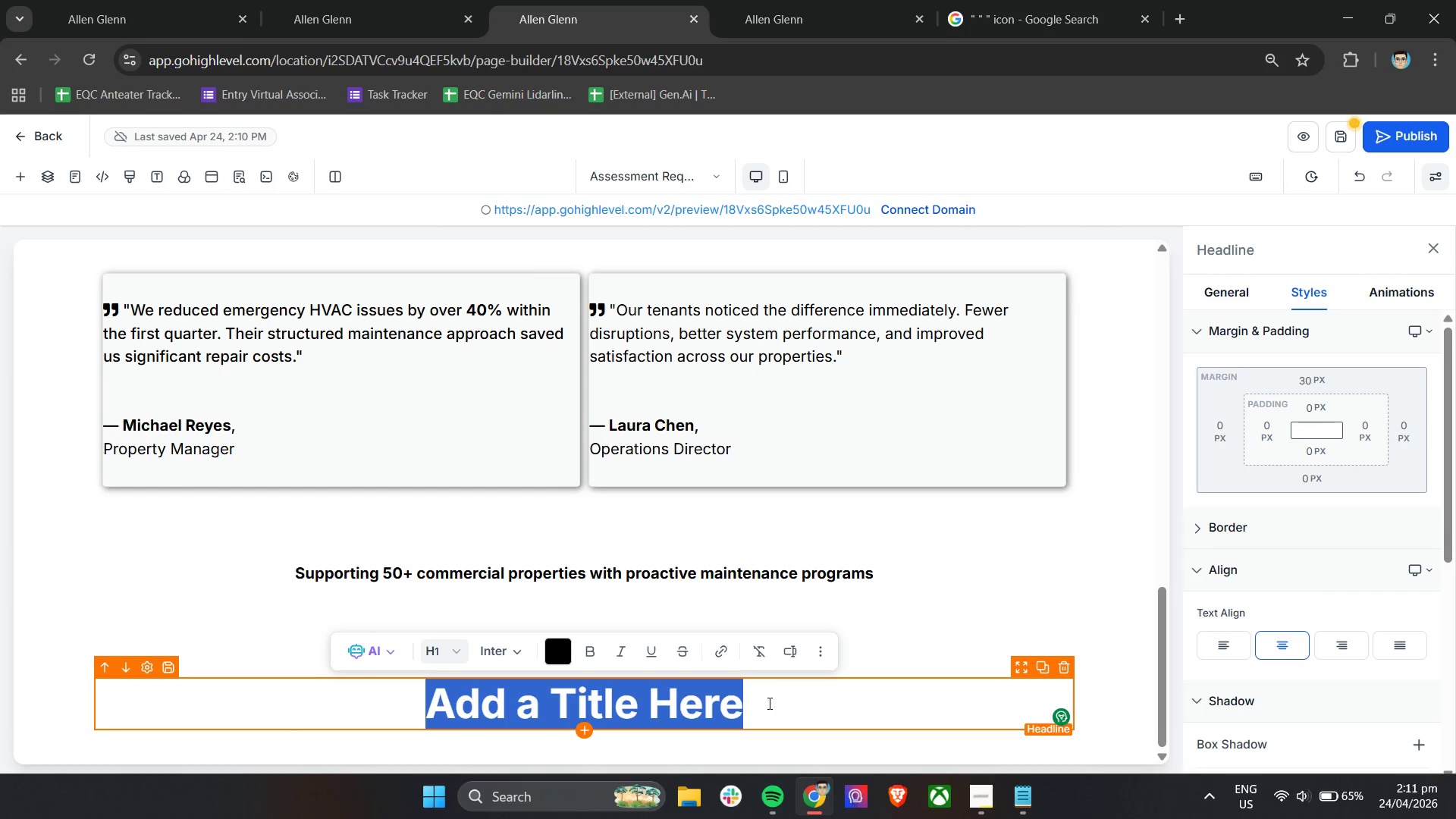 
type(Schedule A M)
key(Backspace)
key(Backspace)
key(Backspace)
type(a Maintenance Assessment for your )
key(Backspace)
key(Backspace)
key(Backspace)
key(Backspace)
key(Backspace)
type(Your Property)
 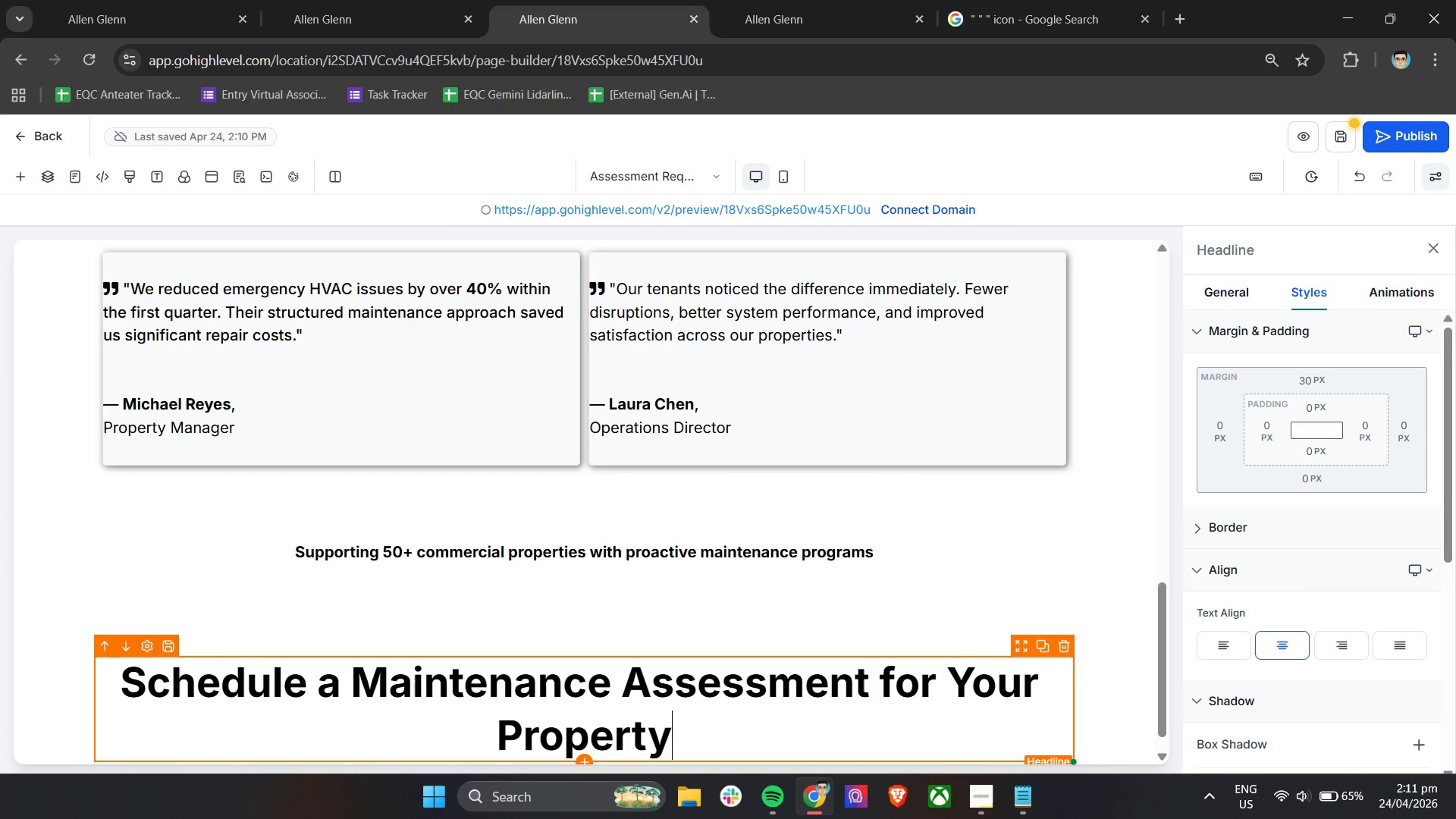 
key(Control+A)
 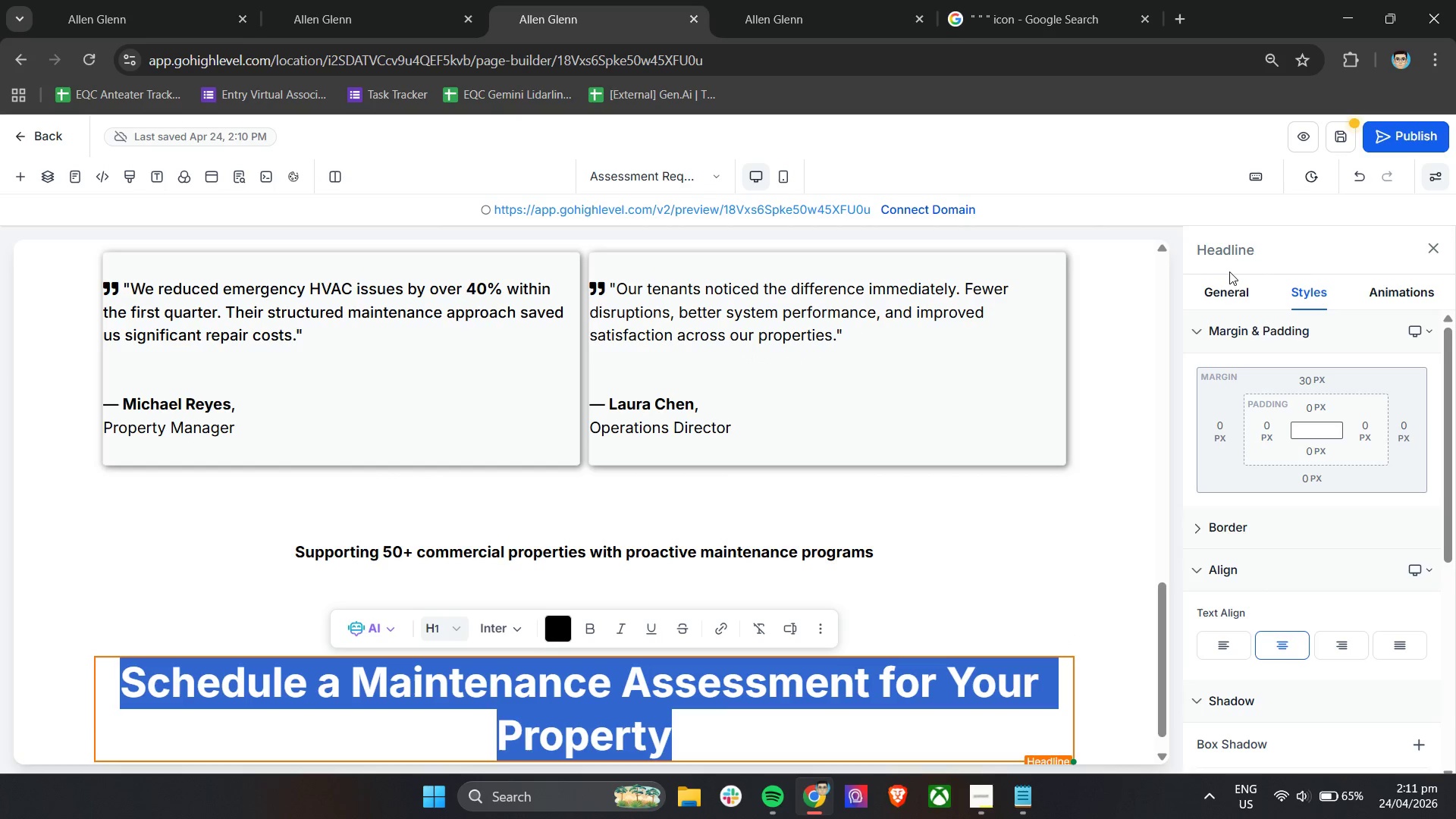 
left_click([1228, 299])
 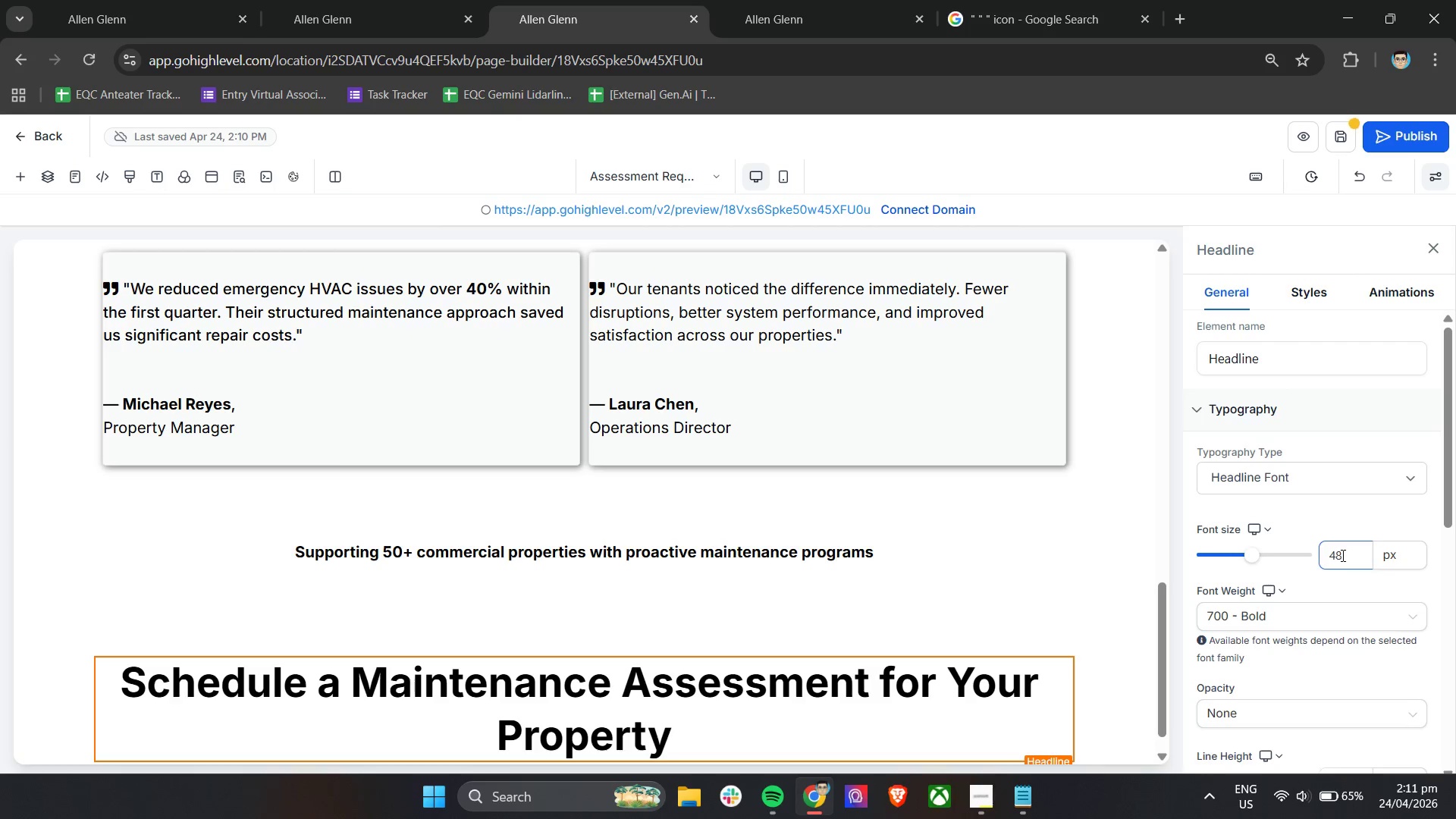 
left_click_drag(start_coordinate=[1341, 555], to_coordinate=[1319, 559])
 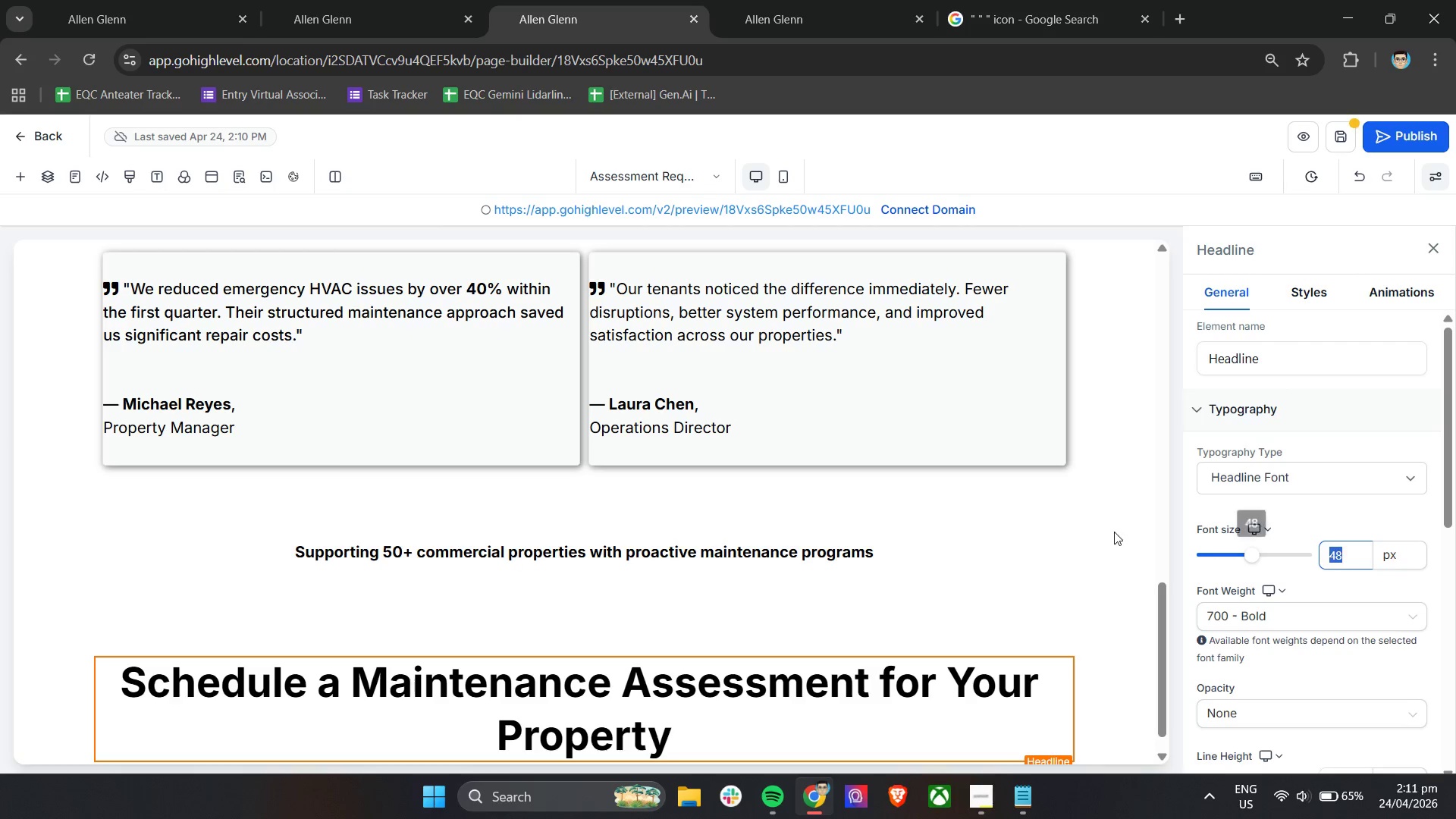 
scroll: coordinate [987, 554], scroll_direction: up, amount: 4.0
 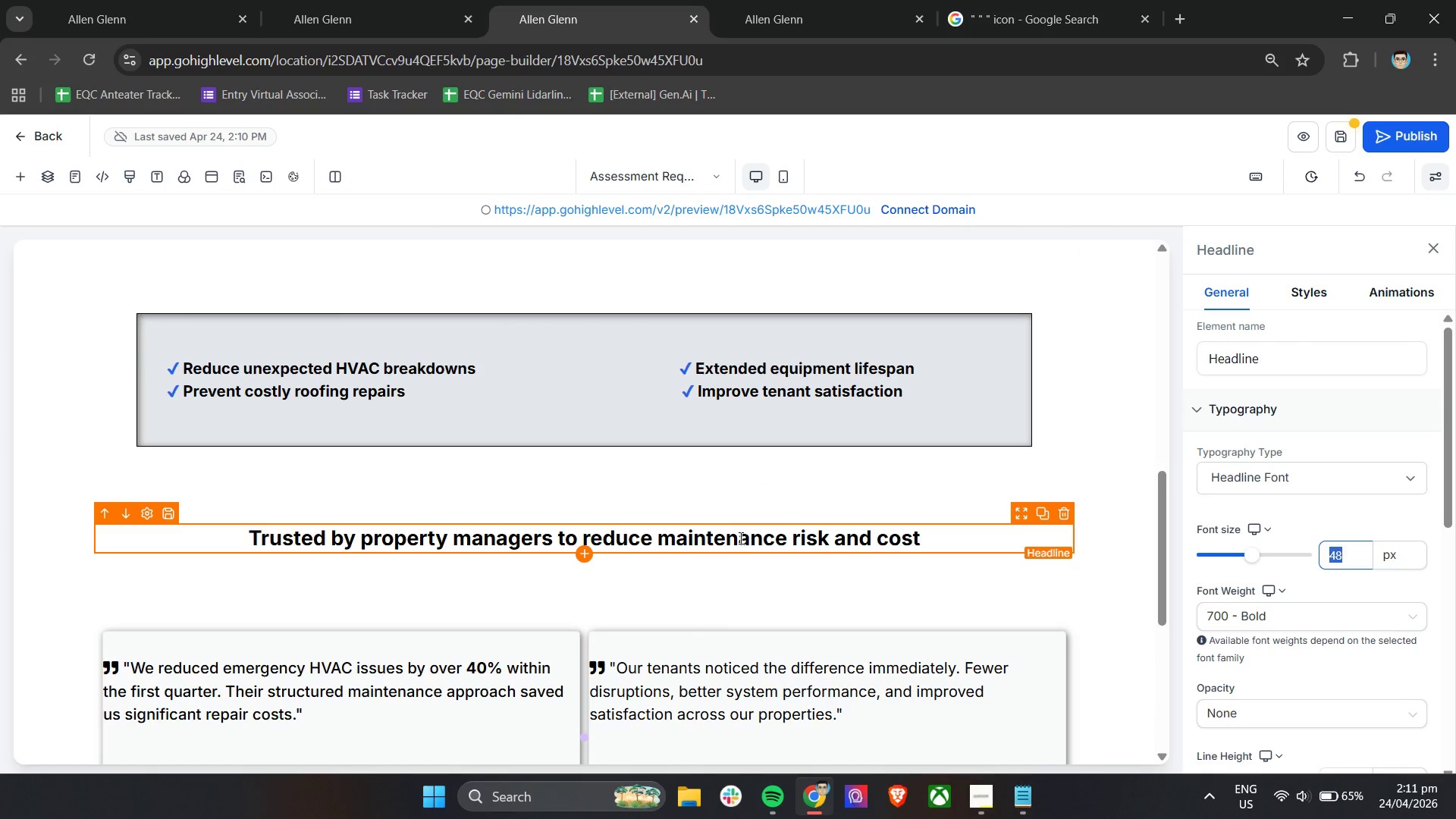 
left_click([739, 538])
 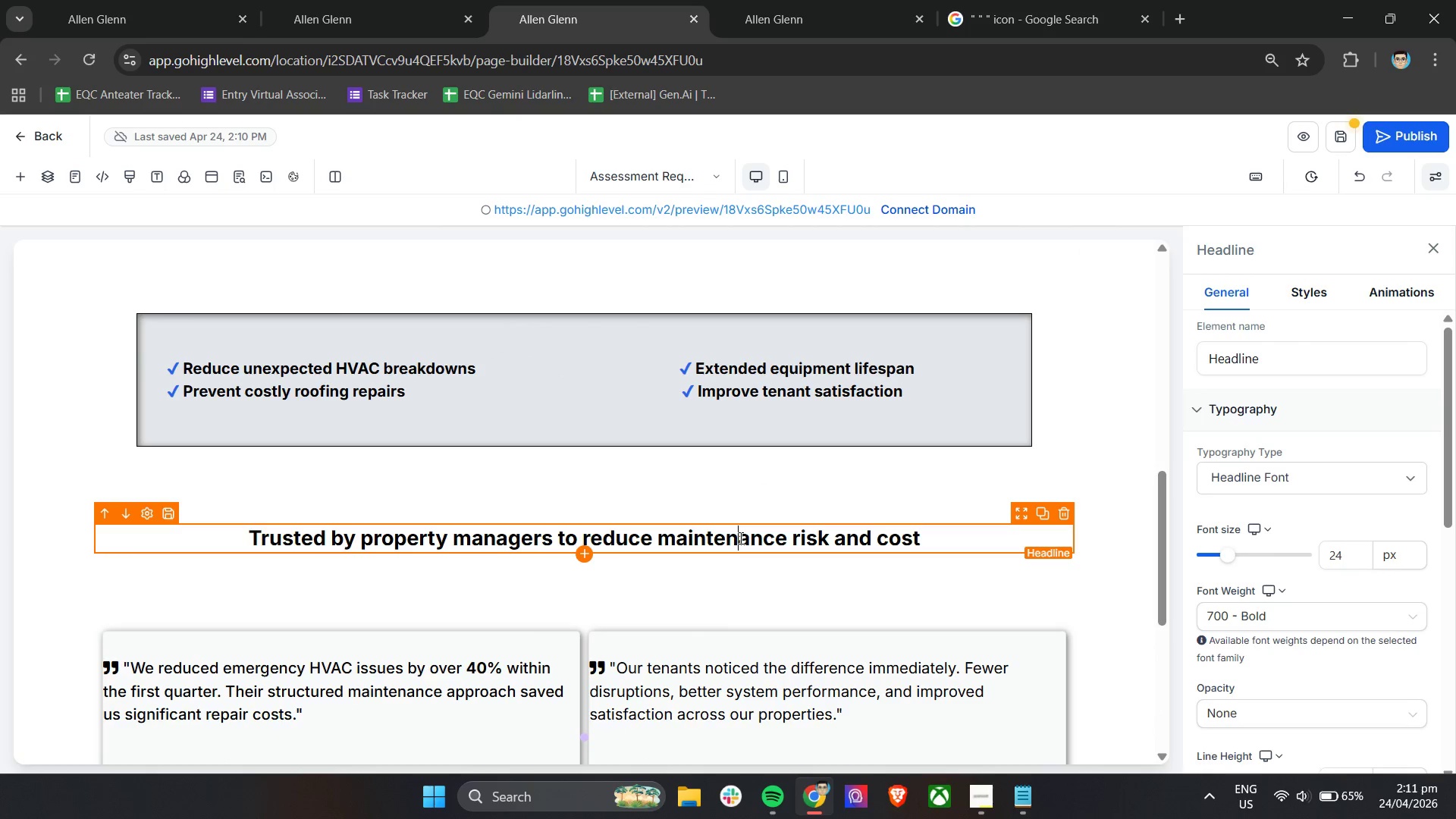 
scroll: coordinate [740, 538], scroll_direction: up, amount: 3.0
 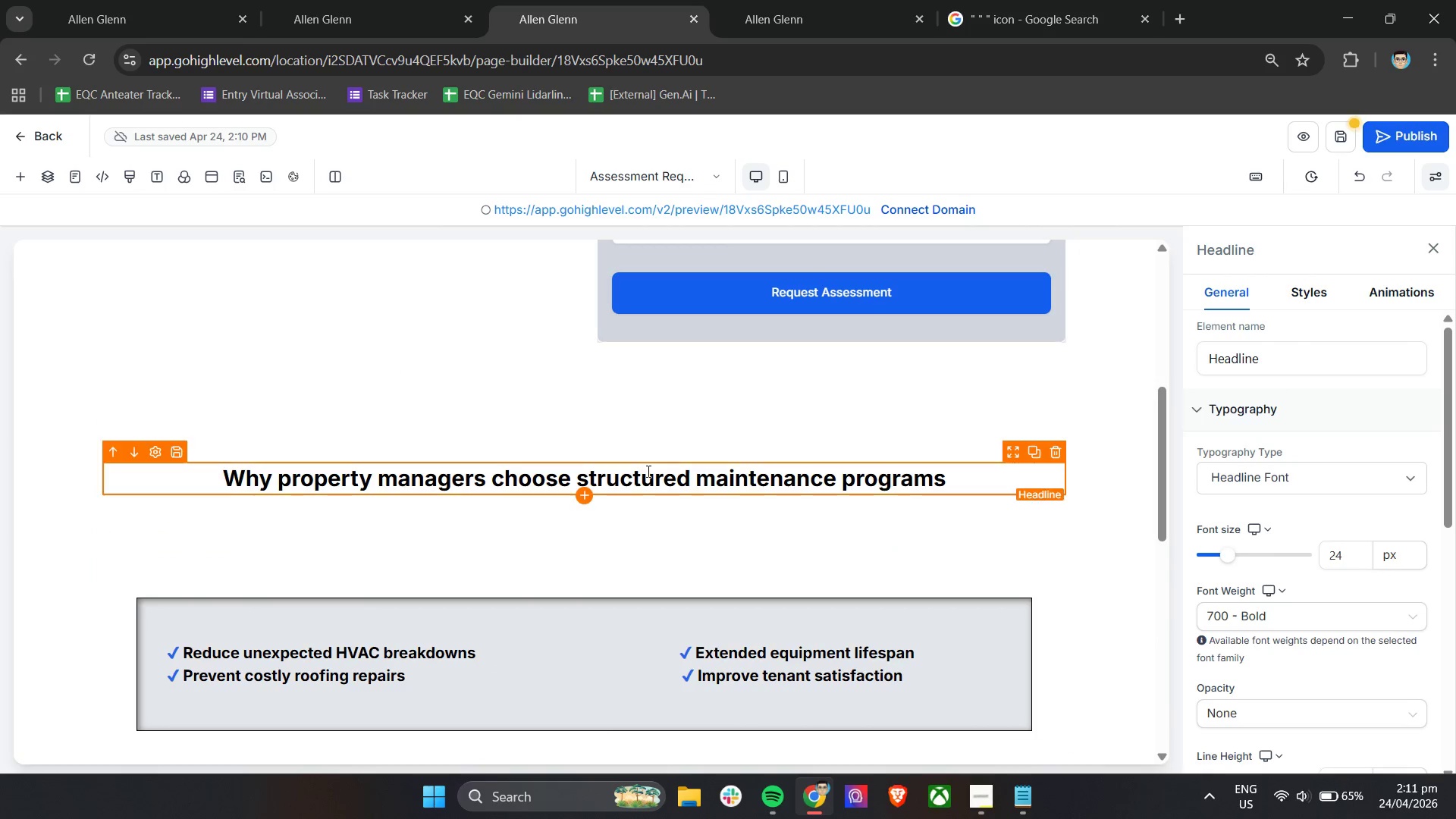 
left_click([647, 475])
 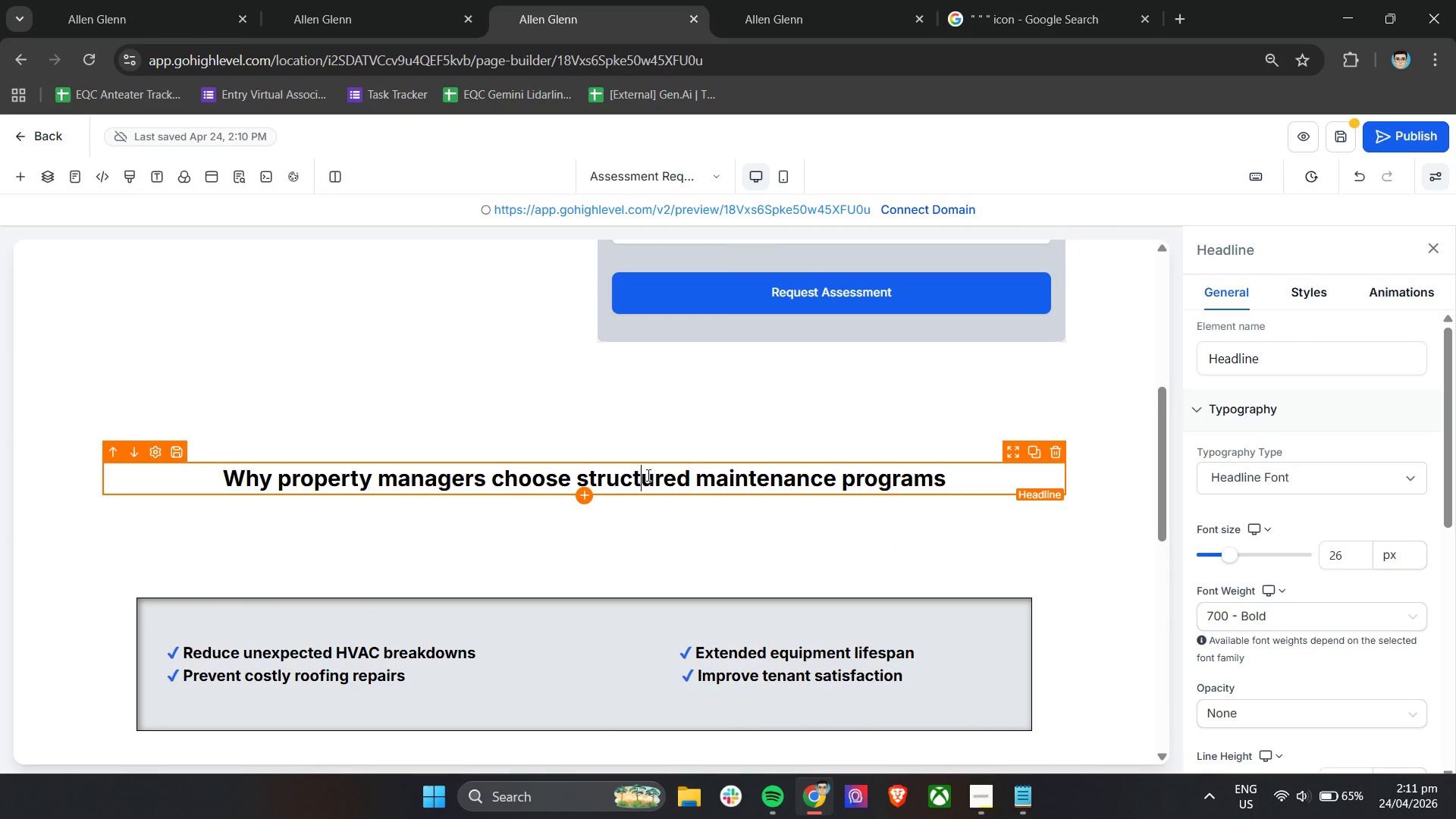 
scroll: coordinate [647, 475], scroll_direction: up, amount: 5.0
 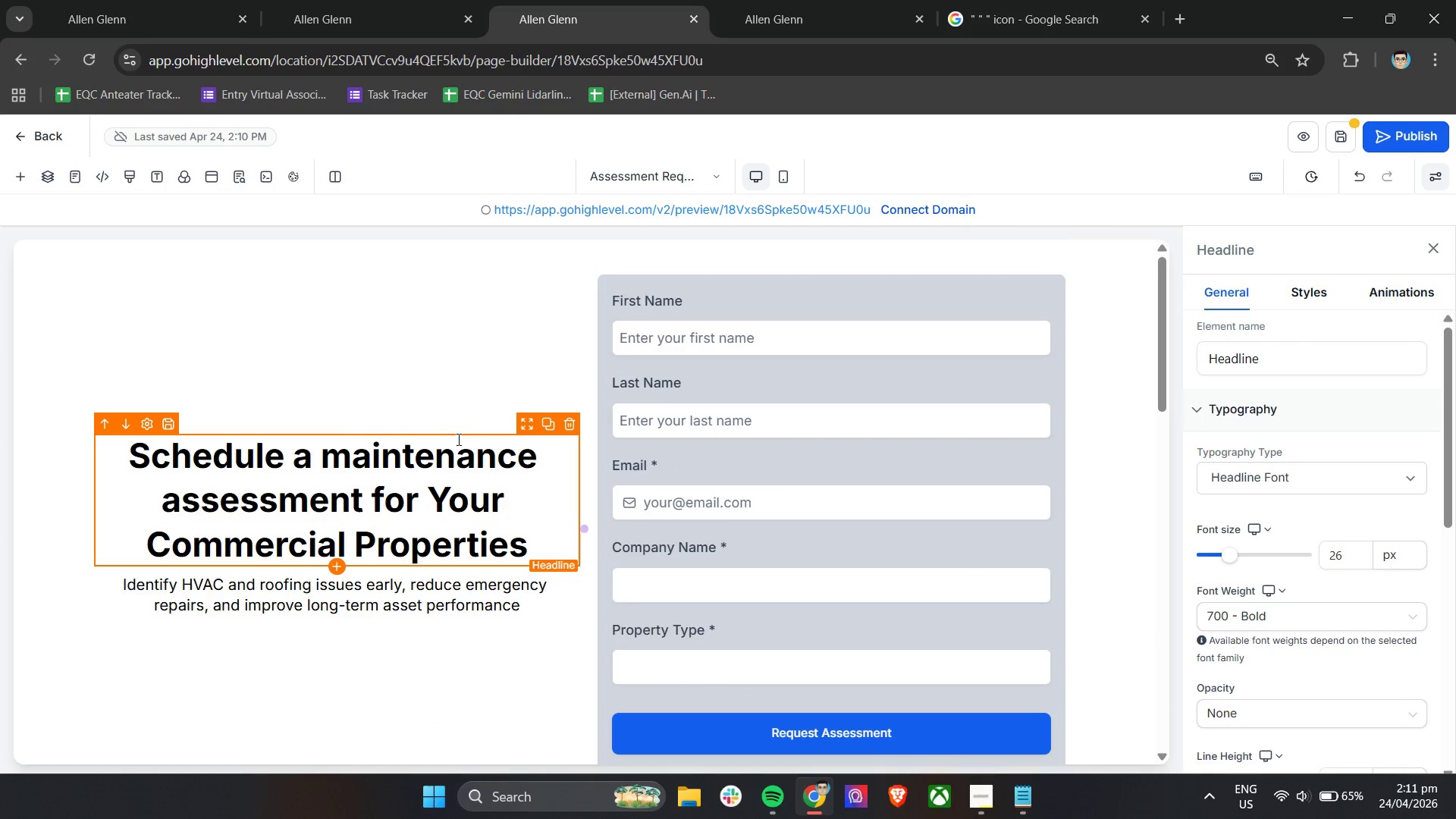 
left_click([442, 460])
 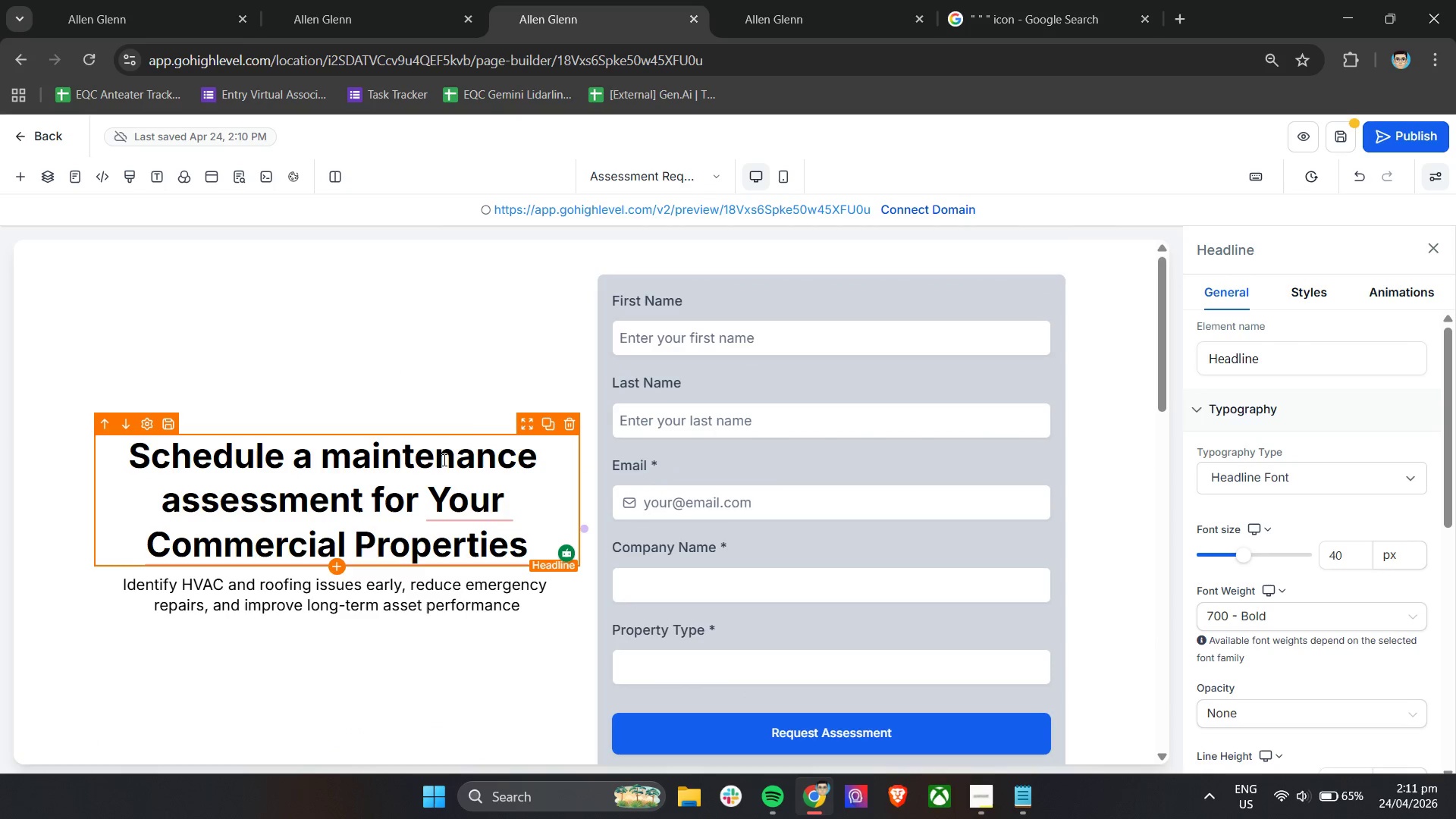 
scroll: coordinate [557, 384], scroll_direction: down, amount: 5.0
 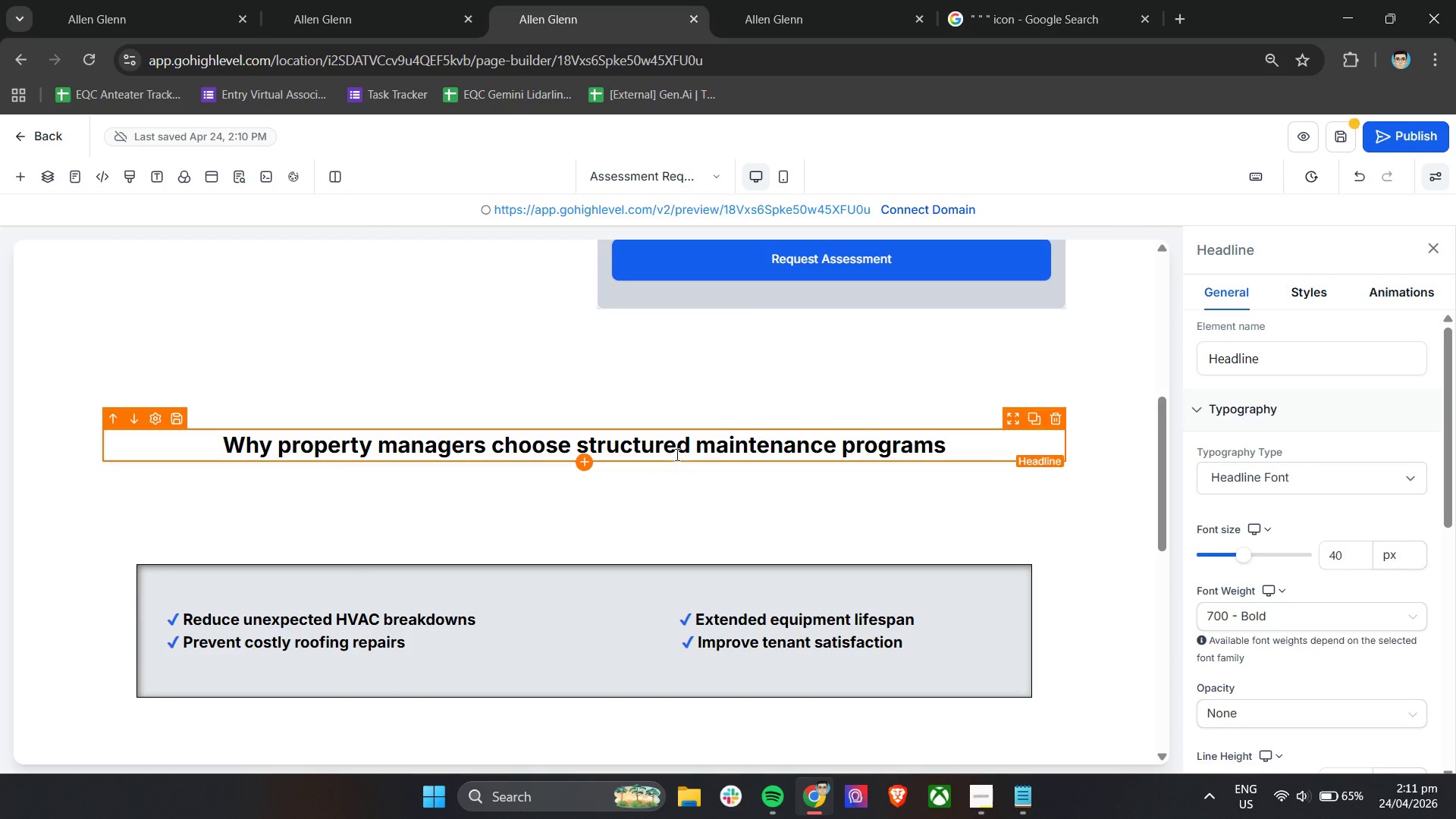 
left_click([678, 450])
 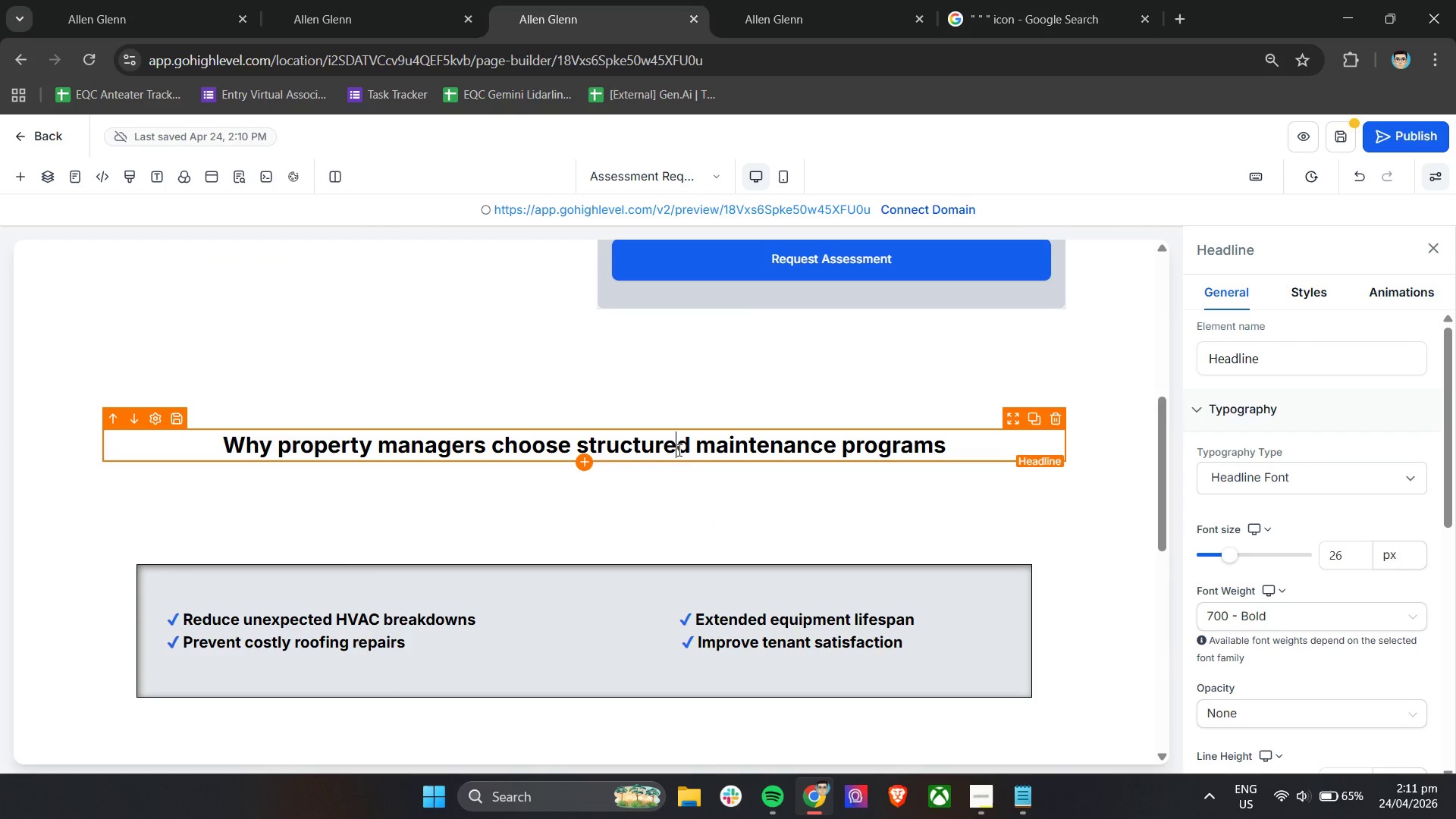 
scroll: coordinate [678, 450], scroll_direction: down, amount: 5.0
 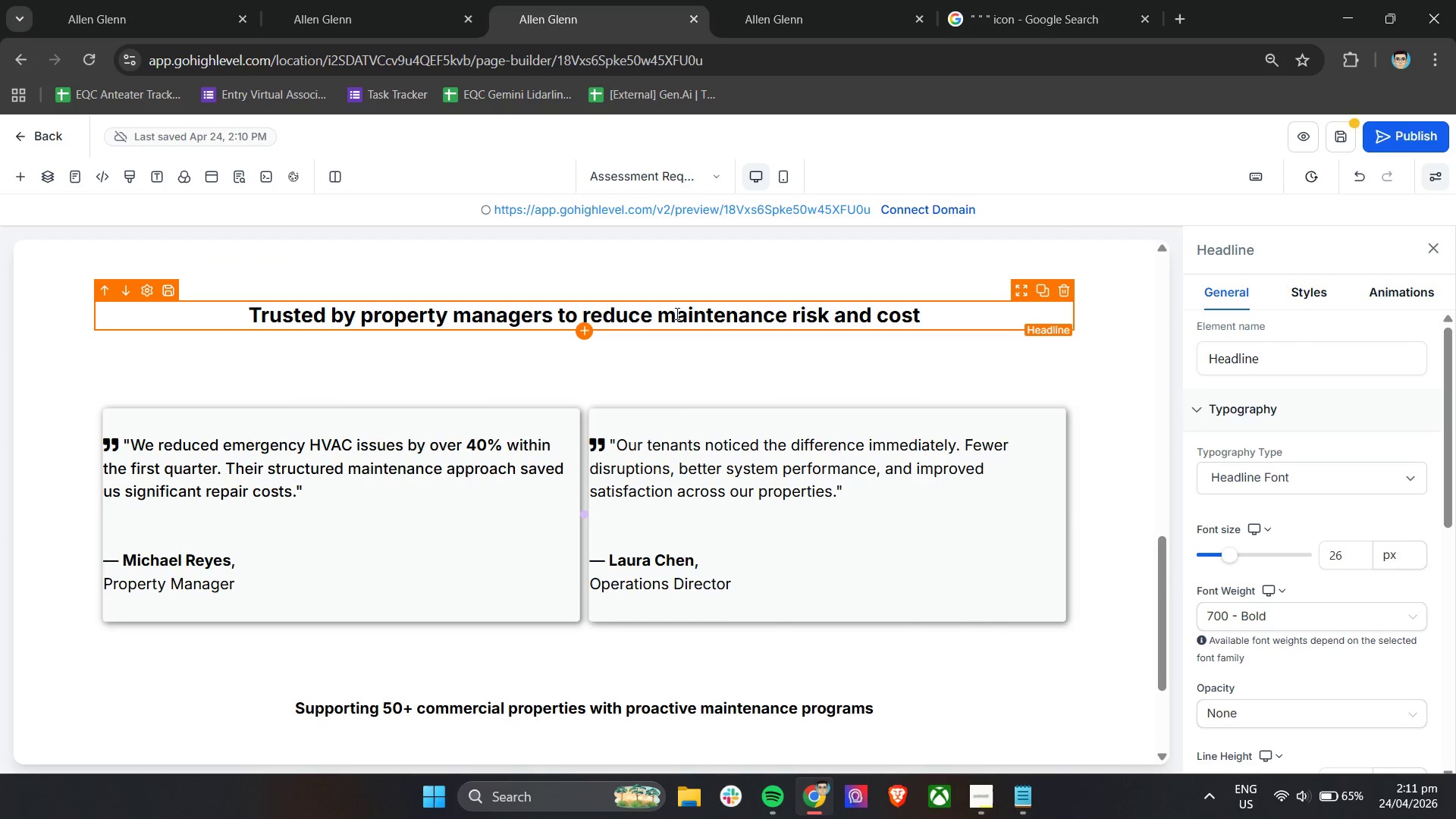 
left_click([676, 311])
 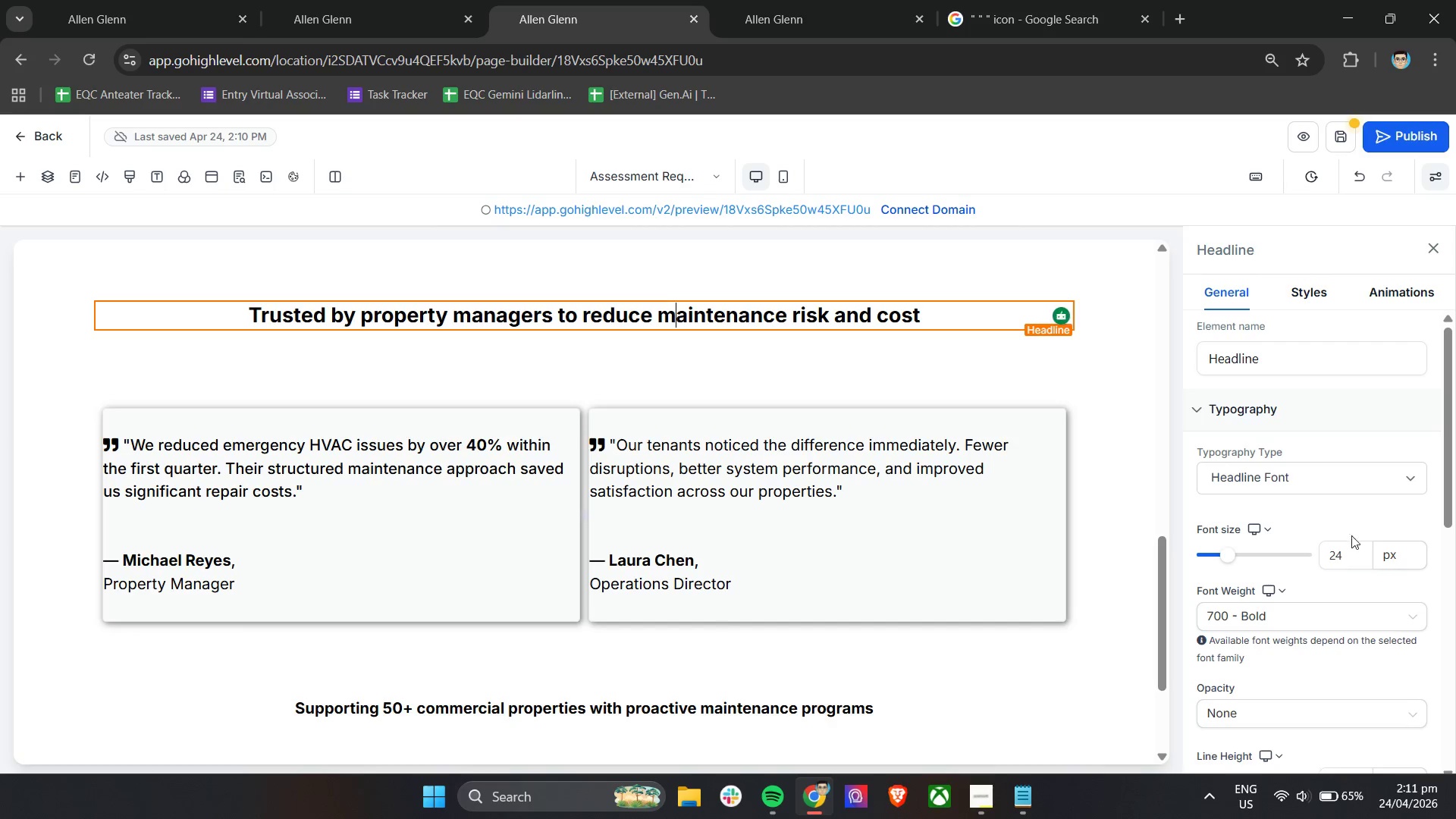 
left_click_drag(start_coordinate=[1347, 555], to_coordinate=[1335, 563])
 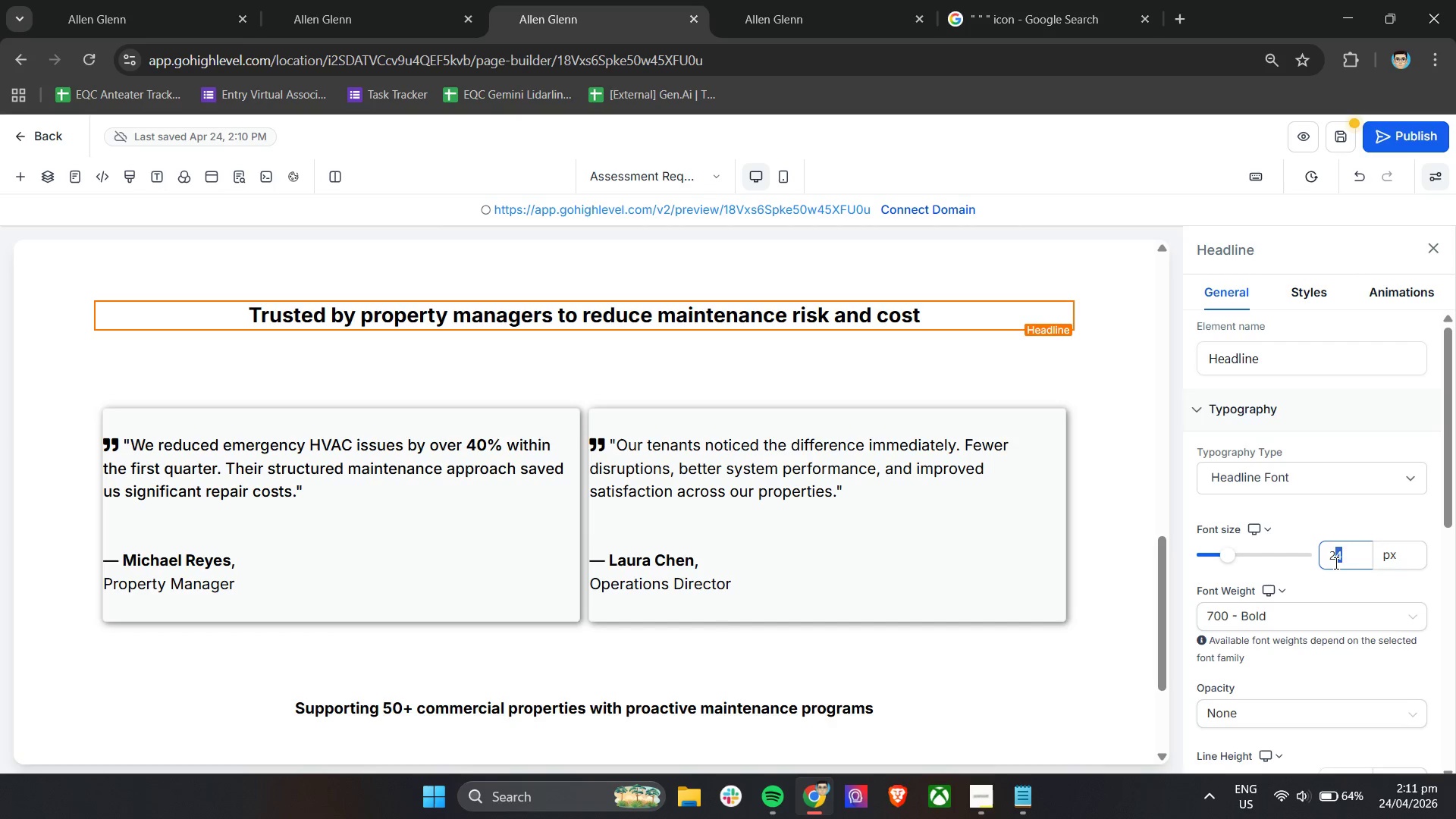 
key(6)
 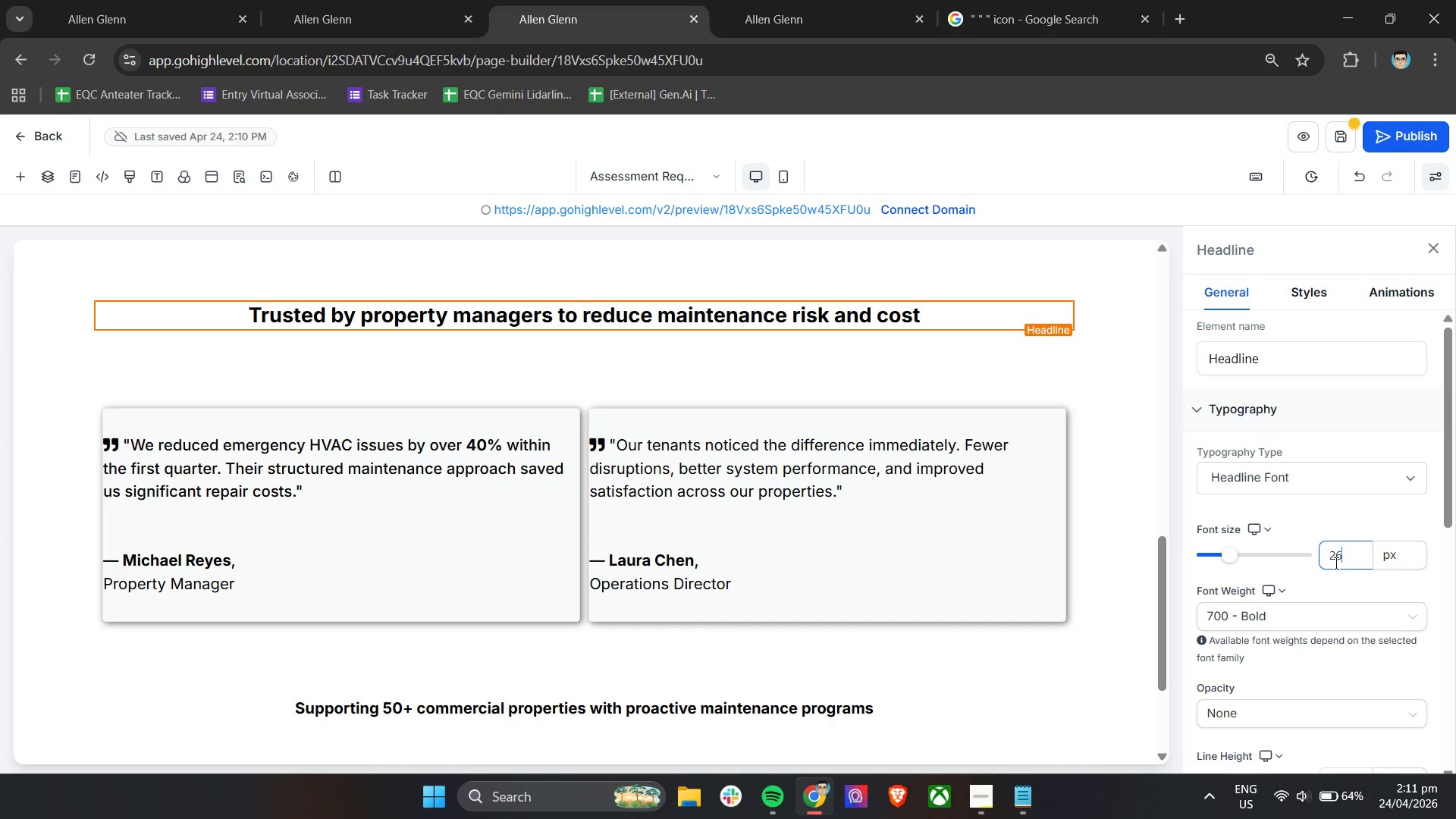 
key(Enter)
 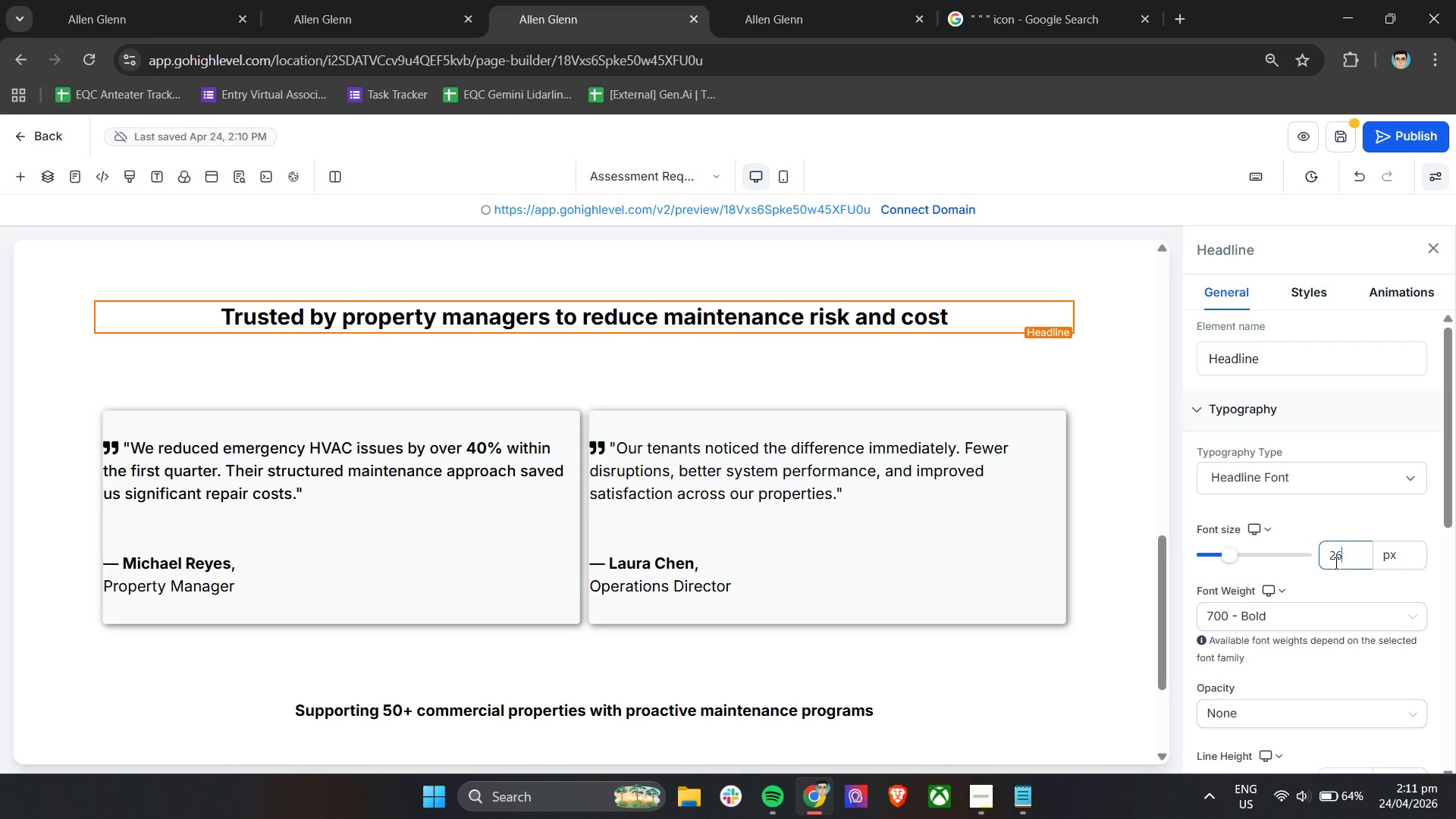 
scroll: coordinate [856, 631], scroll_direction: down, amount: 6.0
 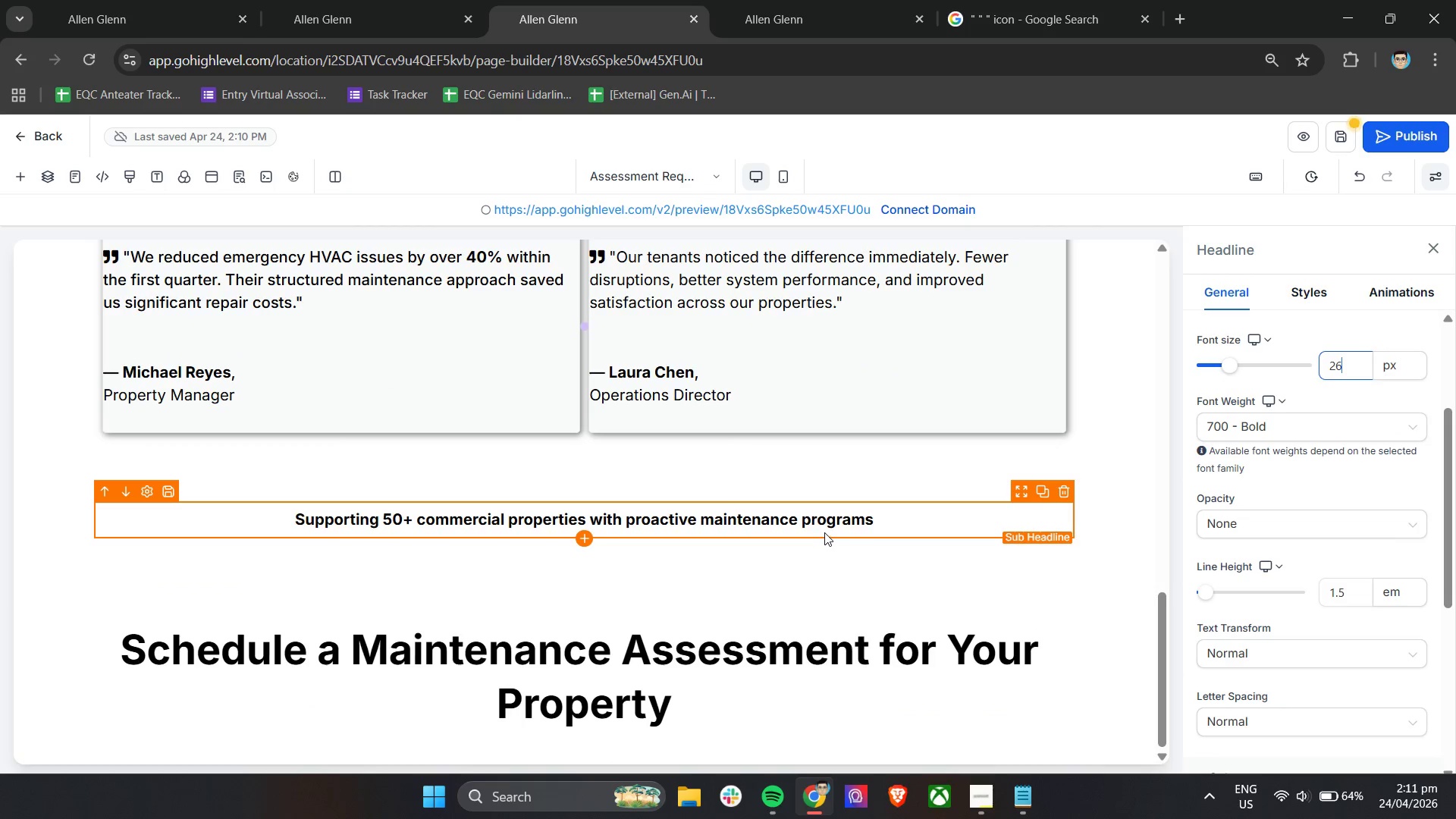 
left_click([826, 524])
 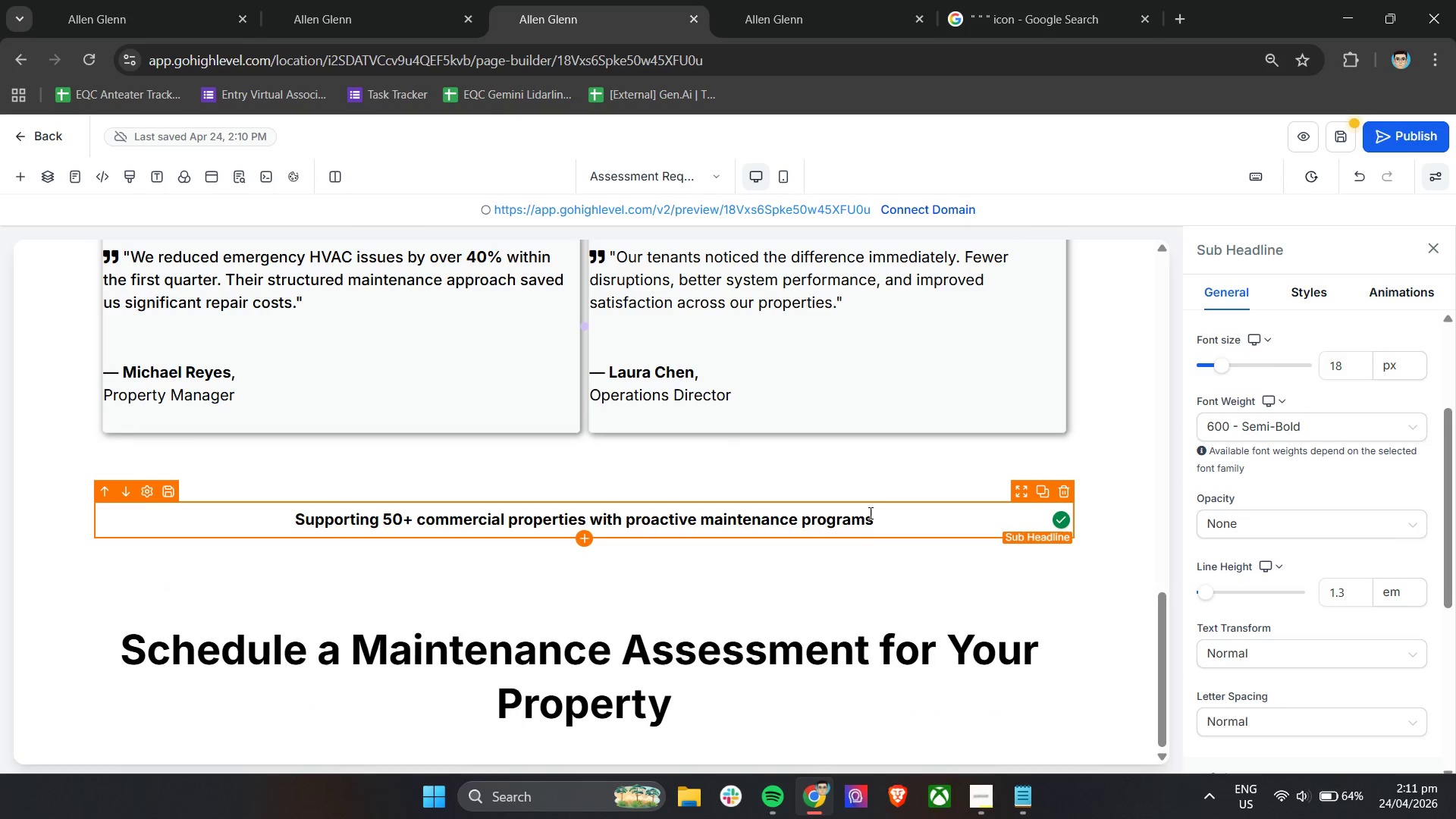 
left_click([834, 521])
 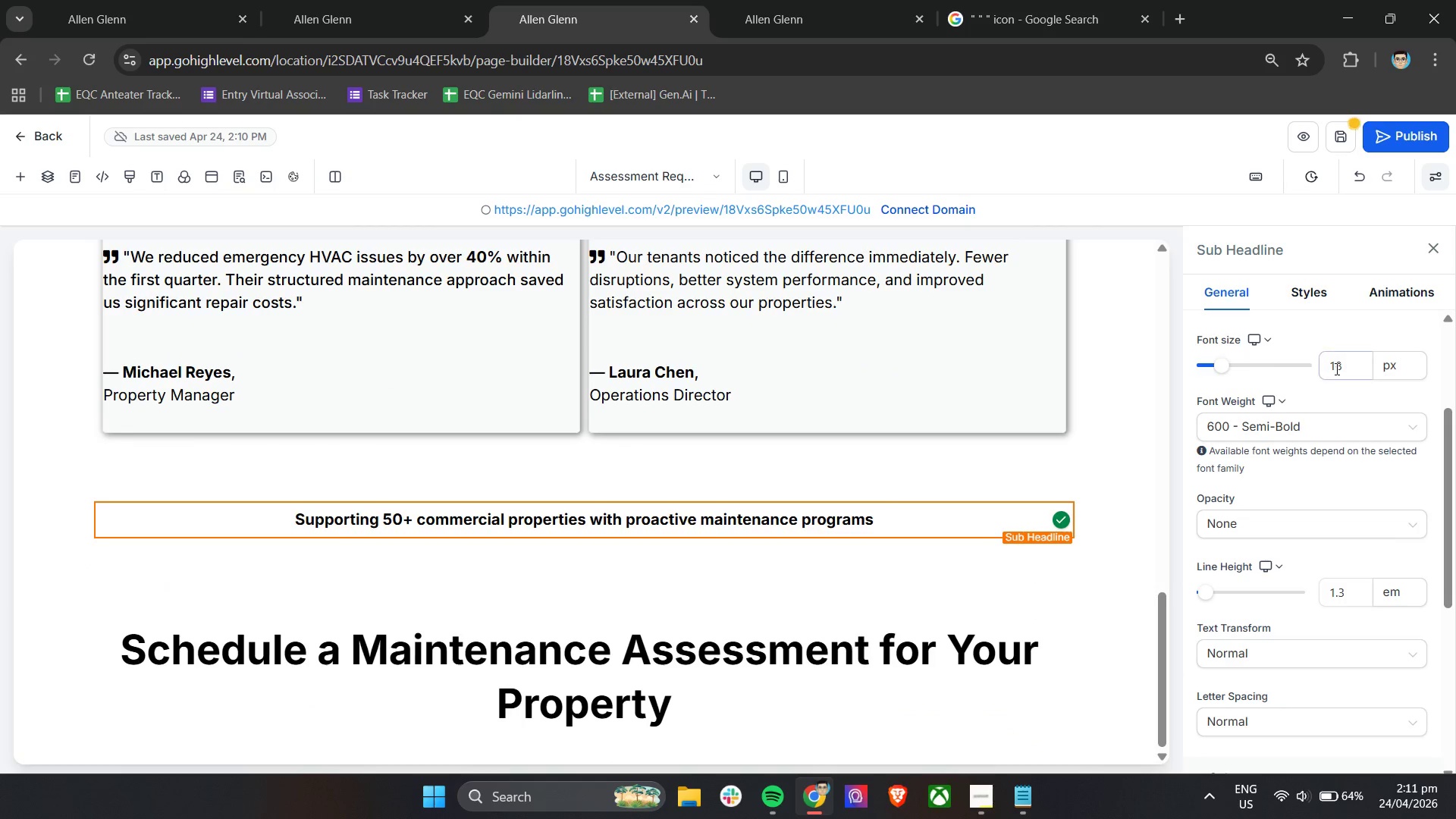 
left_click_drag(start_coordinate=[1342, 368], to_coordinate=[1332, 368])
 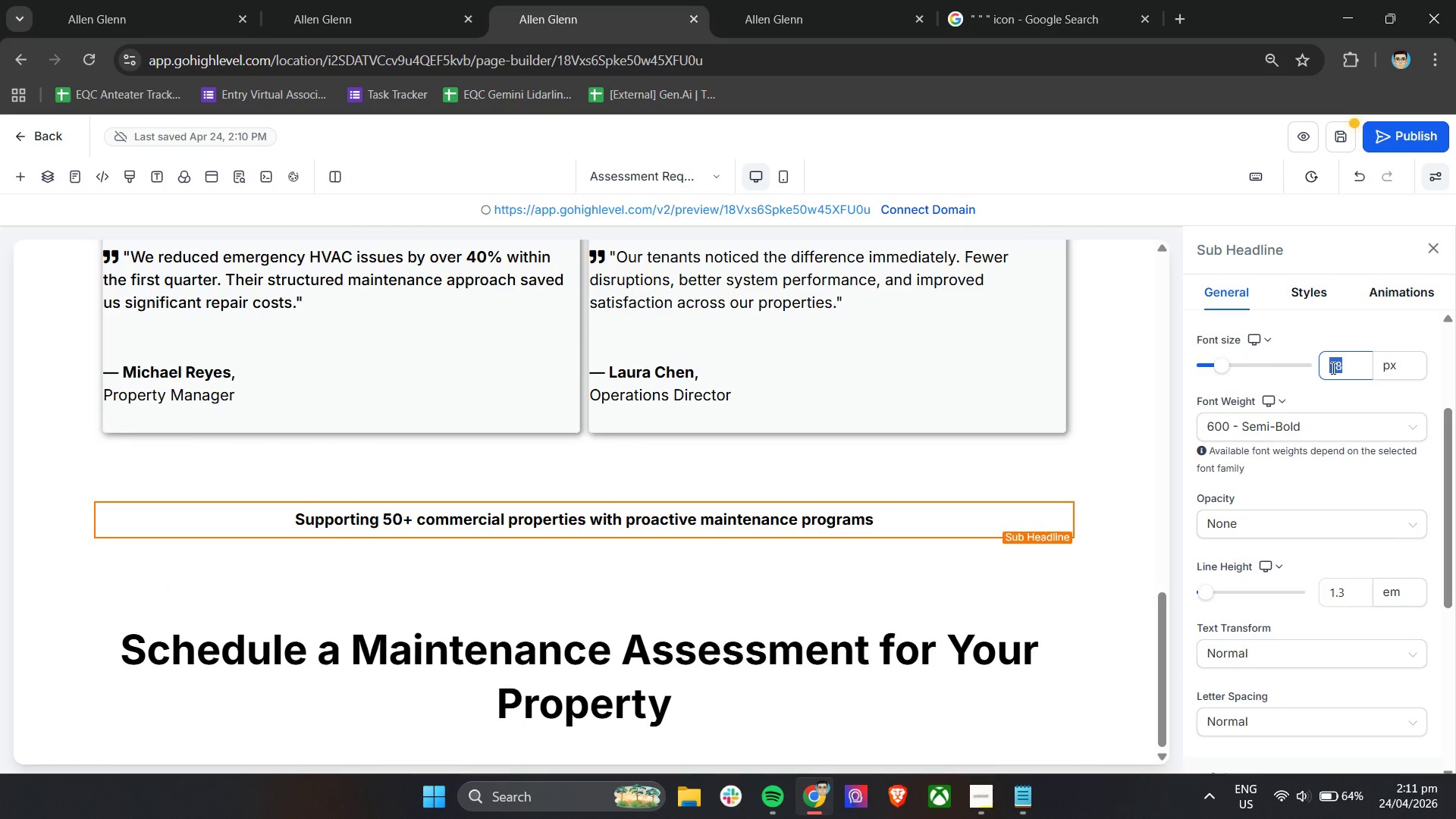 
type(20)
 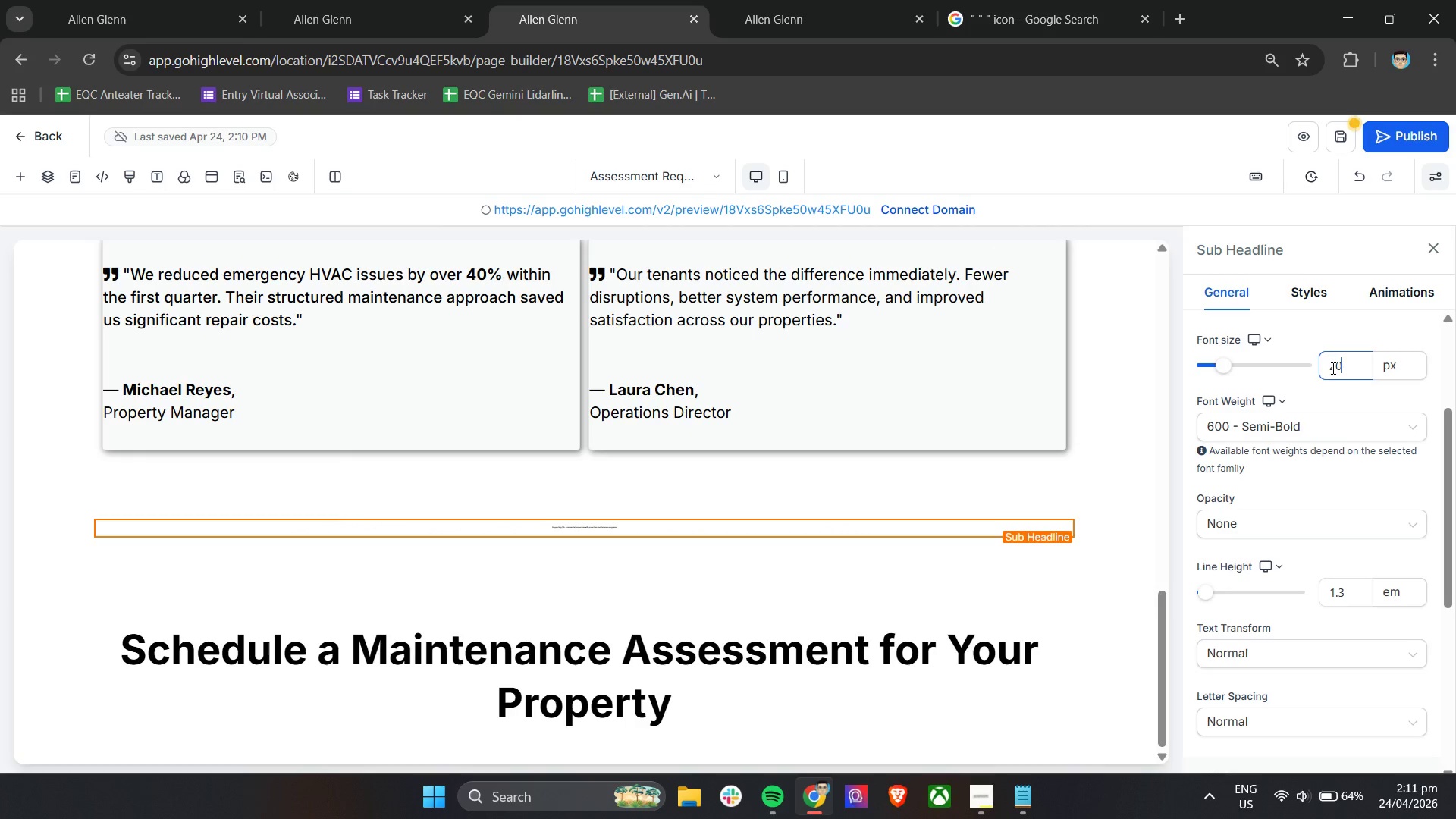 
key(Enter)
 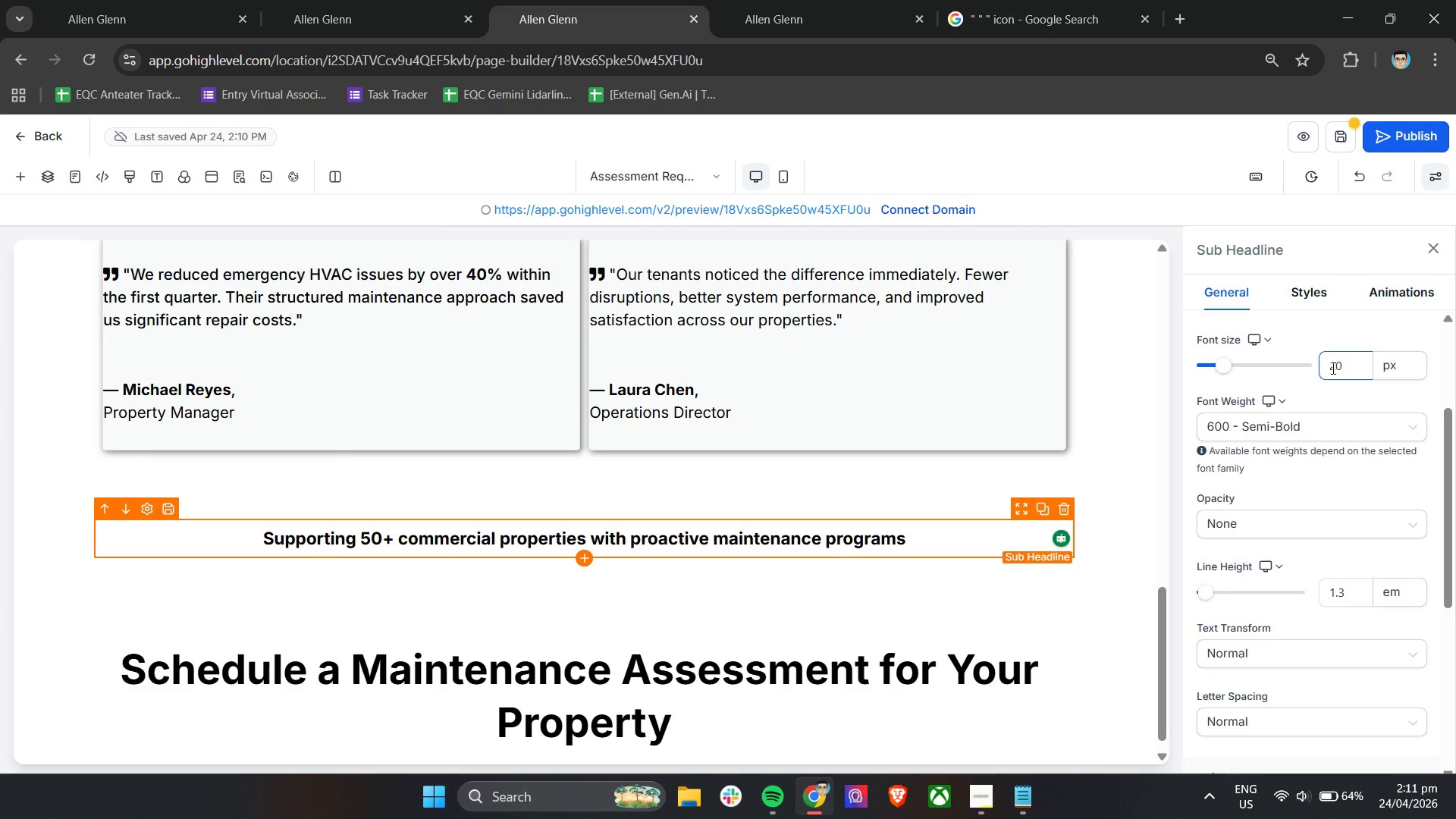 
scroll: coordinate [892, 410], scroll_direction: down, amount: 4.0
 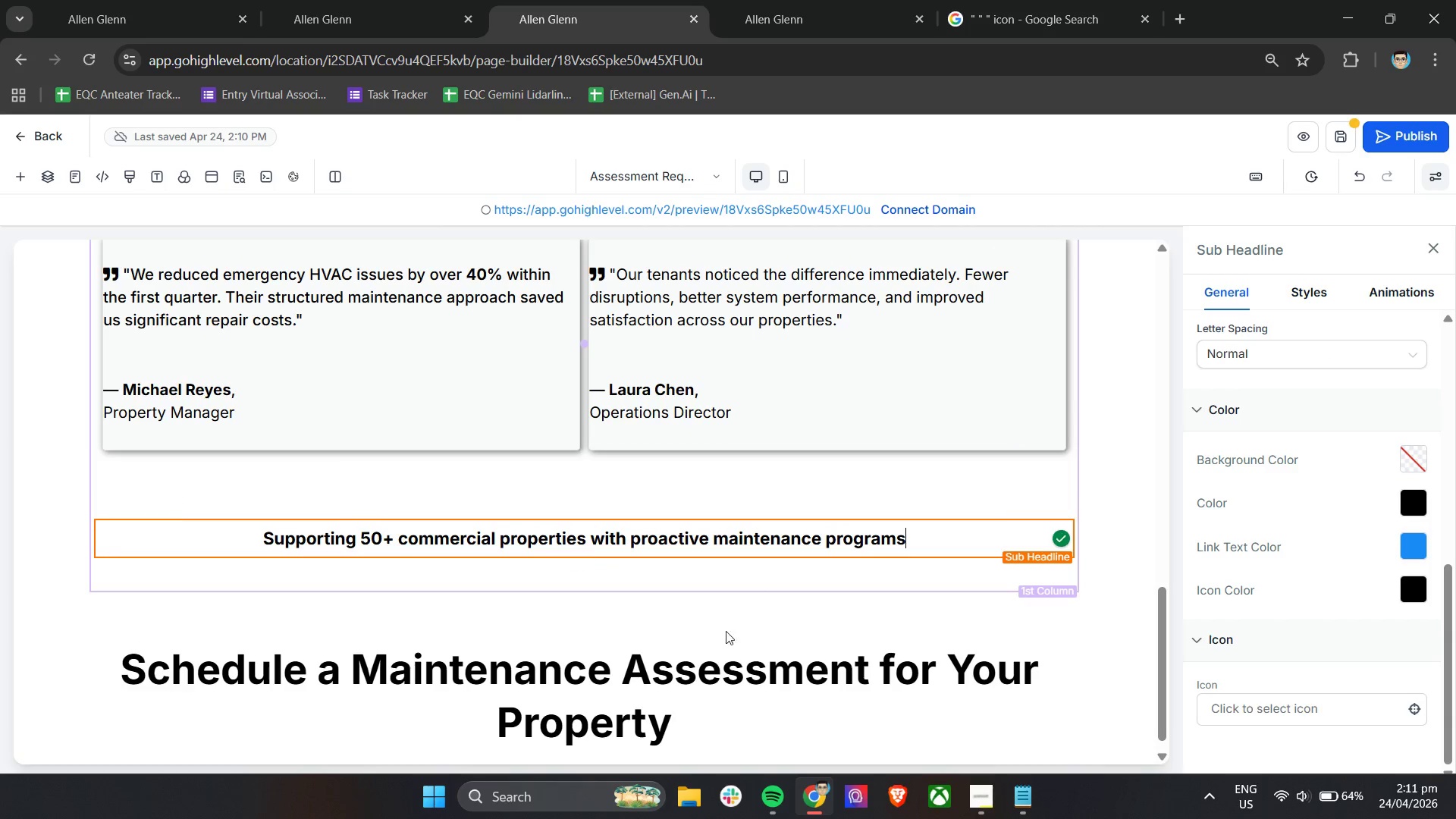 
left_click([699, 682])
 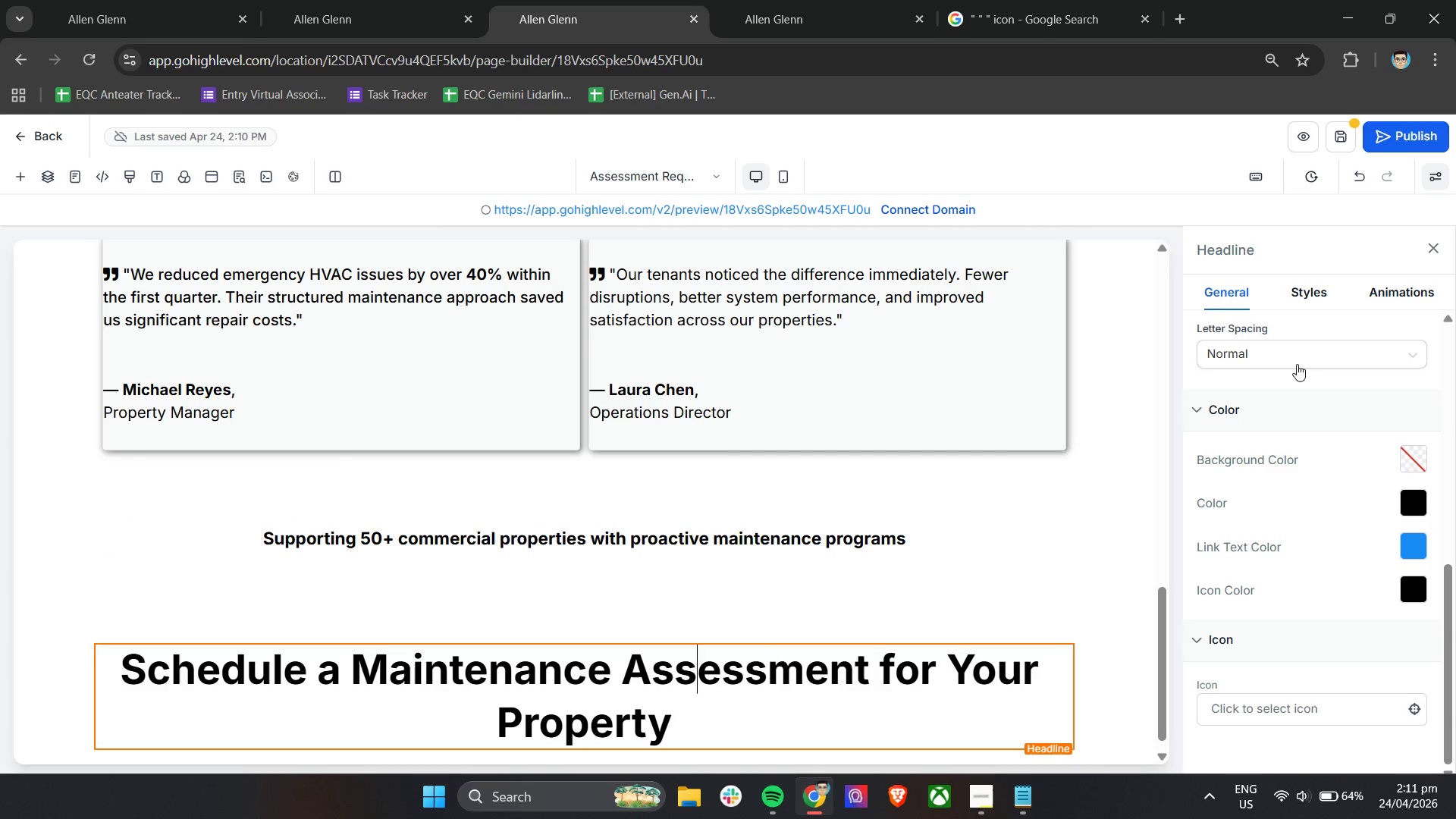 
scroll: coordinate [1310, 432], scroll_direction: up, amount: 3.0
 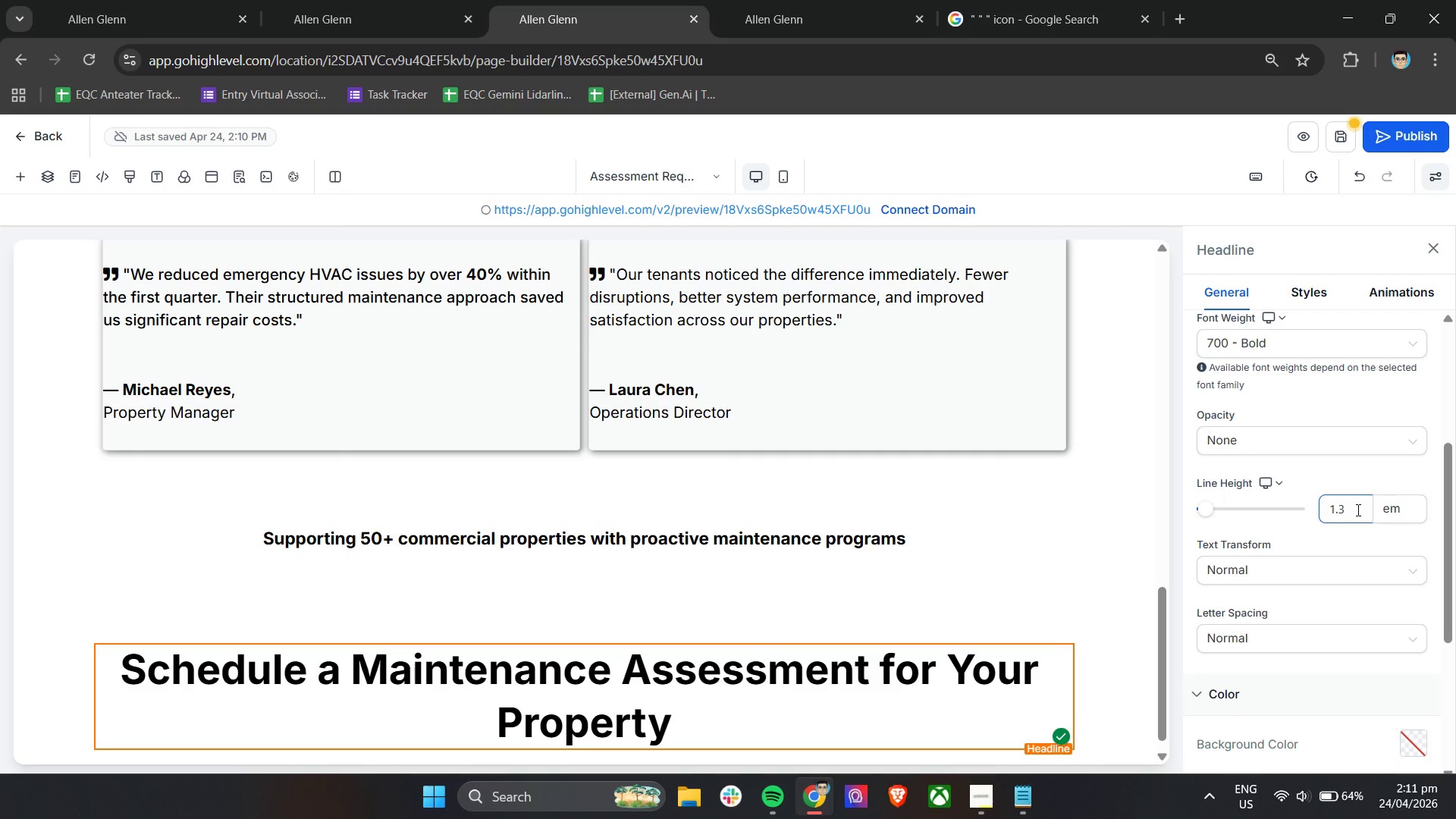 
left_click_drag(start_coordinate=[1357, 510], to_coordinate=[1324, 515])
 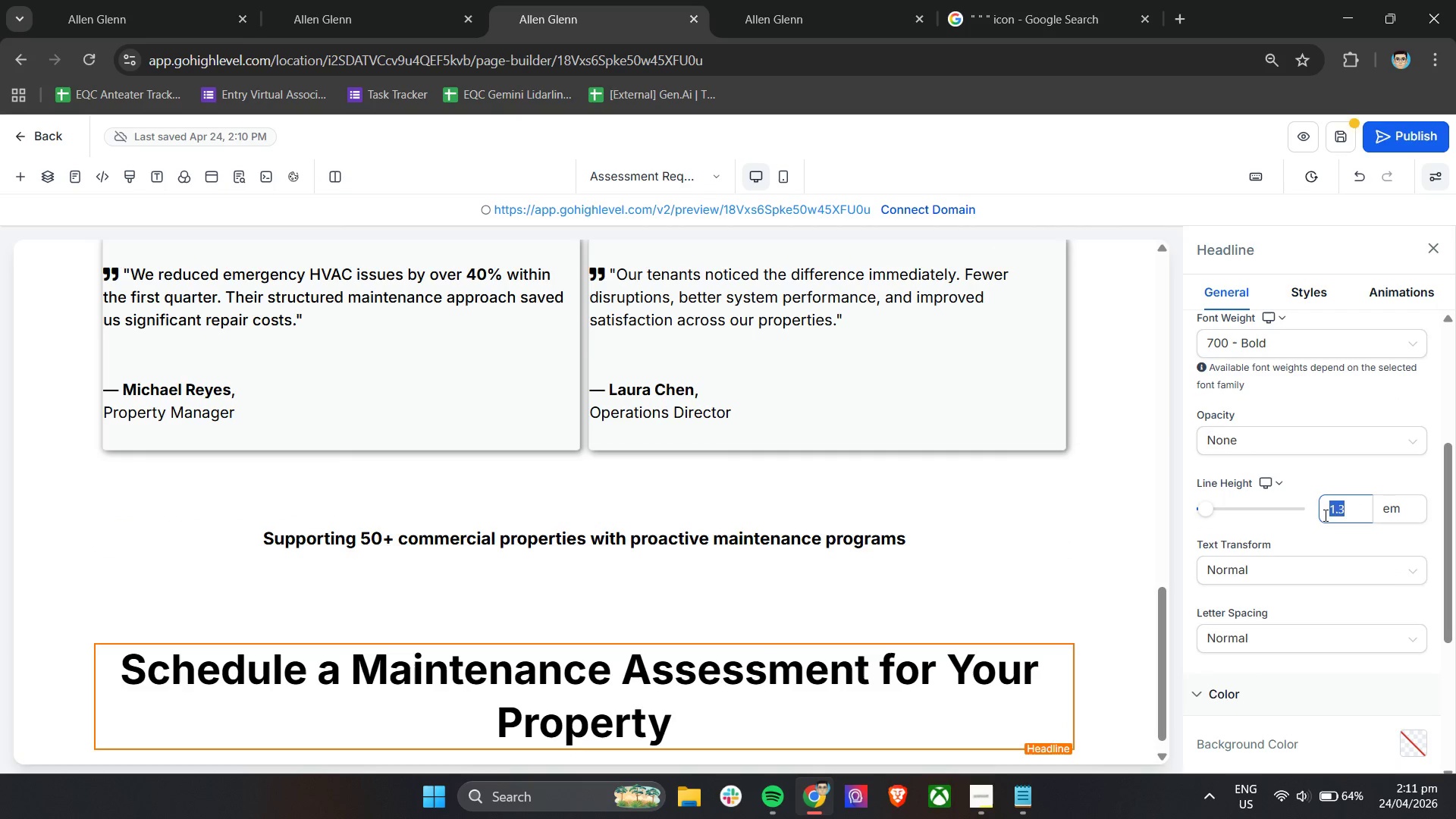 
key(1)
 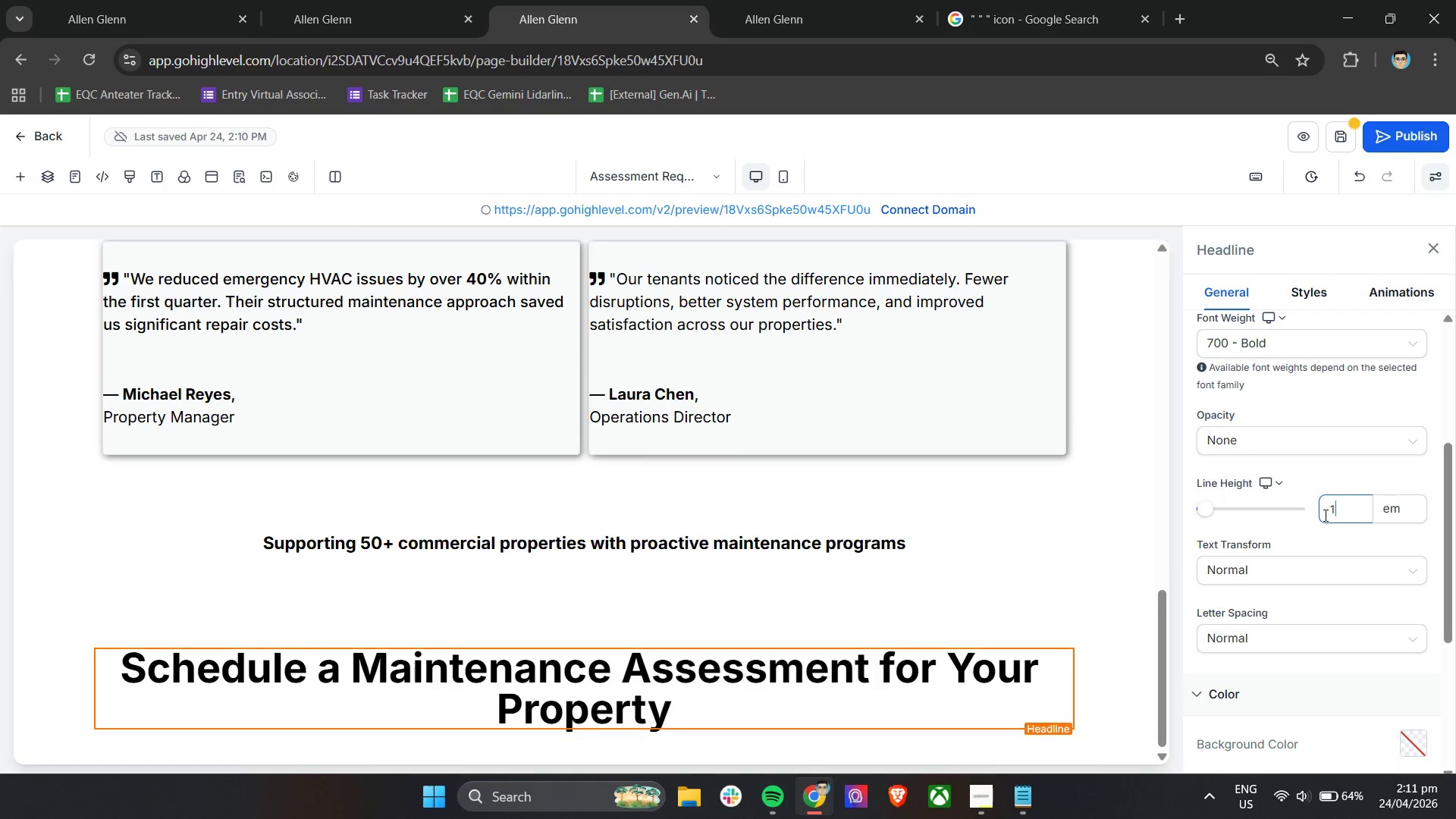 
key(Period)
 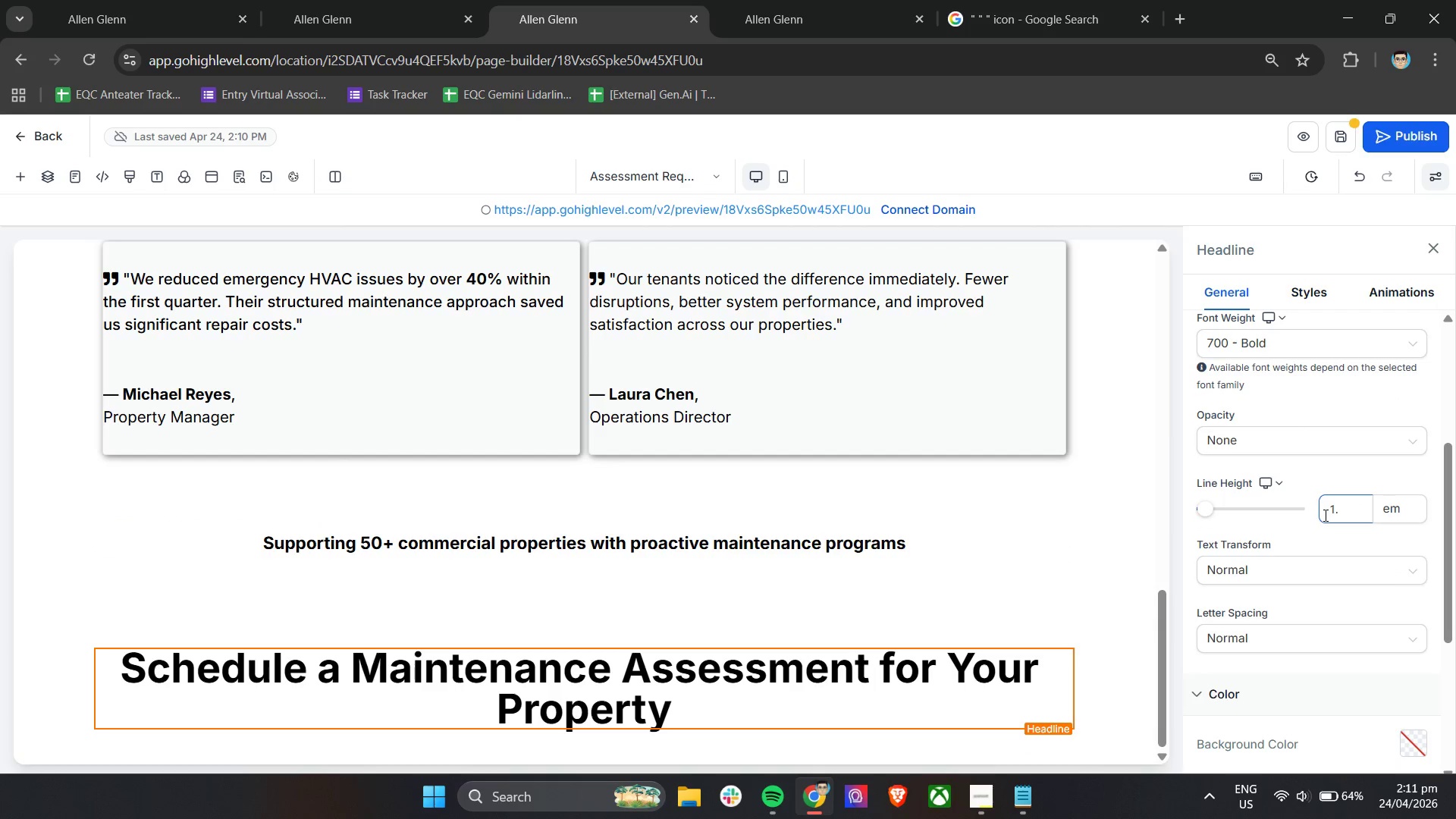 
key(5)
 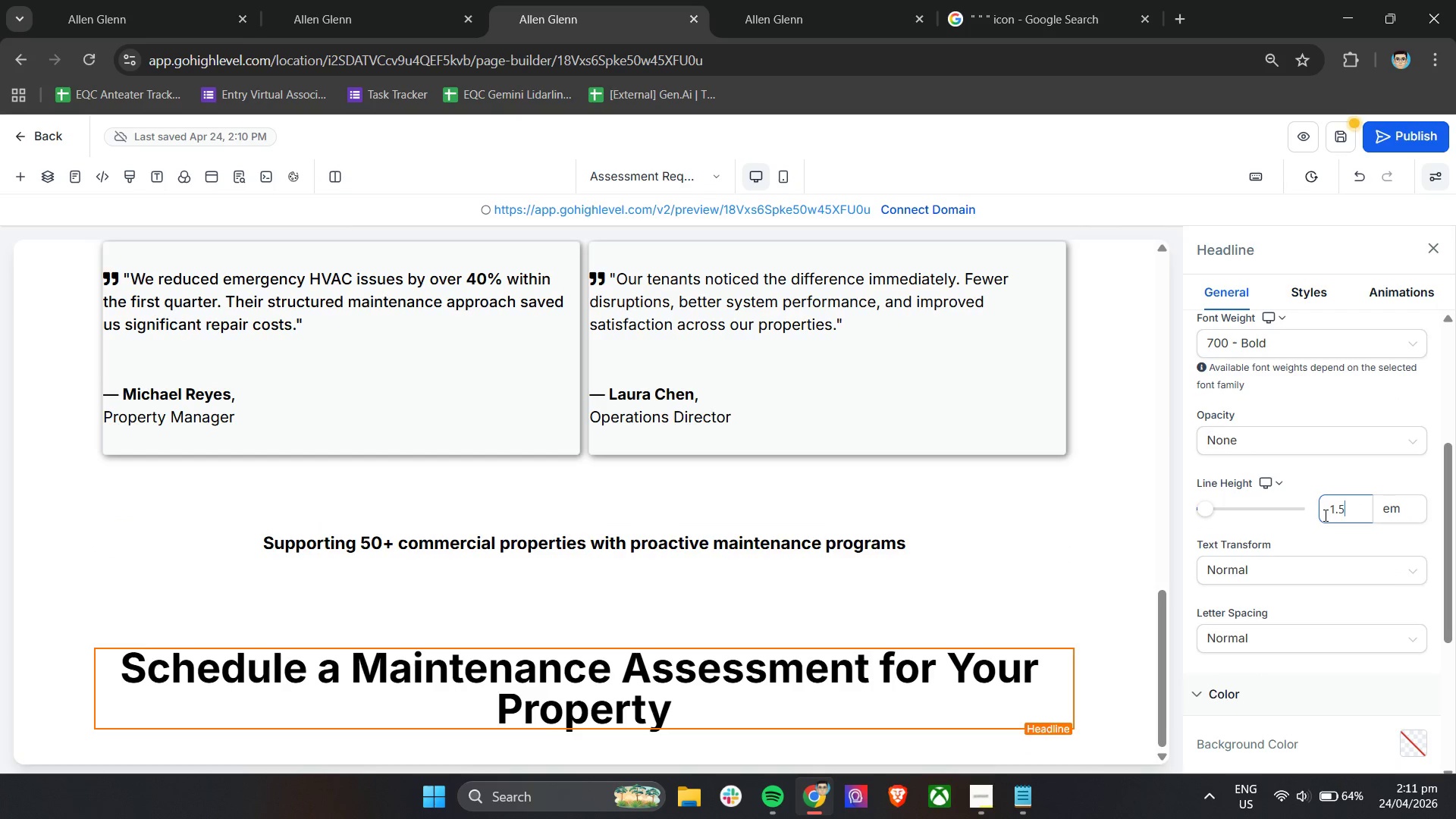 
key(Enter)
 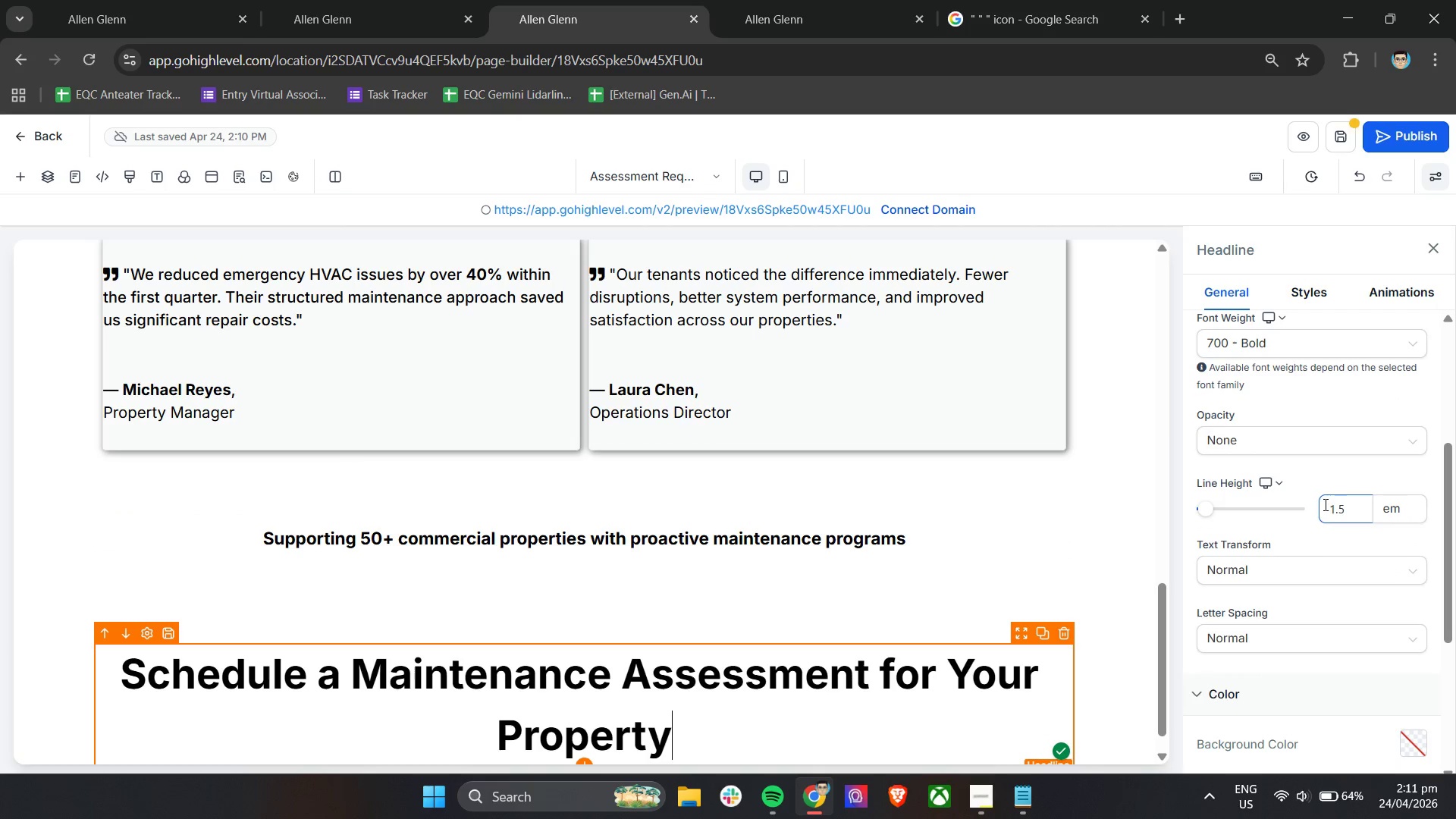 
scroll: coordinate [1291, 586], scroll_direction: up, amount: 3.0
 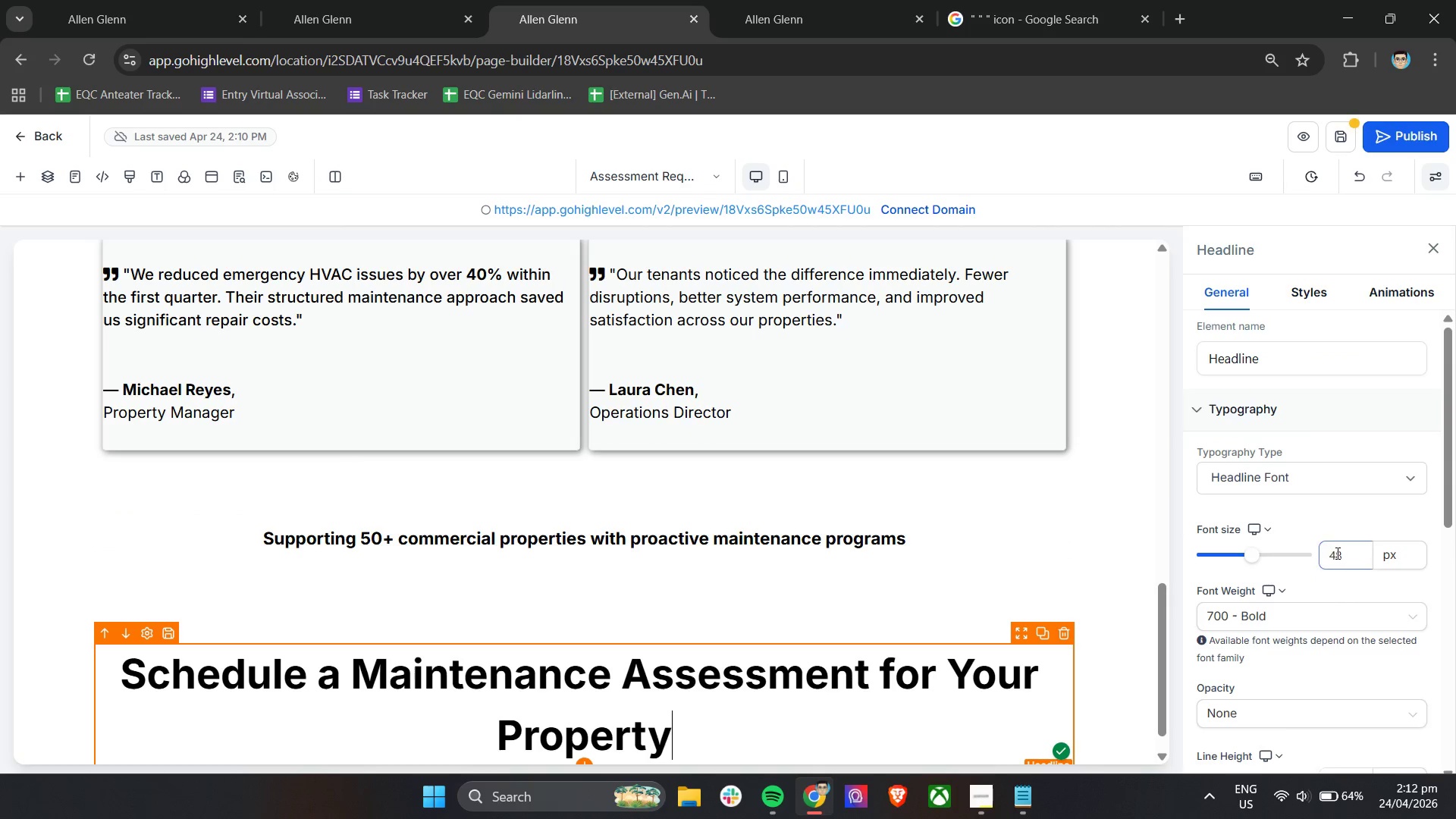 
left_click_drag(start_coordinate=[1351, 555], to_coordinate=[1318, 555])
 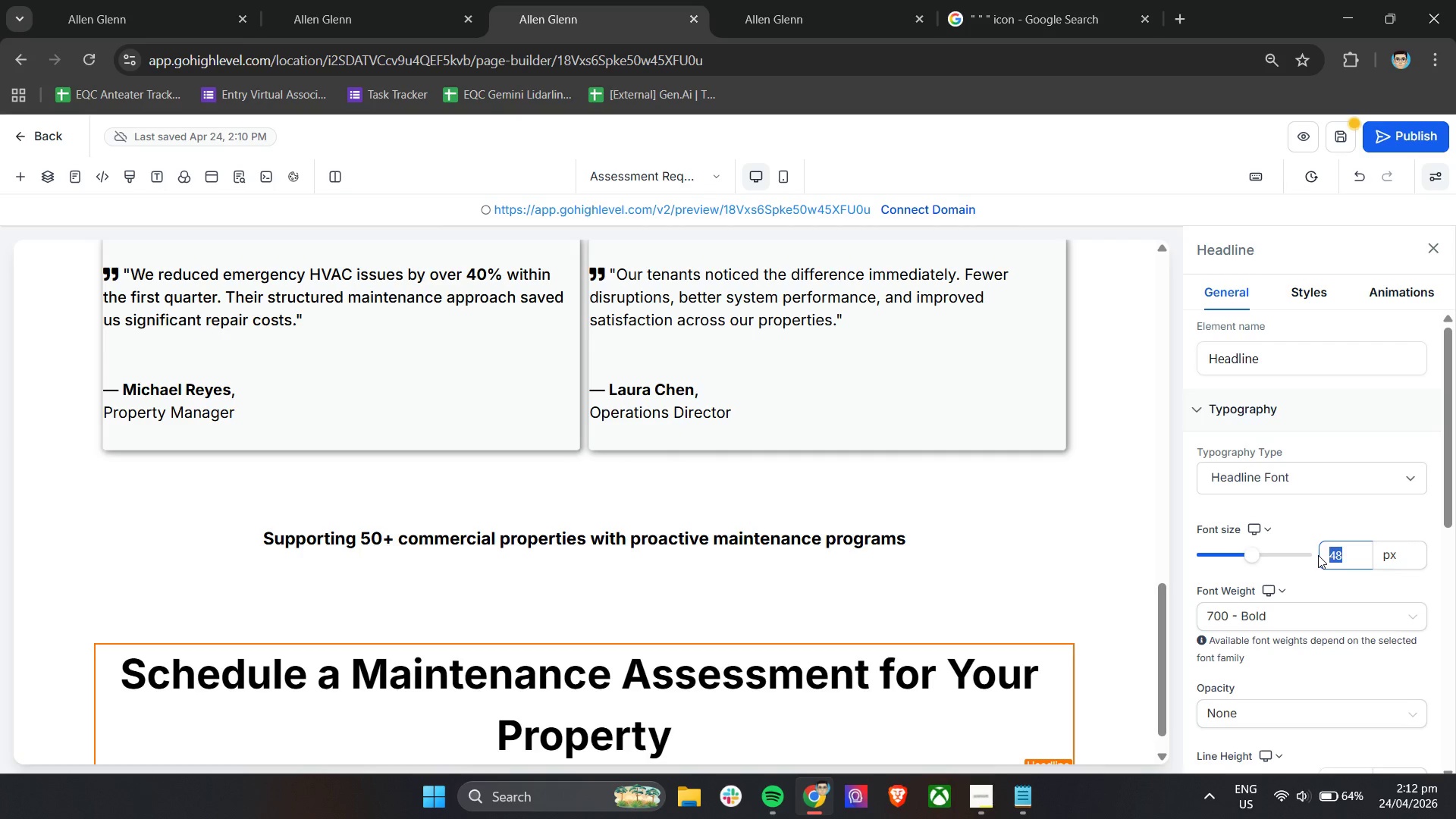 
type(26)
 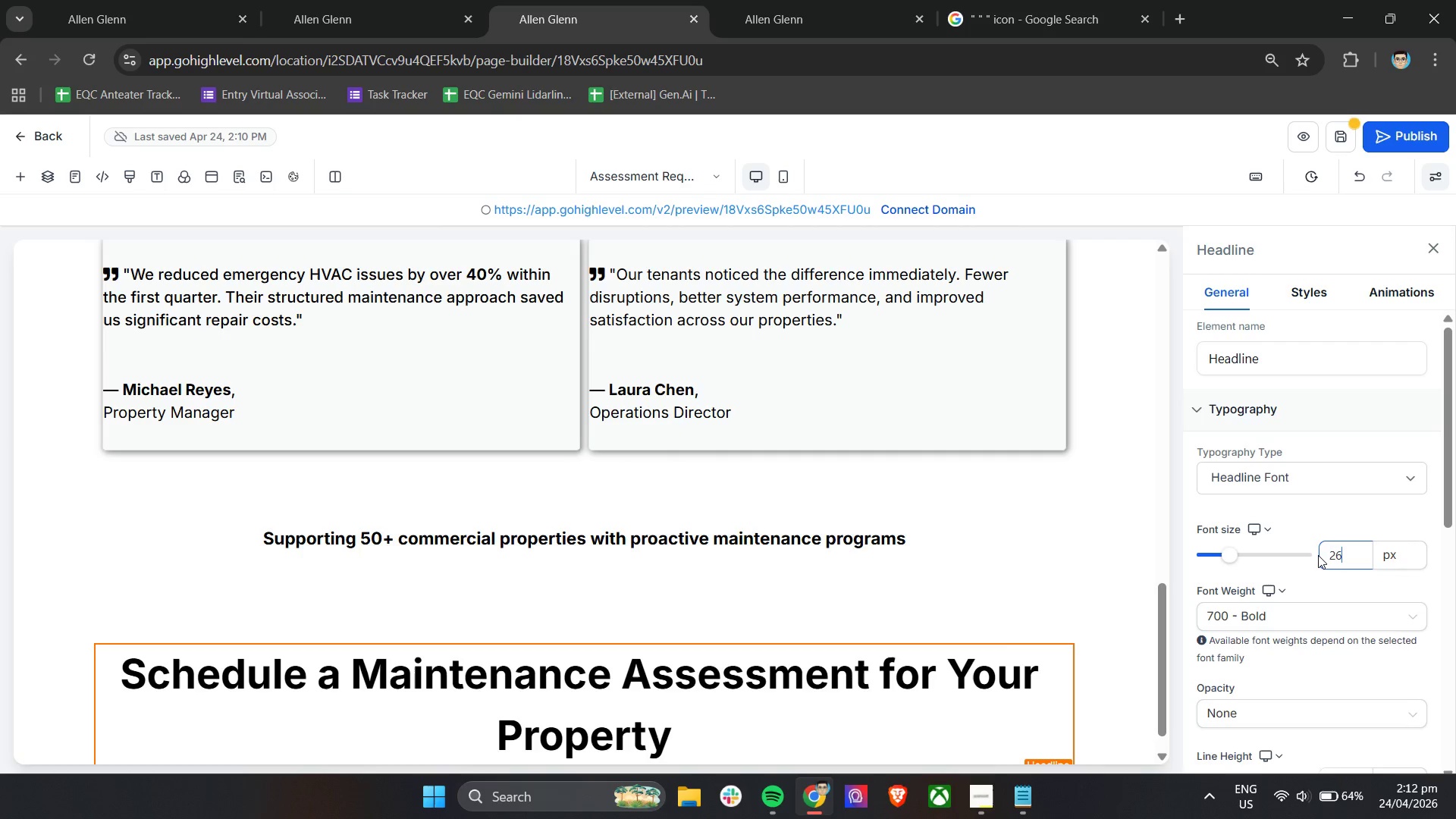 
key(Enter)
 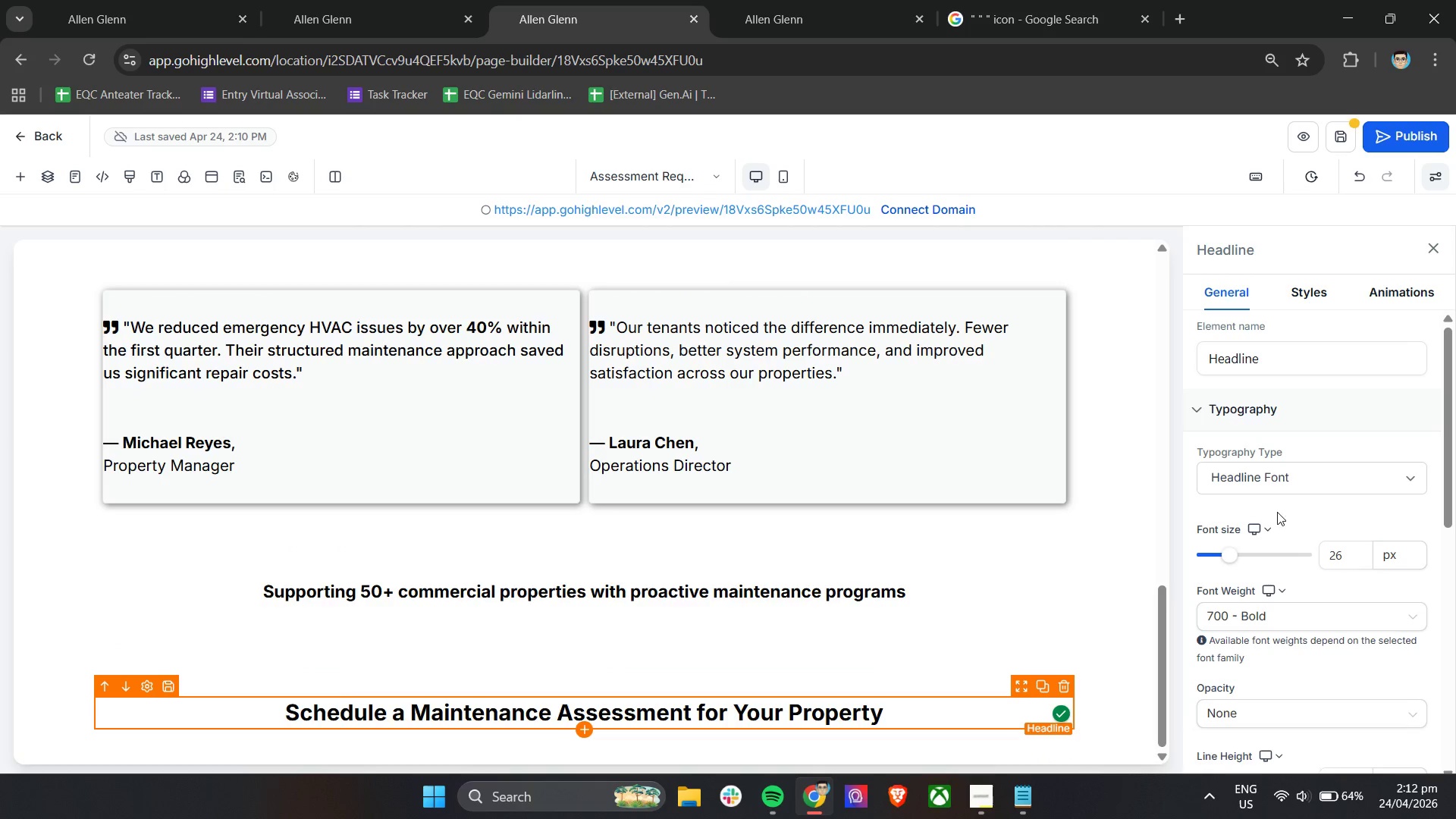 
left_click([1299, 508])
 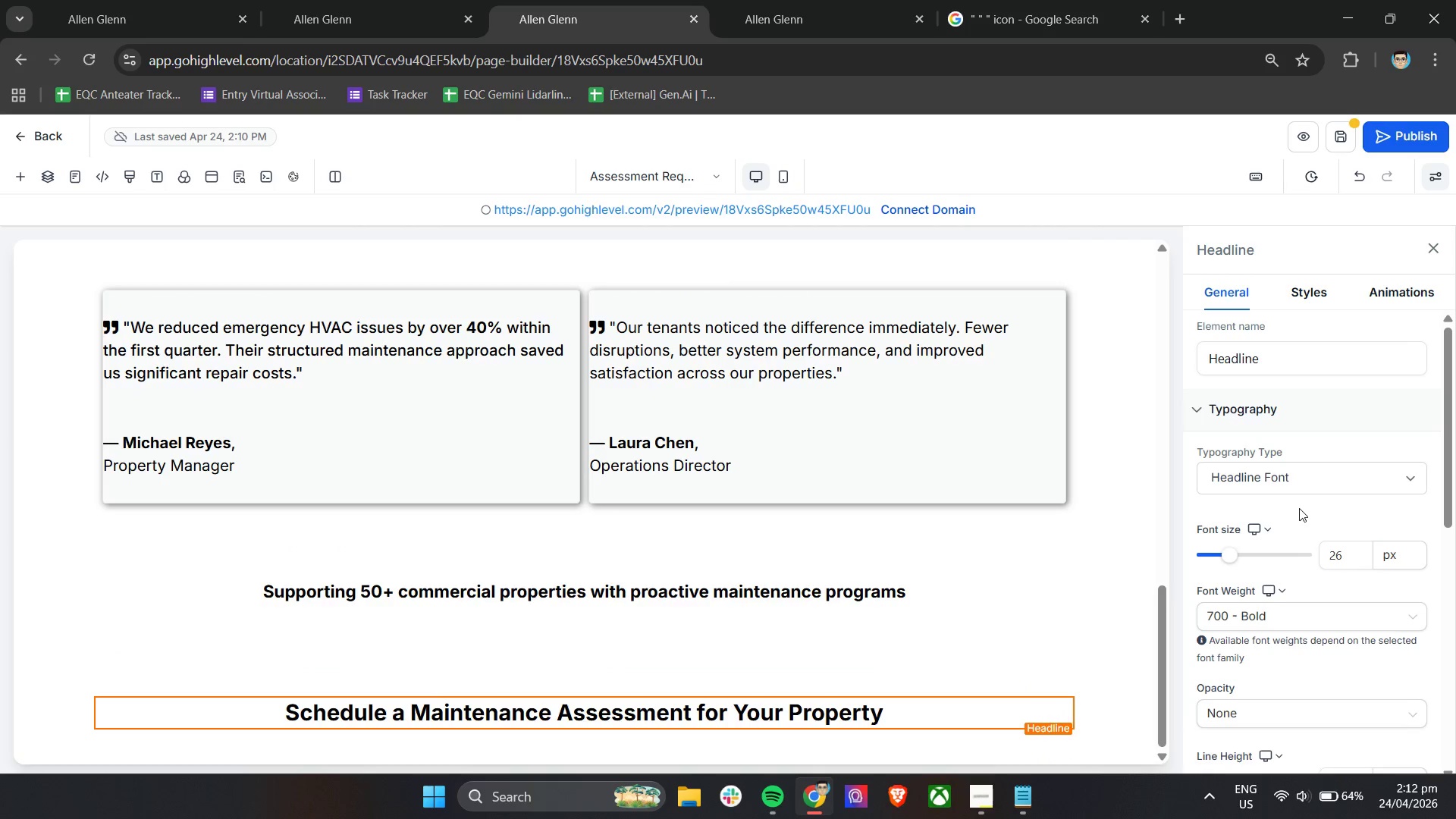 
scroll: coordinate [1299, 508], scroll_direction: down, amount: 5.0
 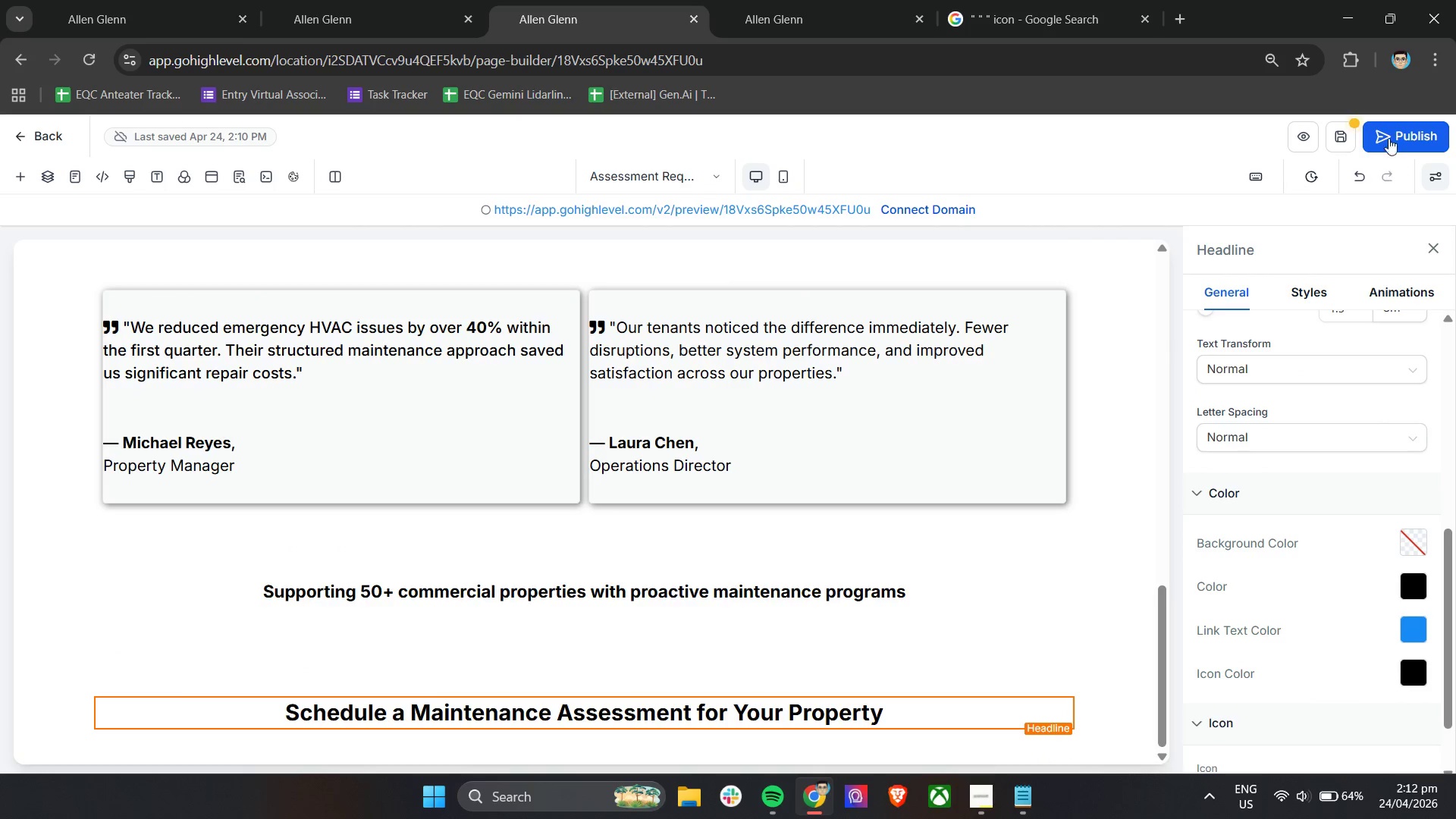 
left_click([1339, 141])
 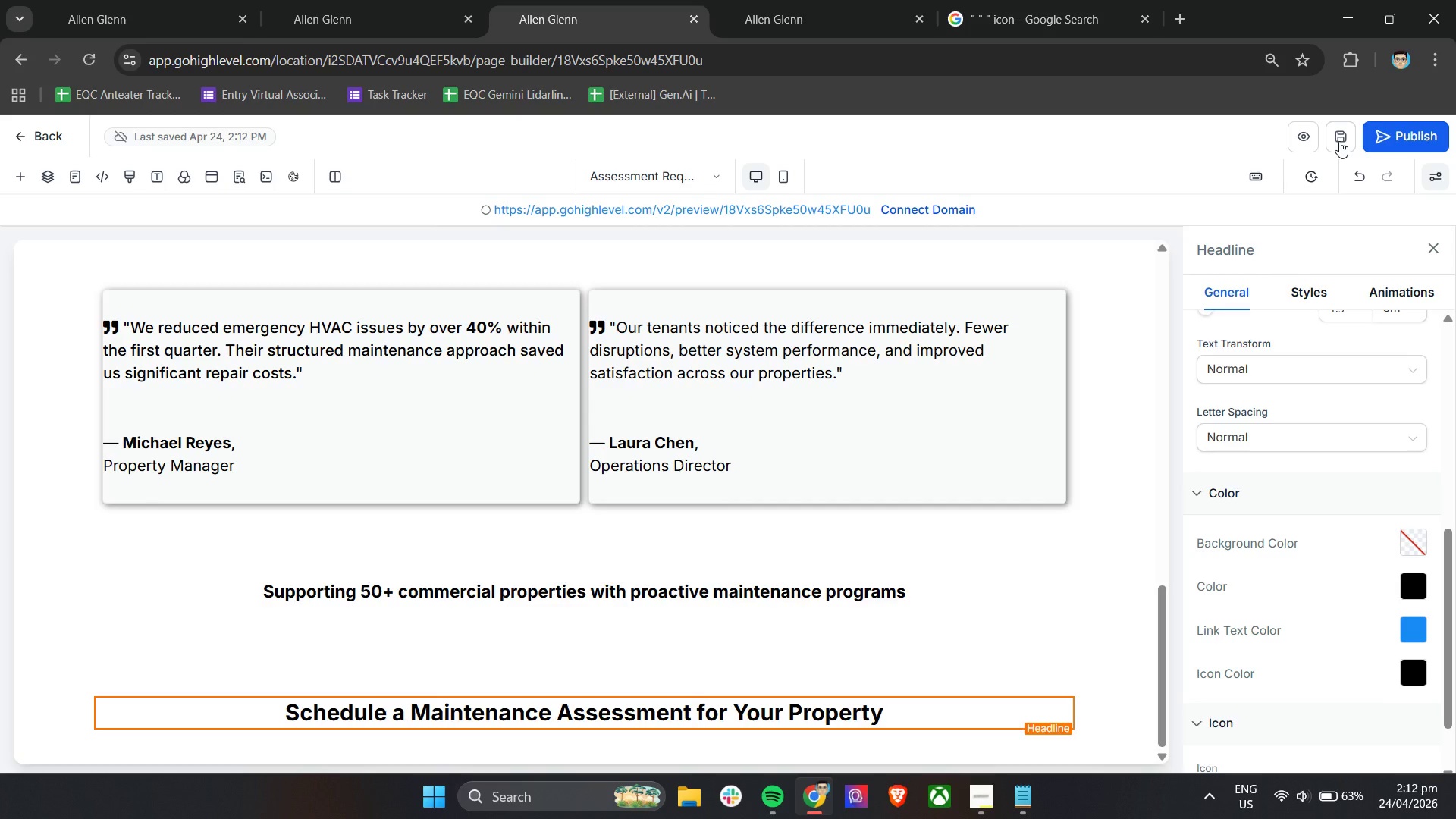 
wait(21.92)
 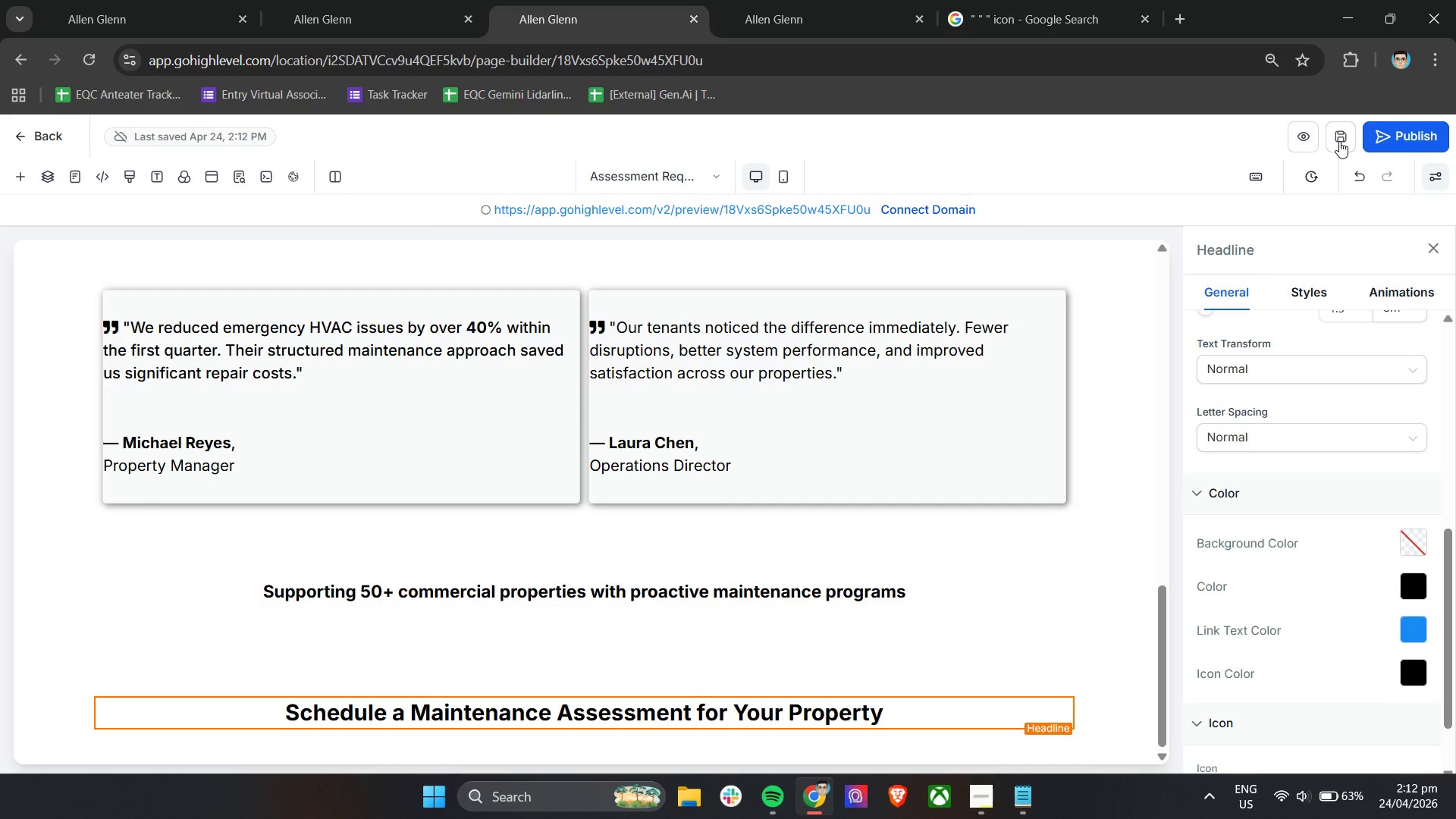 
scroll: coordinate [466, 360], scroll_direction: down, amount: 5.0
 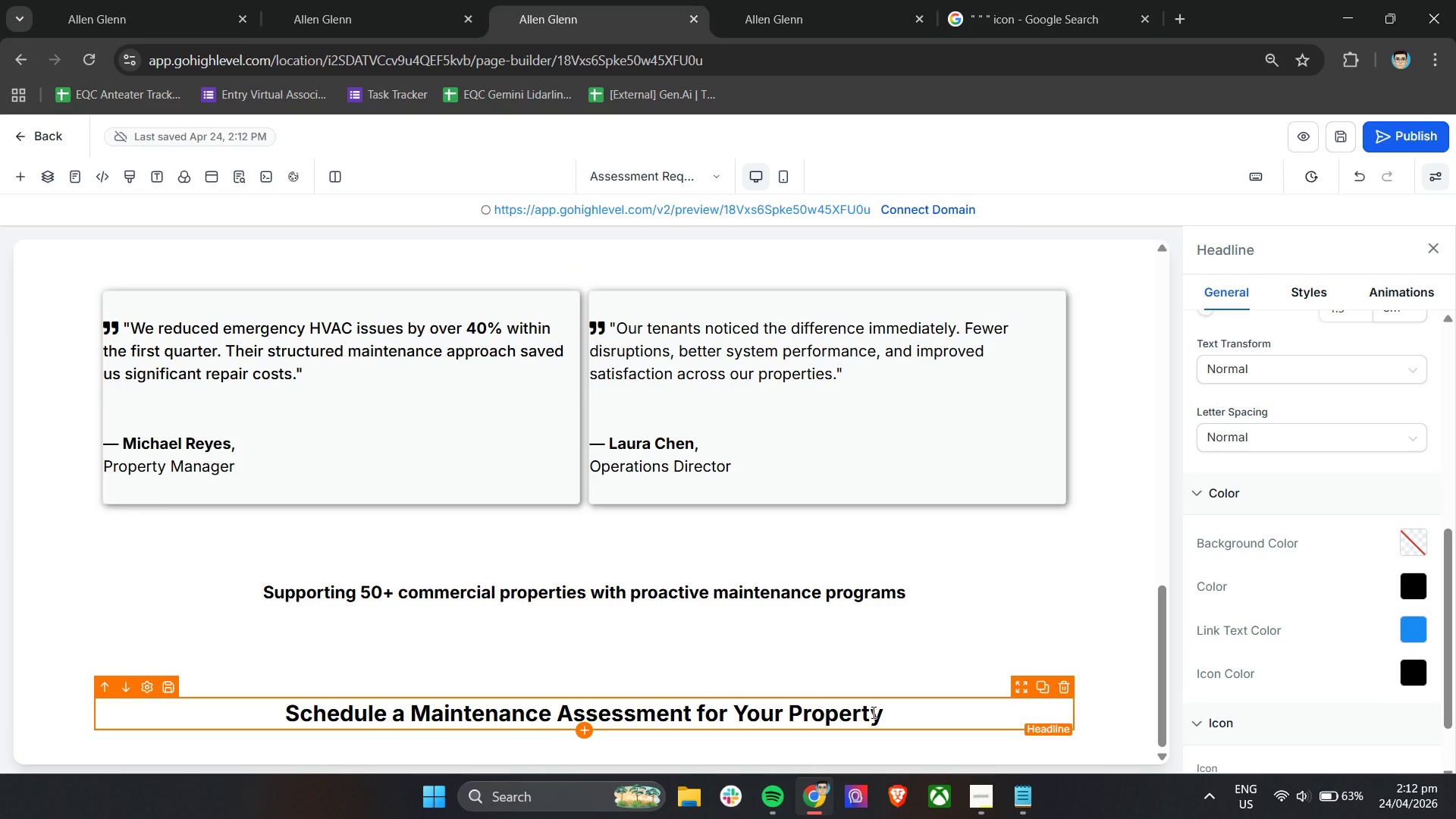 
scroll: coordinate [1374, 548], scroll_direction: up, amount: 4.0
 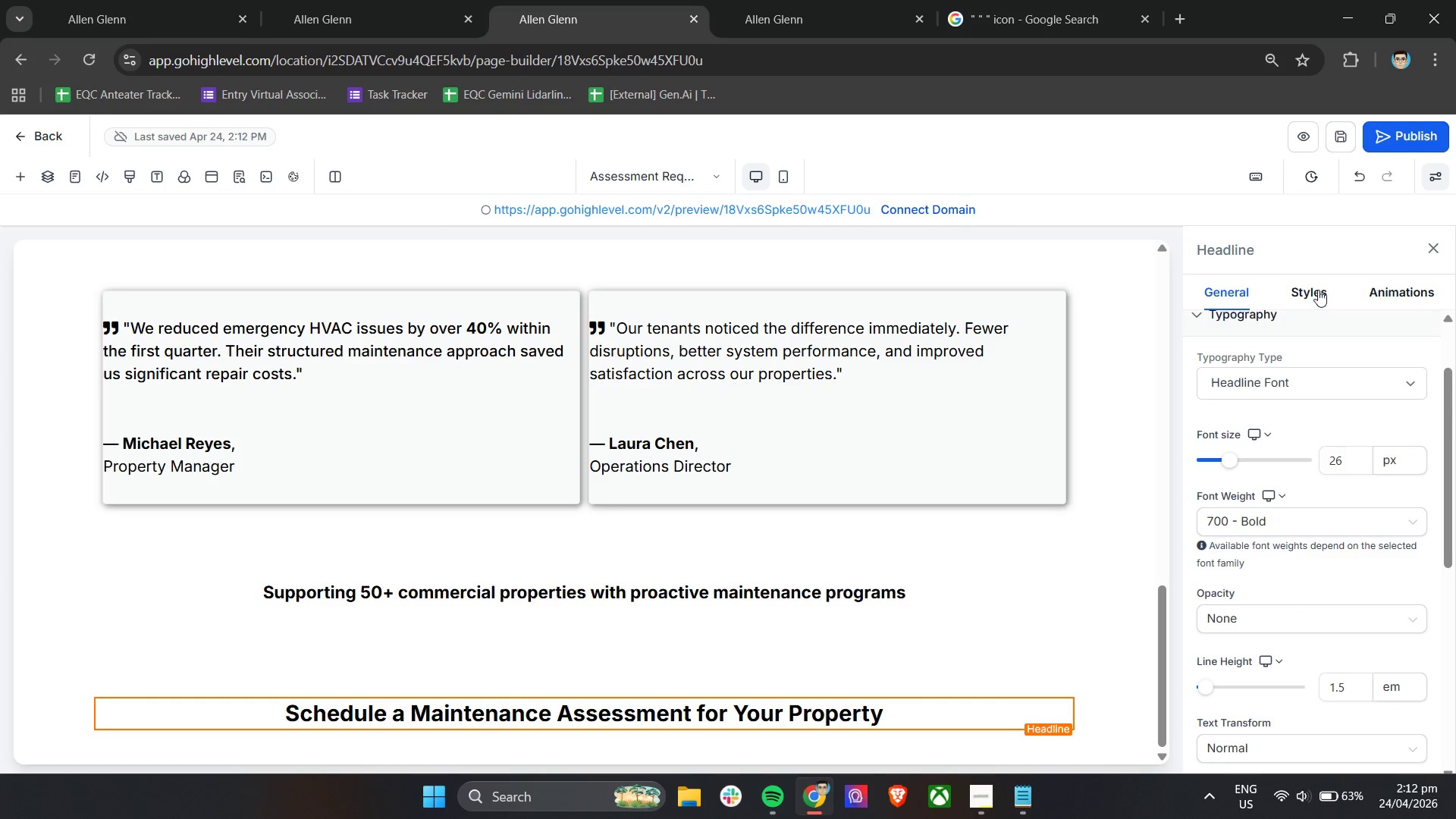 
left_click([1316, 282])
 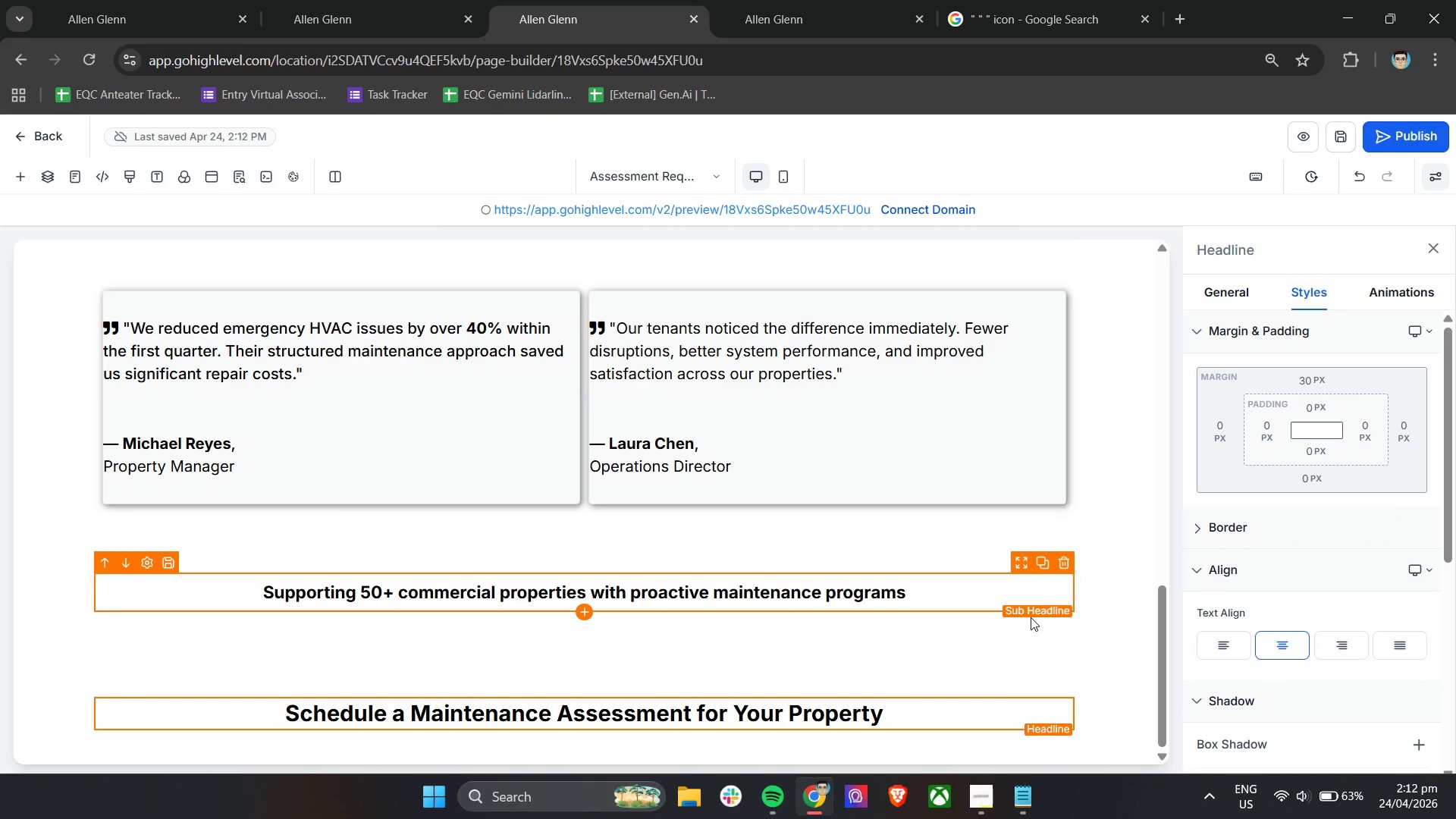 
scroll: coordinate [901, 648], scroll_direction: down, amount: 5.0
 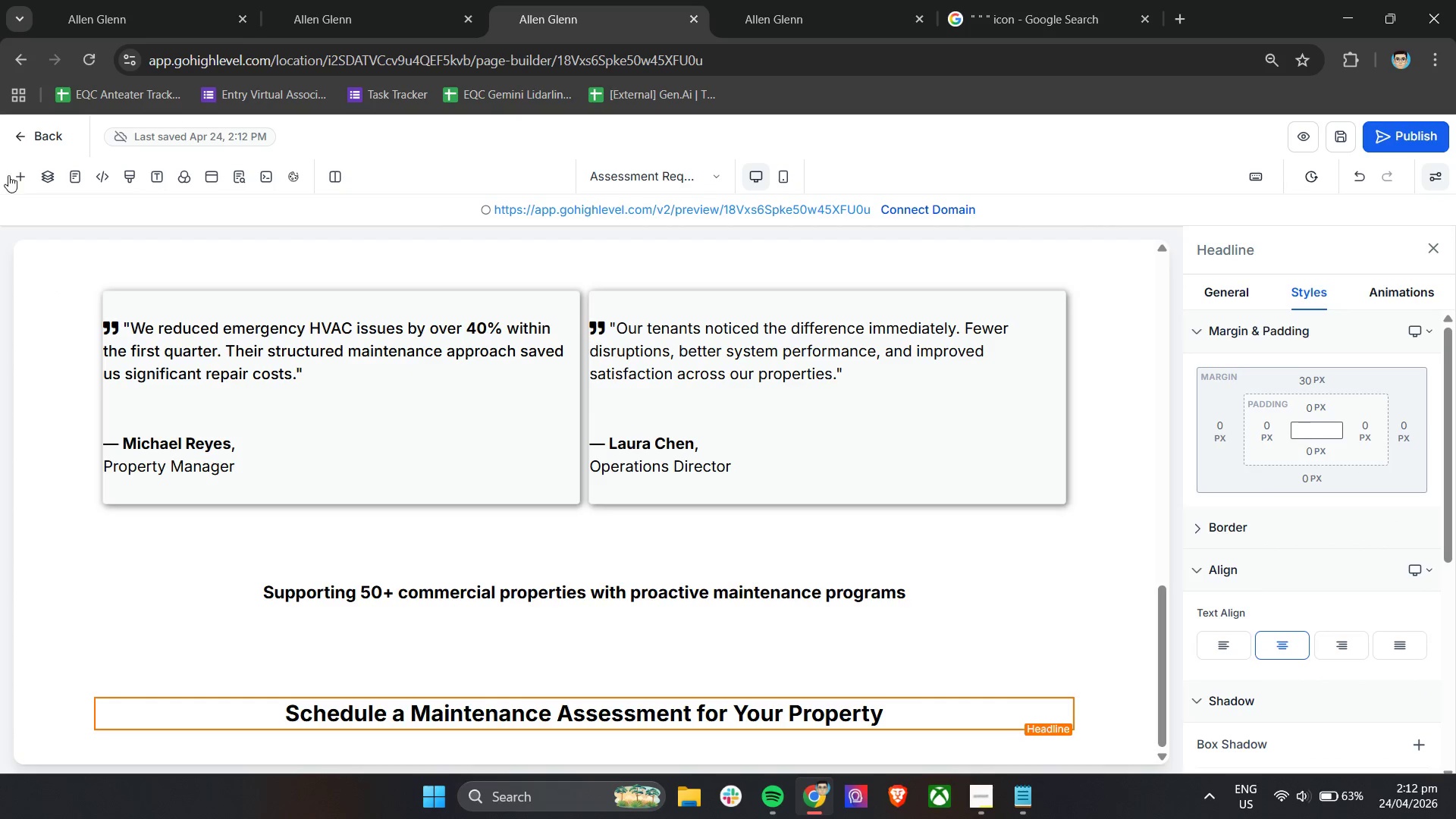 
left_click([18, 163])
 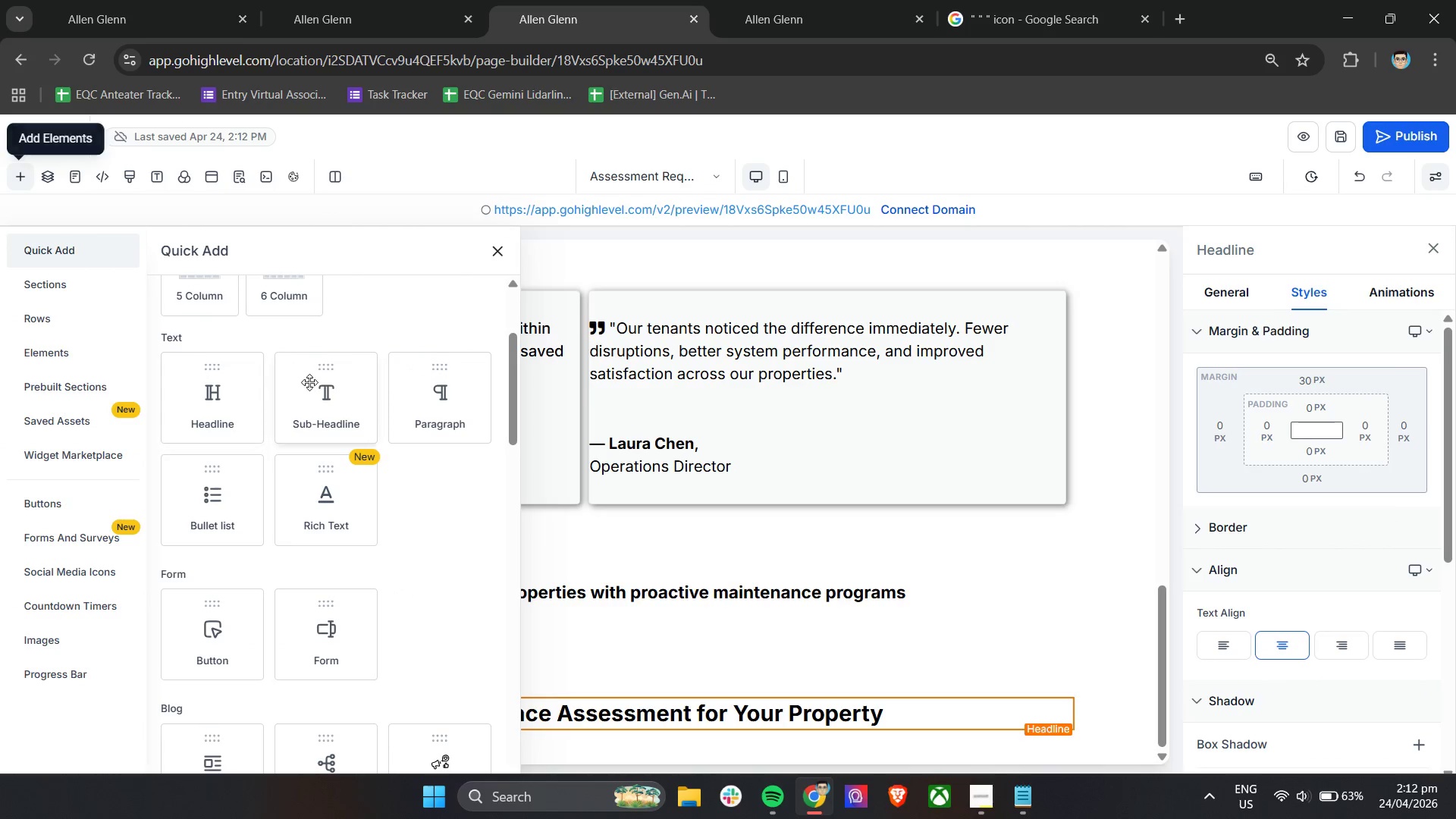 
scroll: coordinate [375, 387], scroll_direction: down, amount: 2.0
 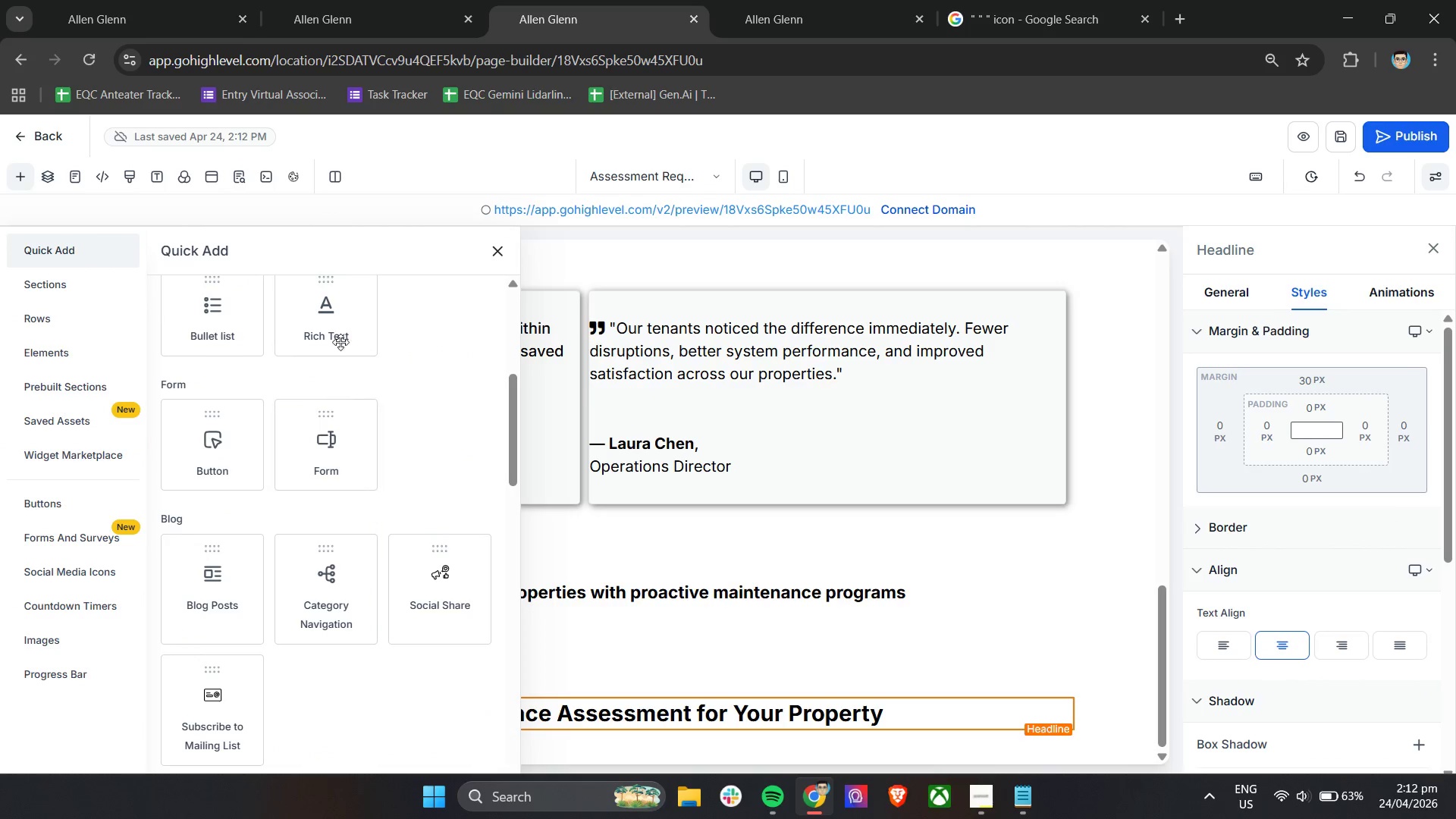 
scroll: coordinate [361, 382], scroll_direction: up, amount: 3.0
 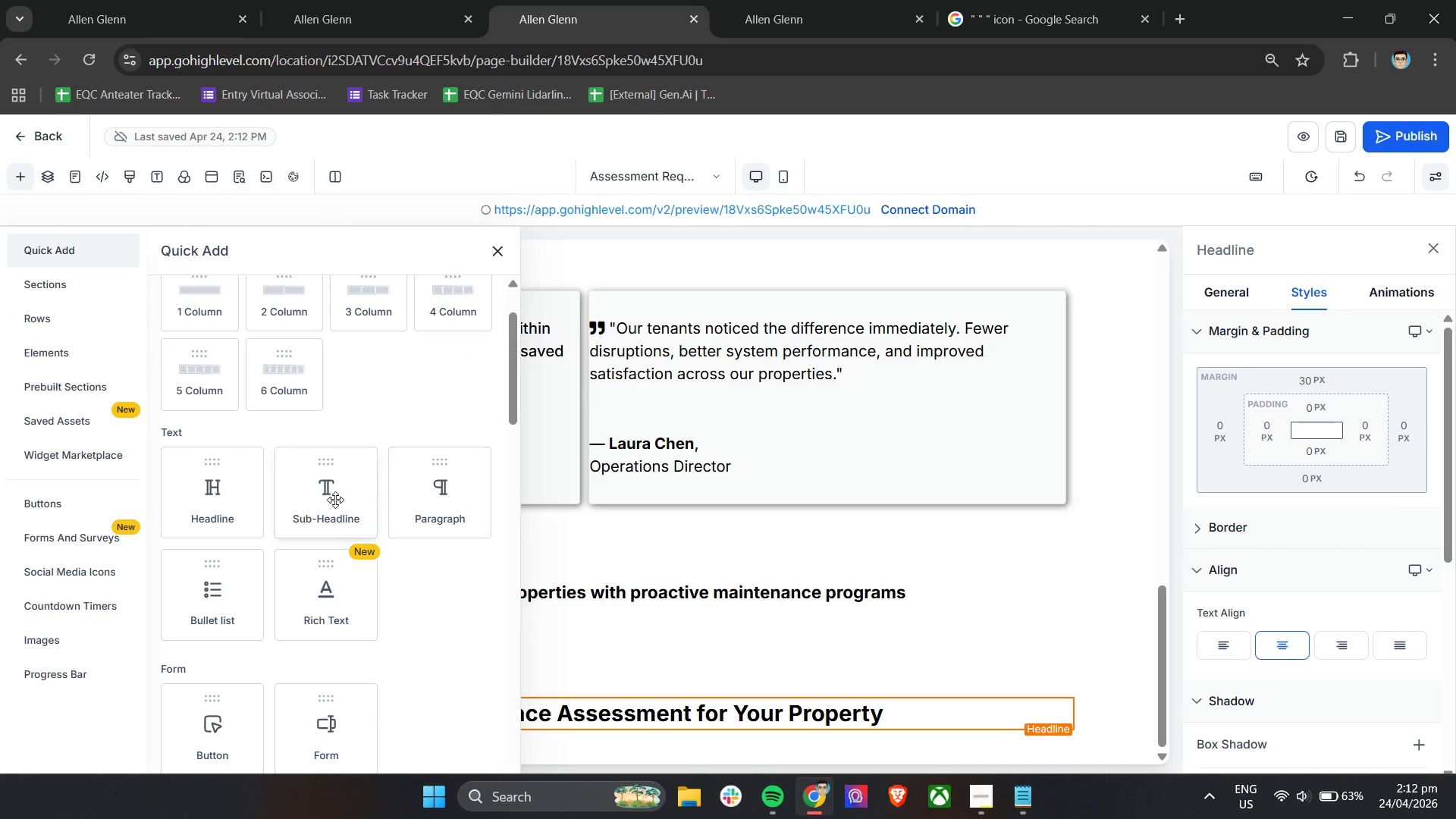 
left_click_drag(start_coordinate=[335, 499], to_coordinate=[601, 748])
 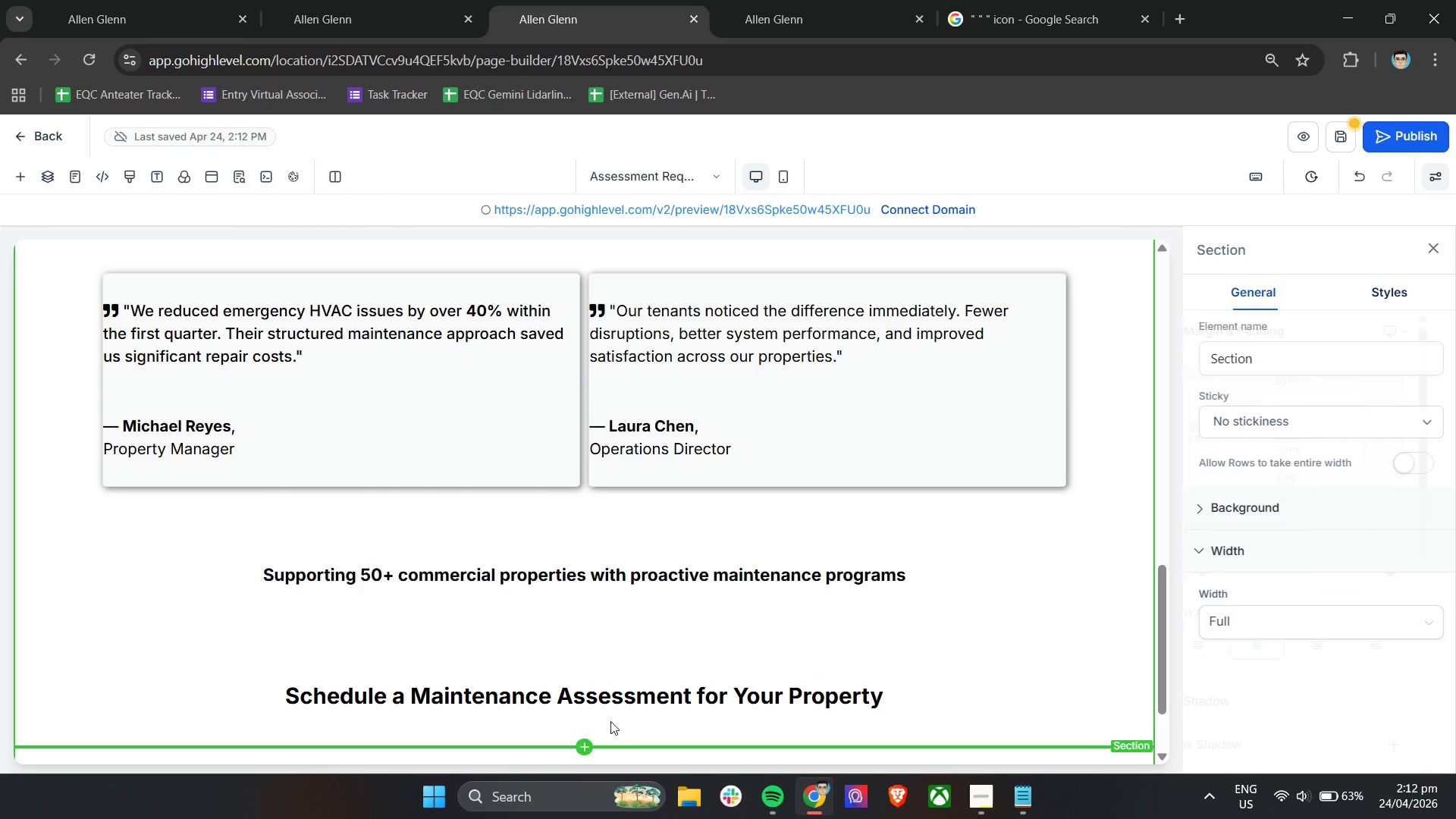 
scroll: coordinate [631, 696], scroll_direction: down, amount: 5.0
 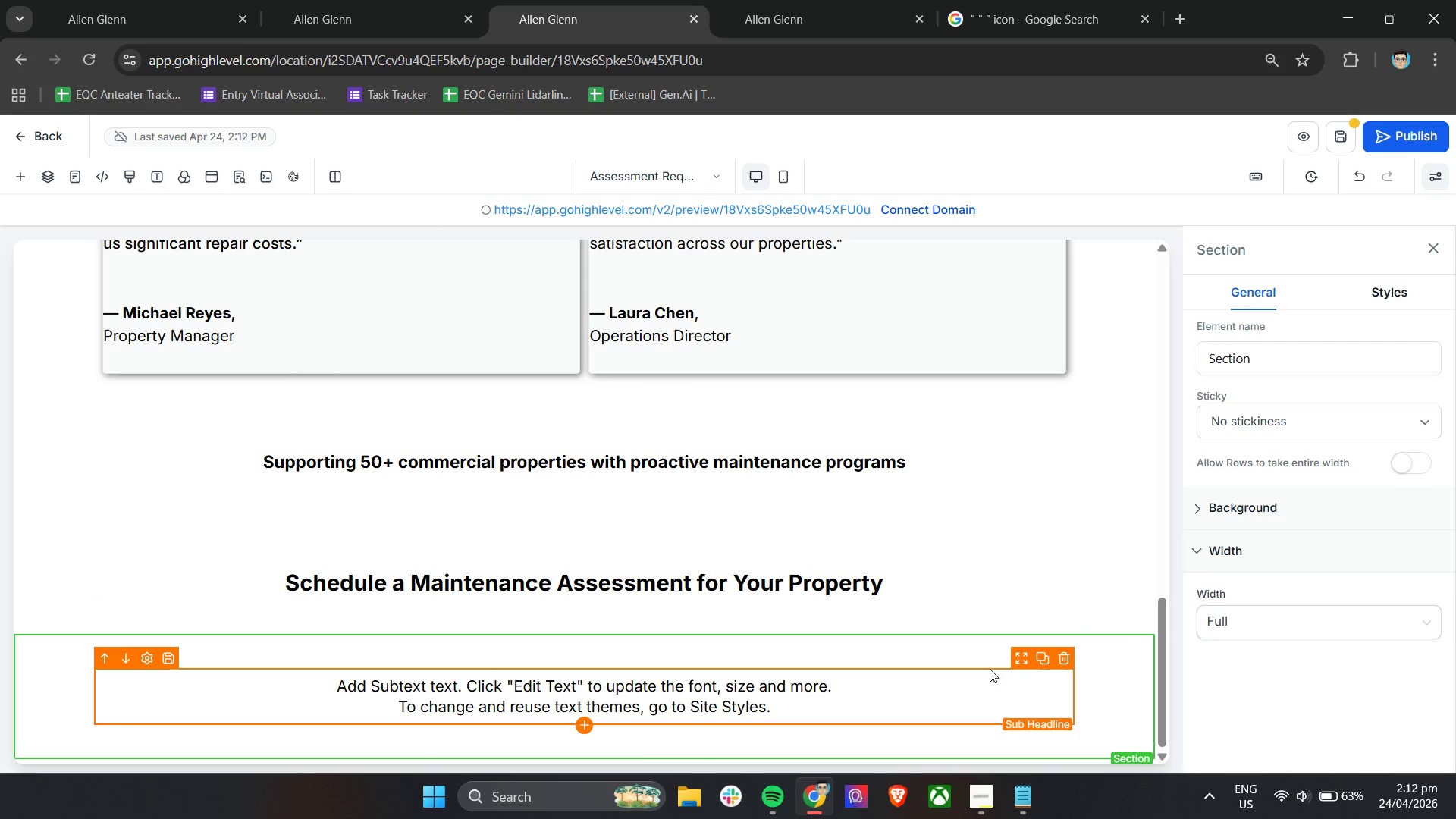 
left_click([1059, 657])
 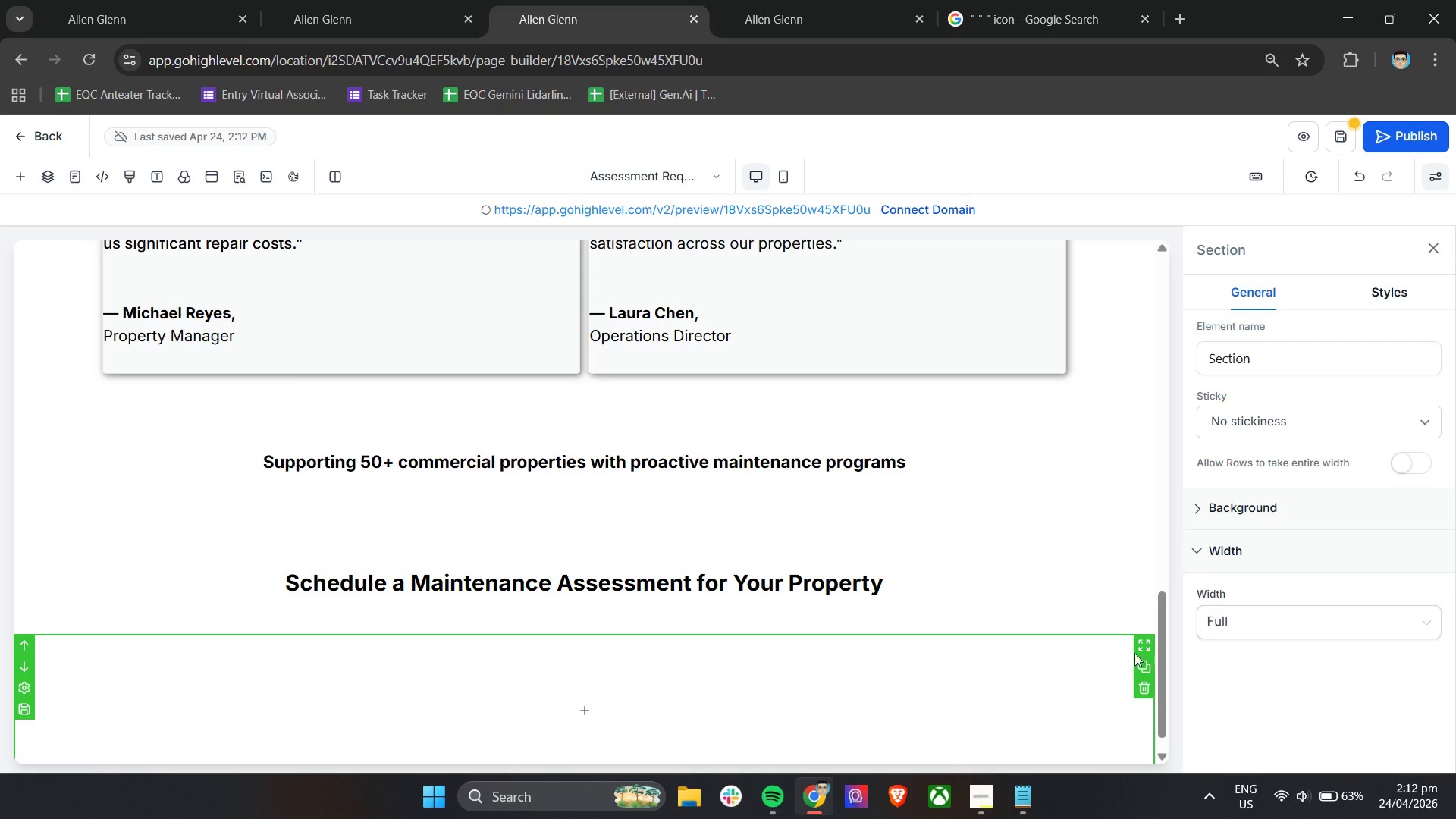 
left_click([1145, 693])
 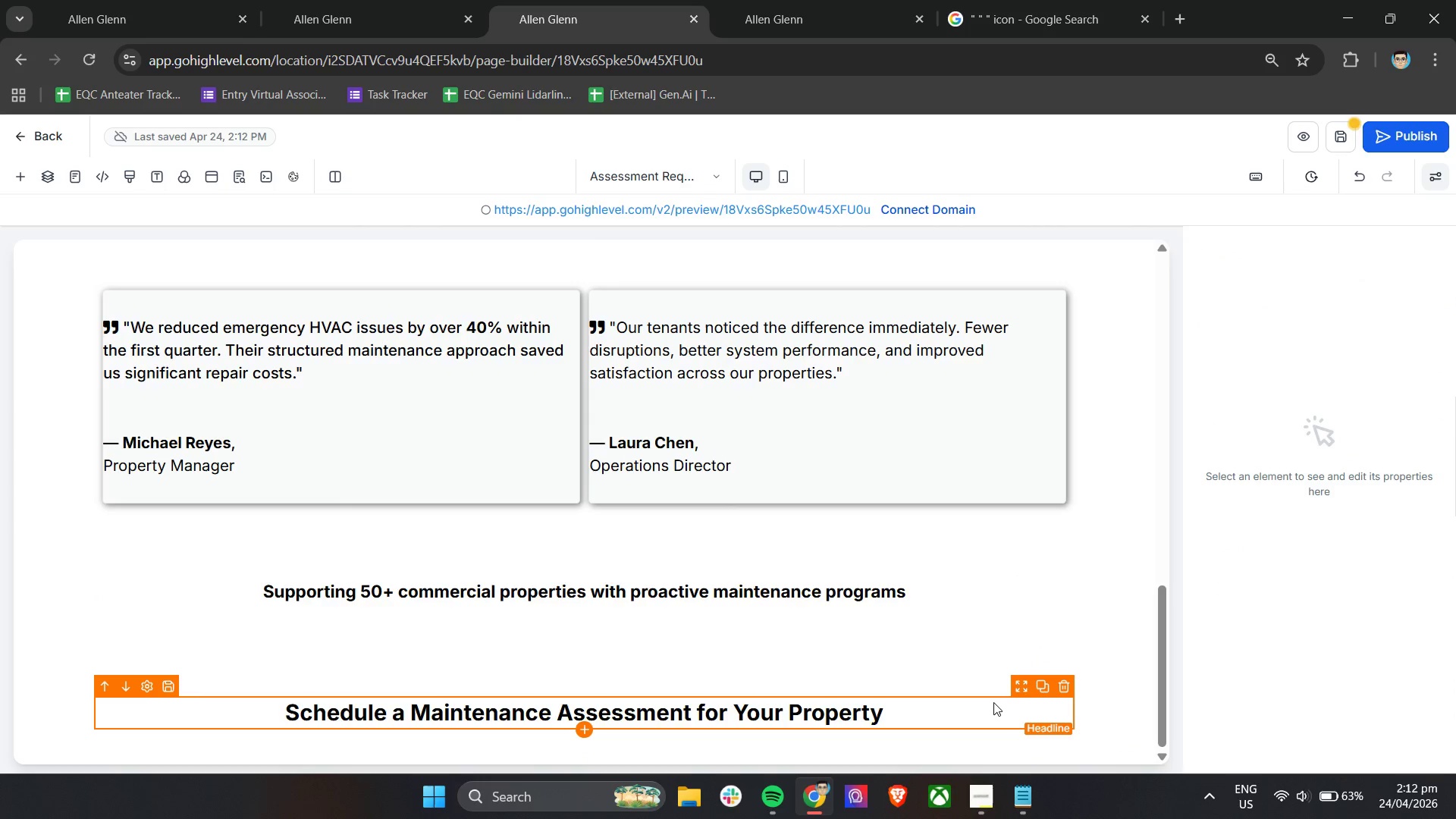 
scroll: coordinate [934, 701], scroll_direction: down, amount: 12.0
 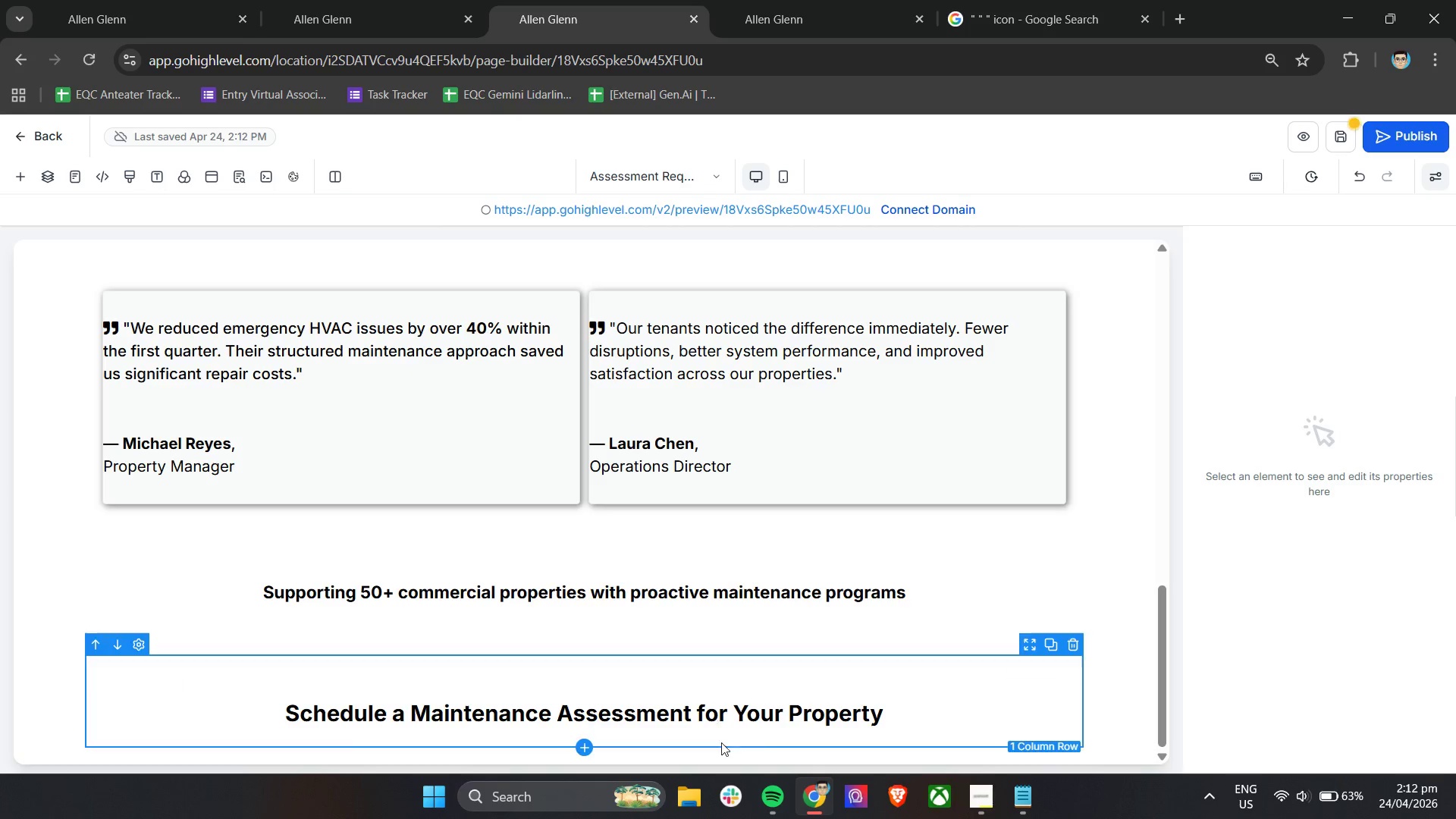 
left_click([808, 715])
 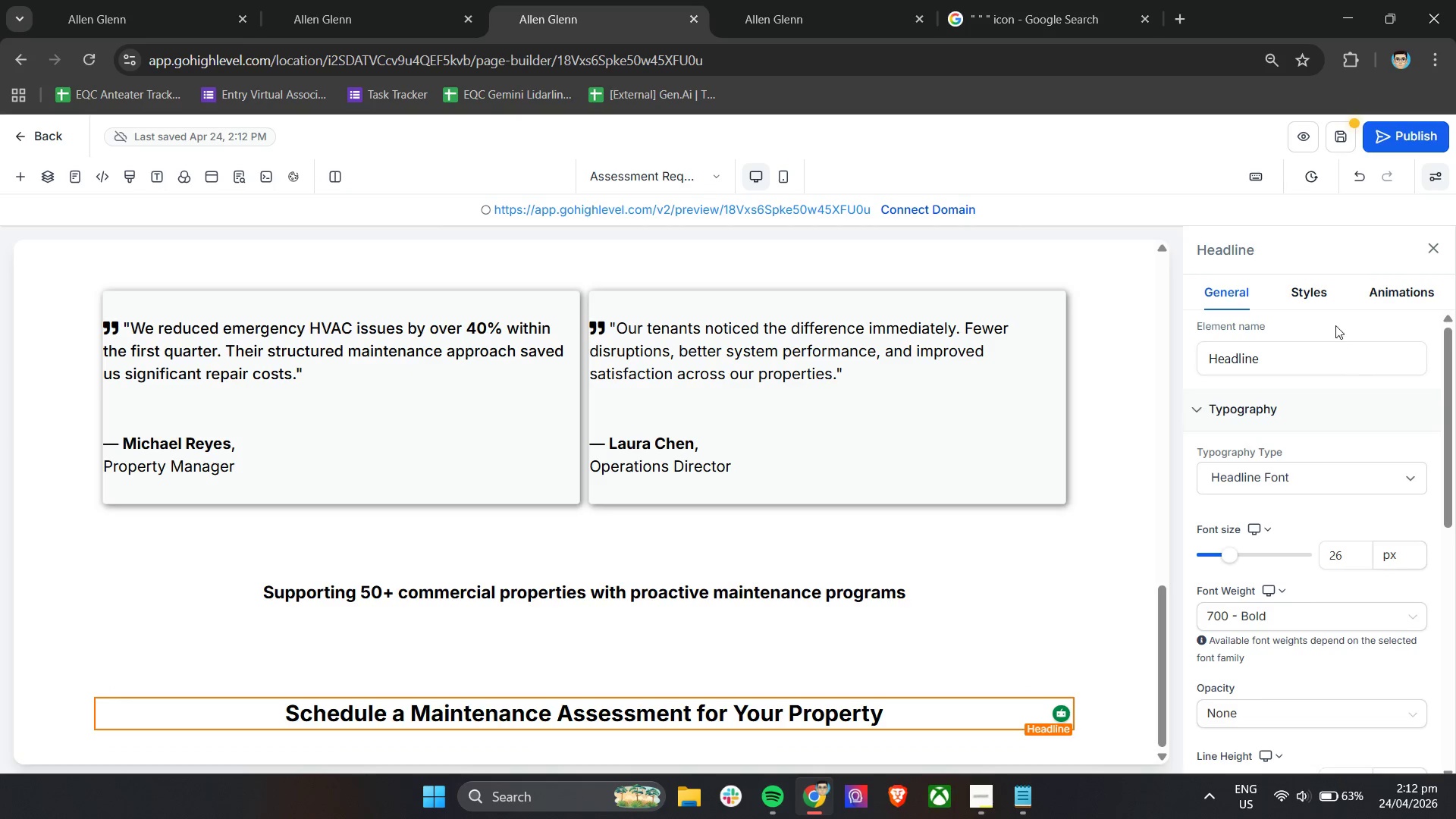 
left_click([1325, 294])
 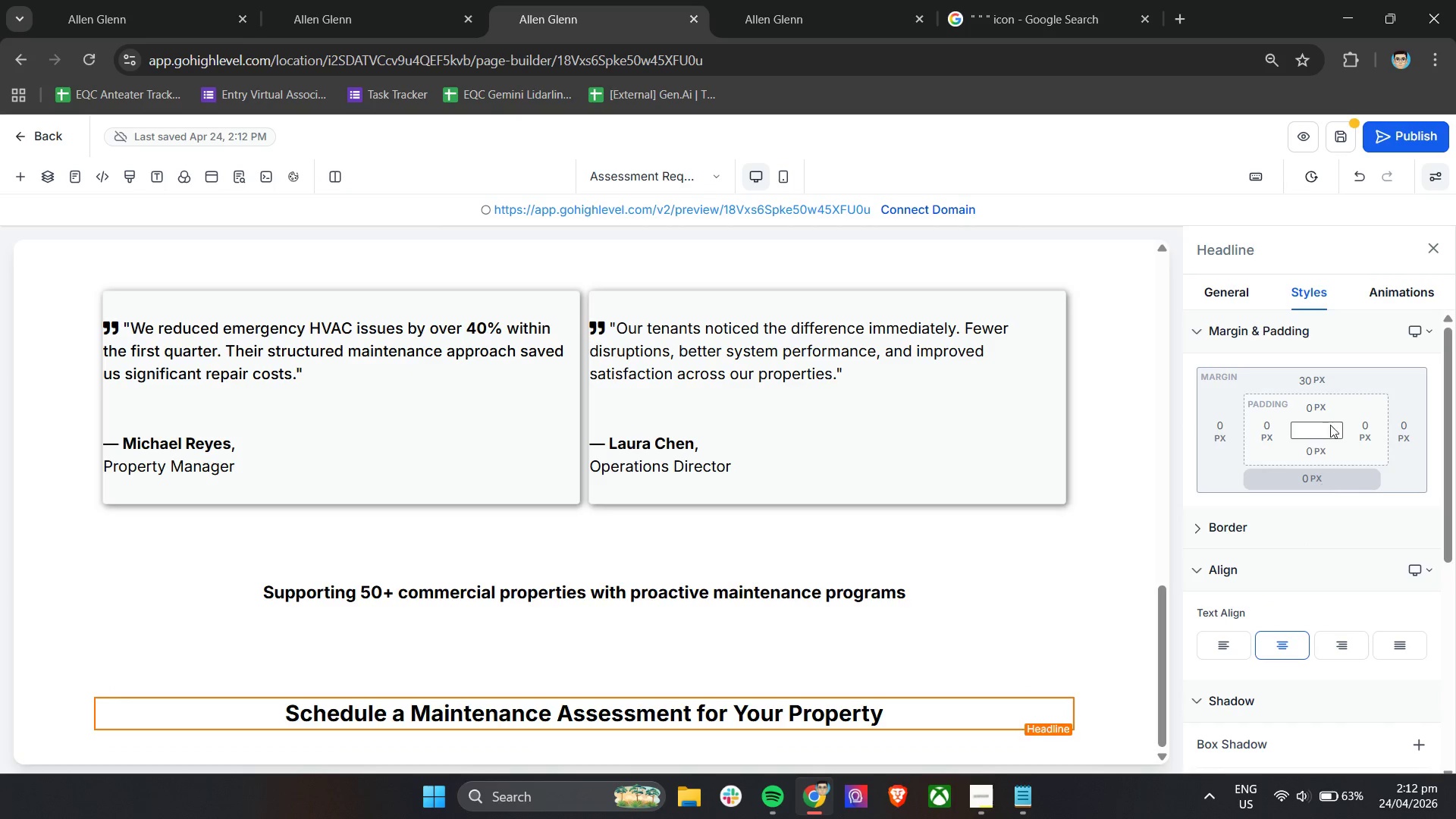 
left_click([1326, 372])
 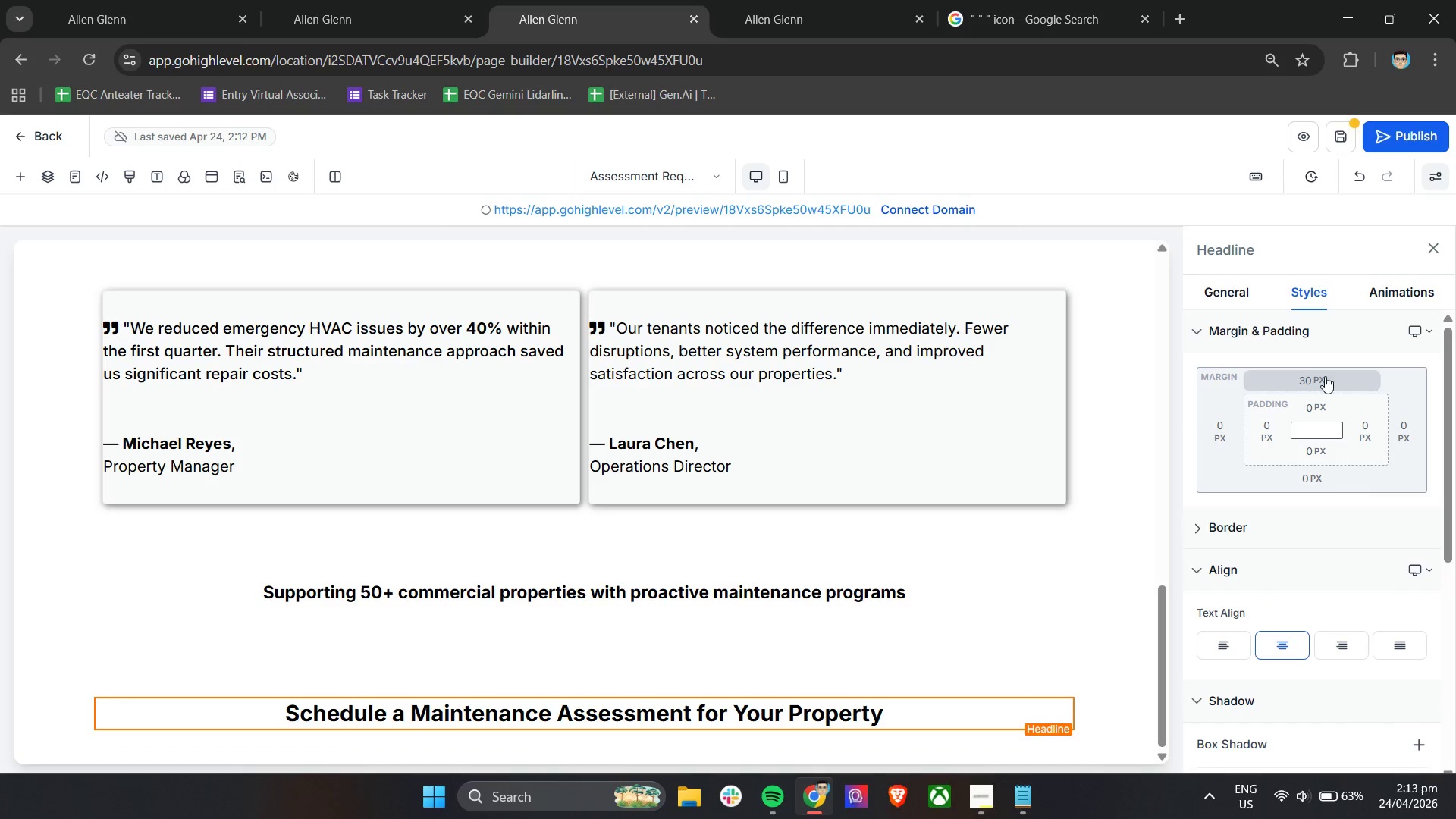 
key(Control+ControlLeft)
 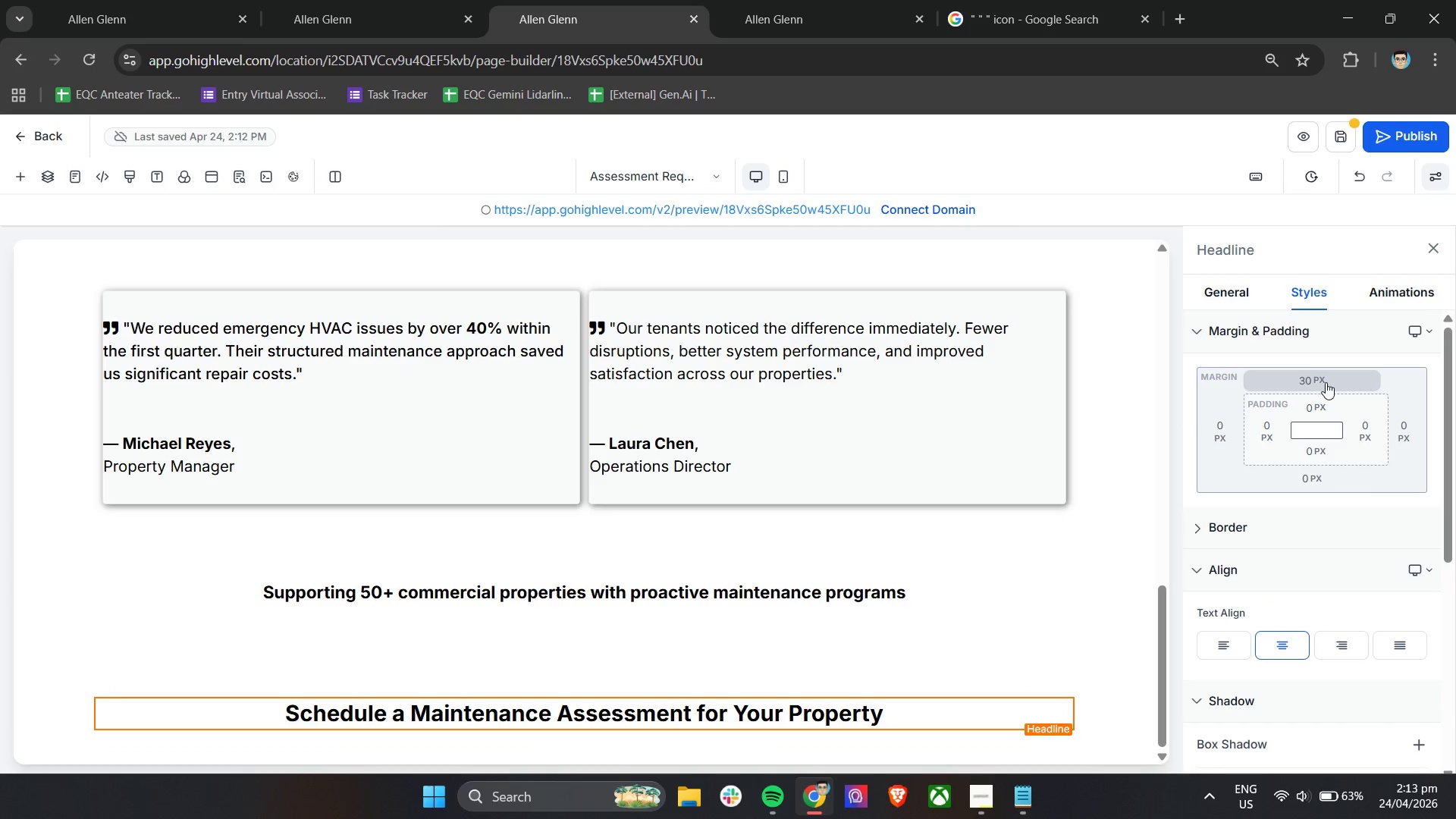 
key(Control+C)
 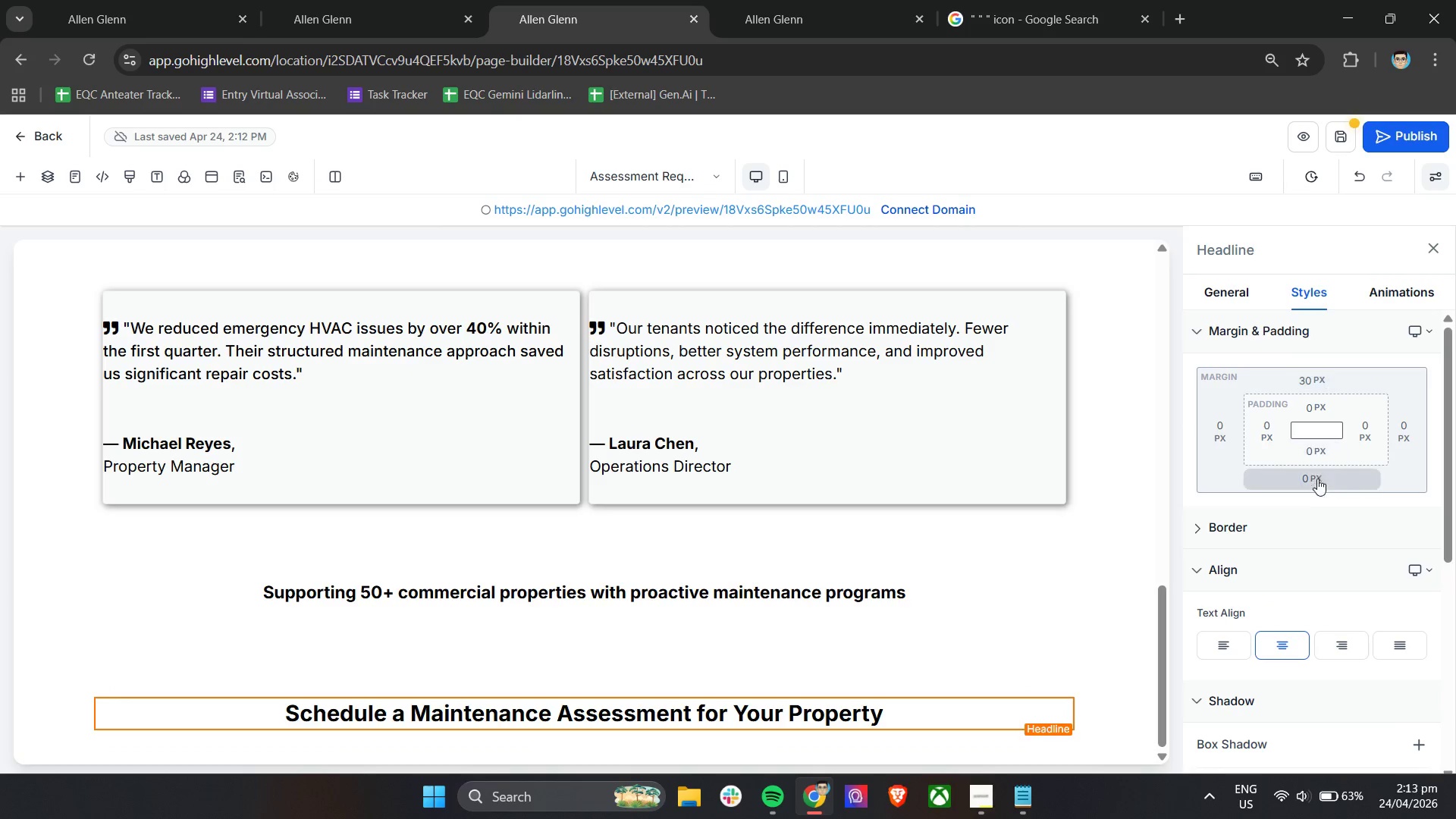 
left_click([1316, 482])
 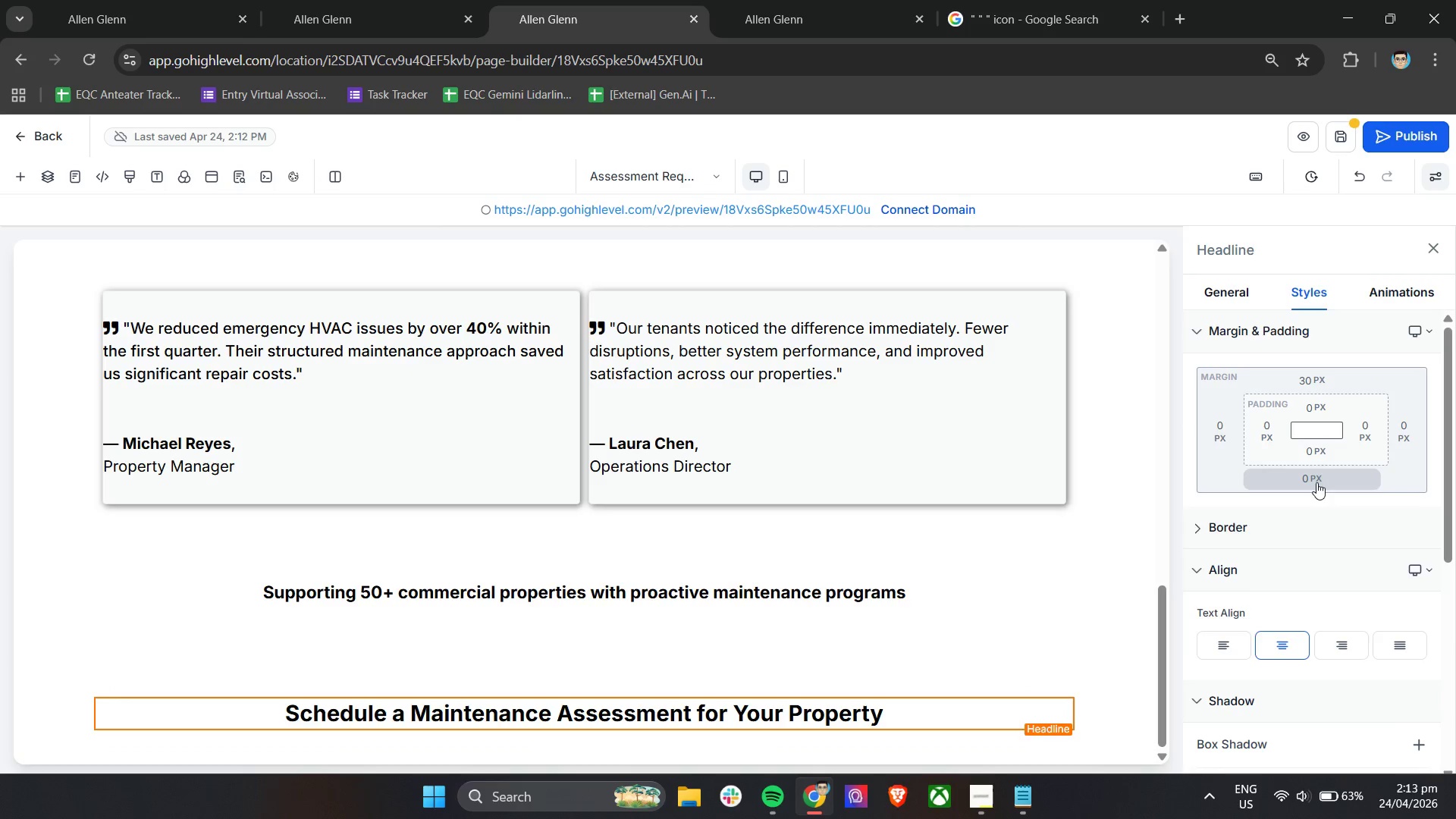 
key(Control+V)
 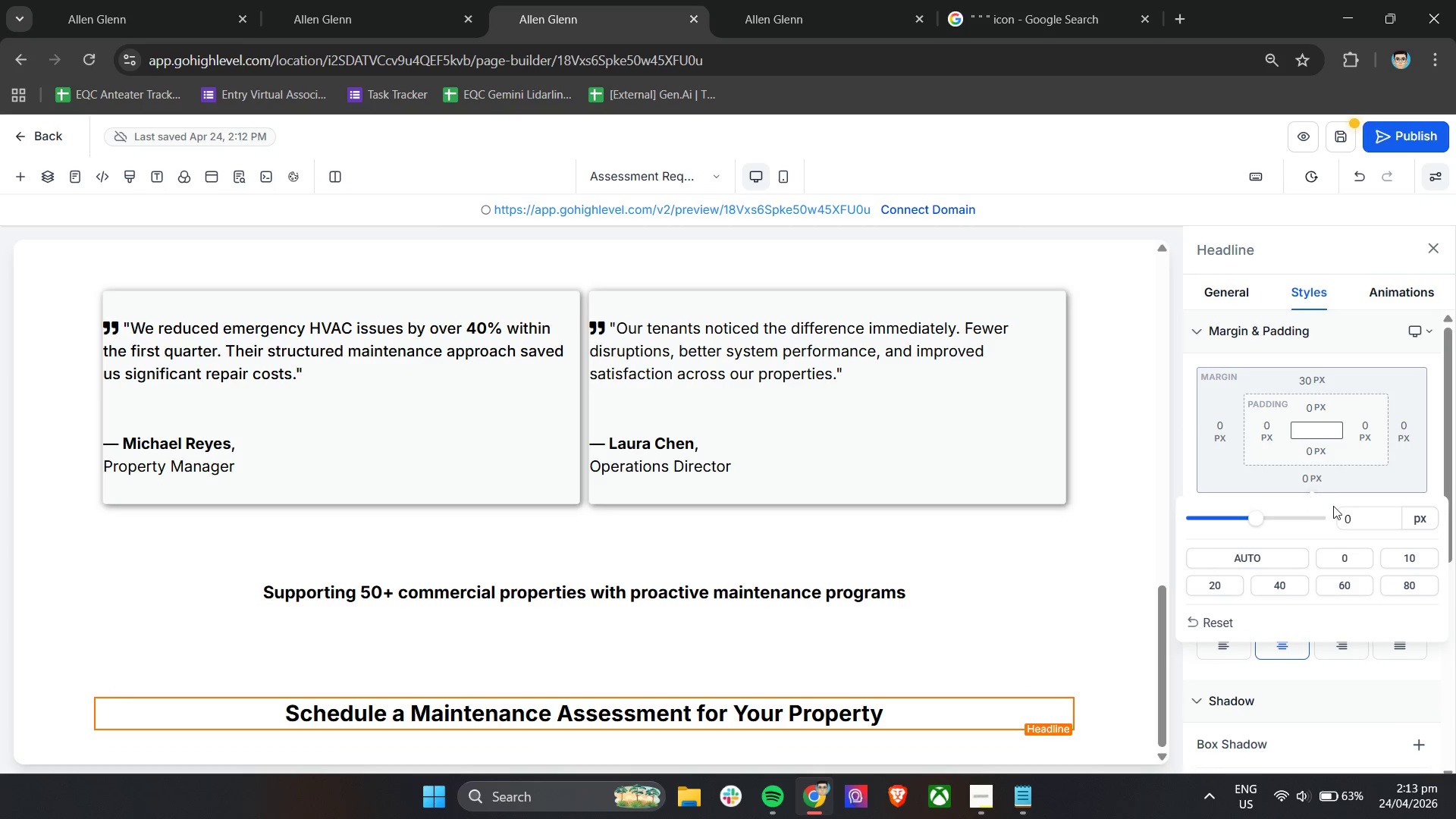 
left_click_drag(start_coordinate=[1357, 514], to_coordinate=[1338, 519])
 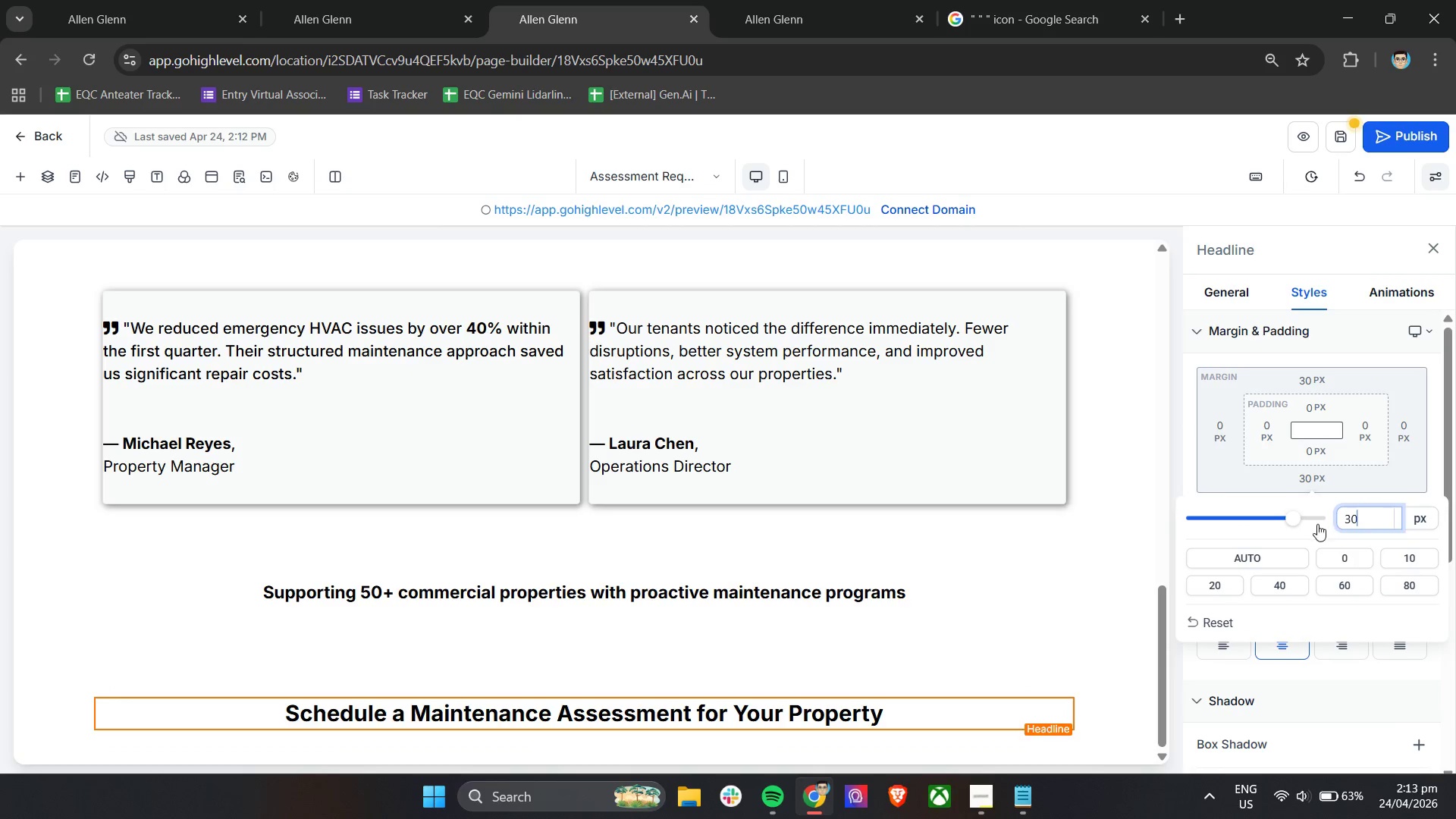 
key(Control+ControlLeft)
 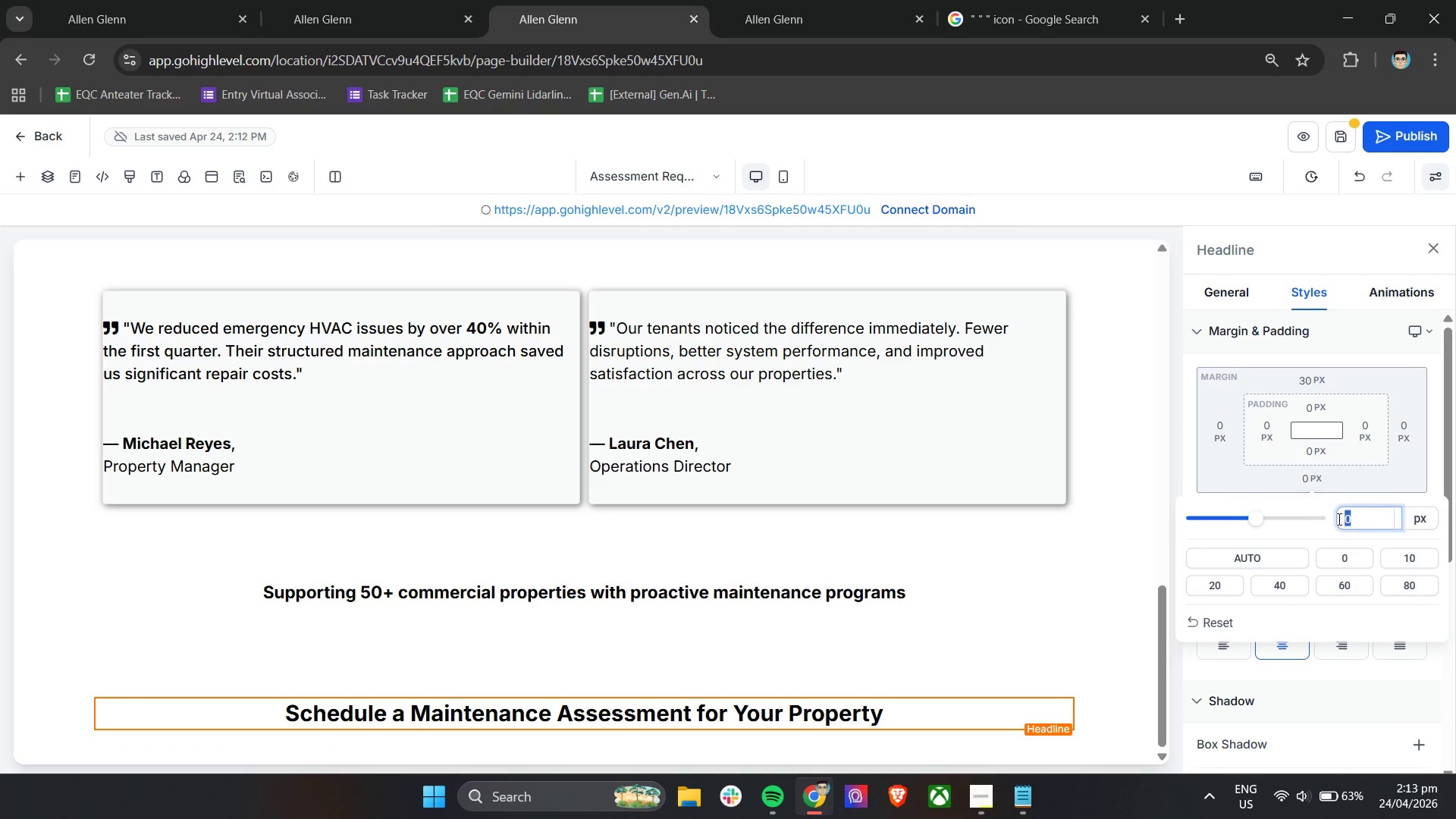 
key(Control+V)
 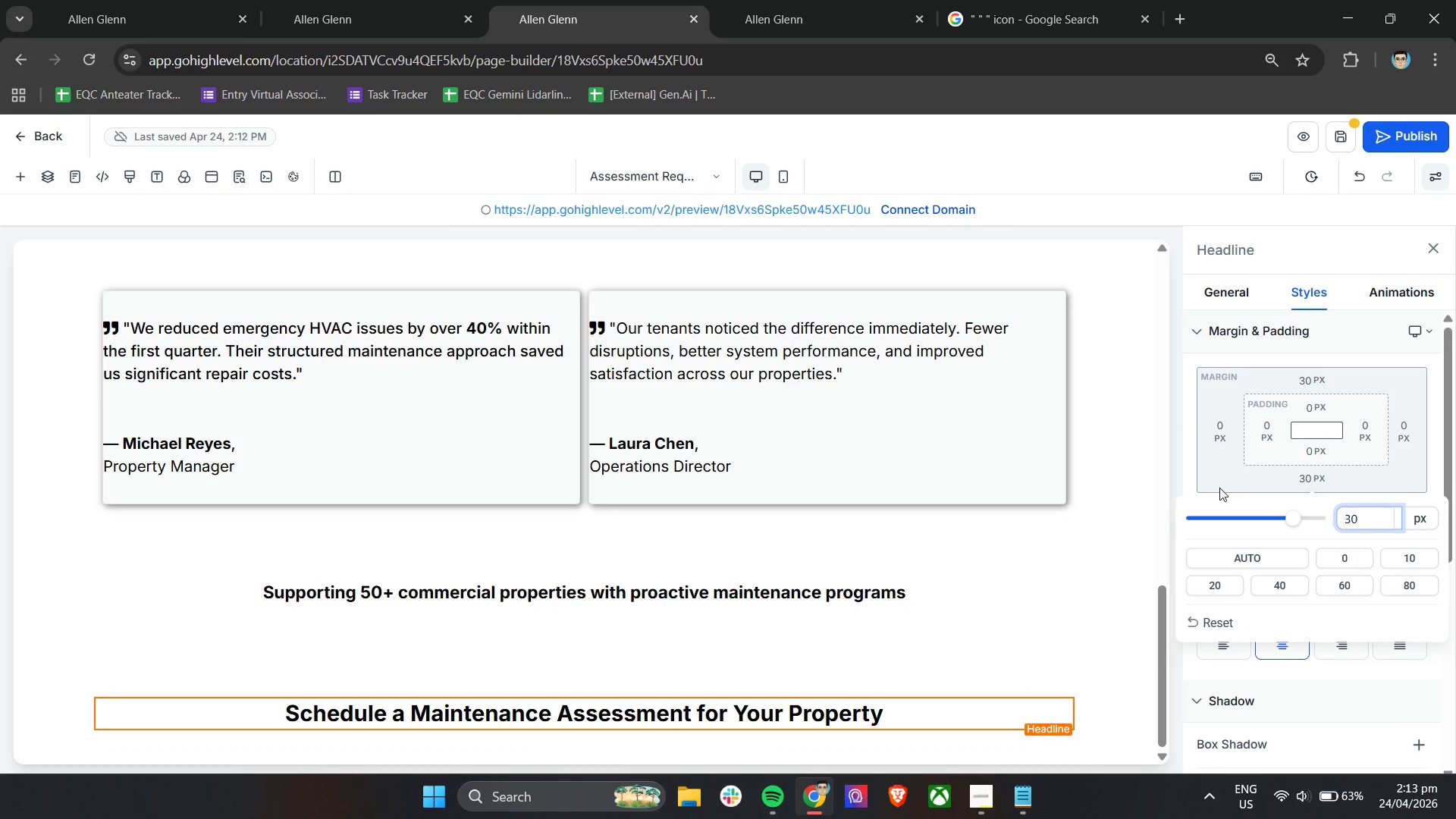 
left_click([1194, 499])
 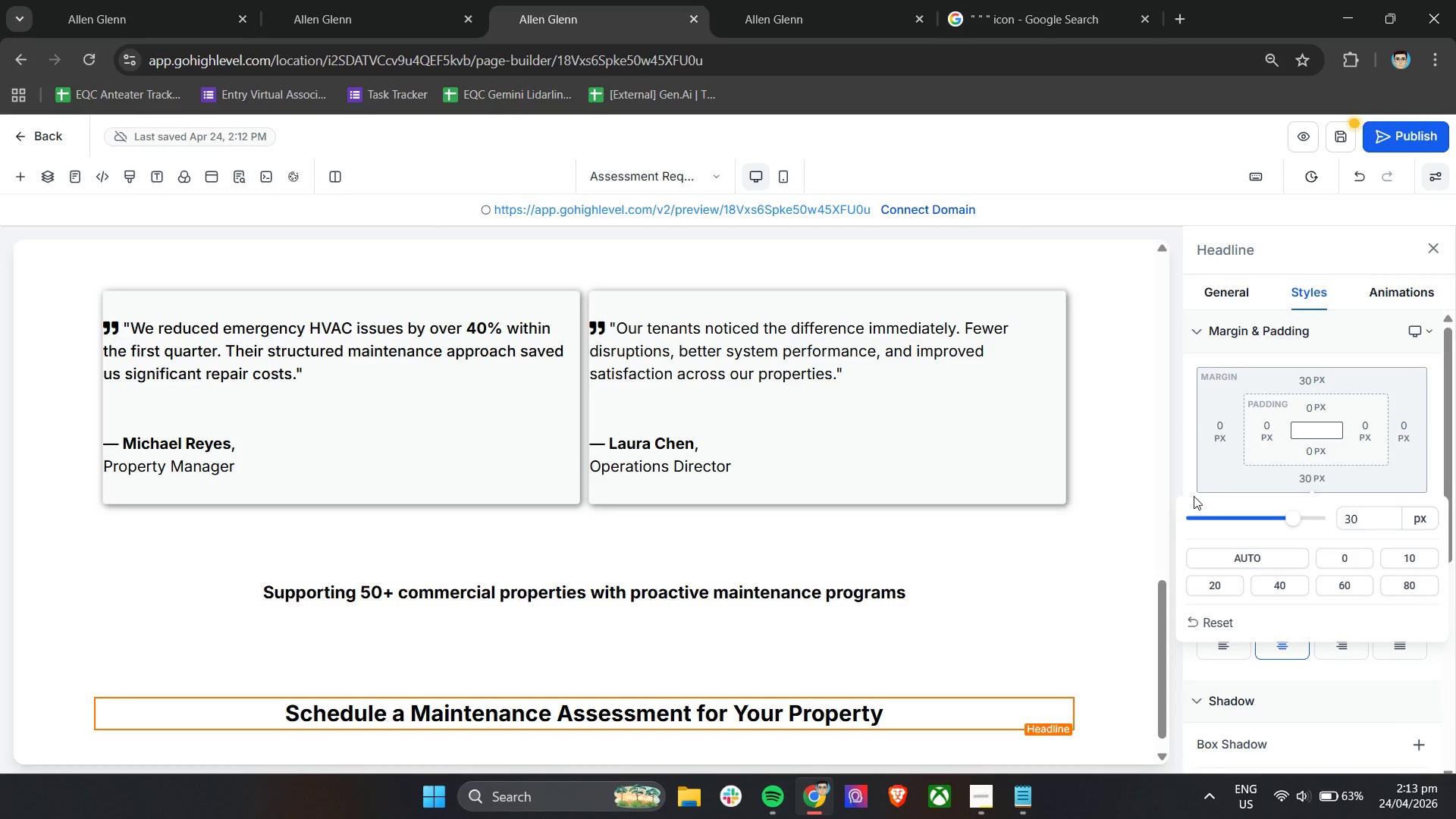 
scroll: coordinate [697, 742], scroll_direction: down, amount: 7.0
 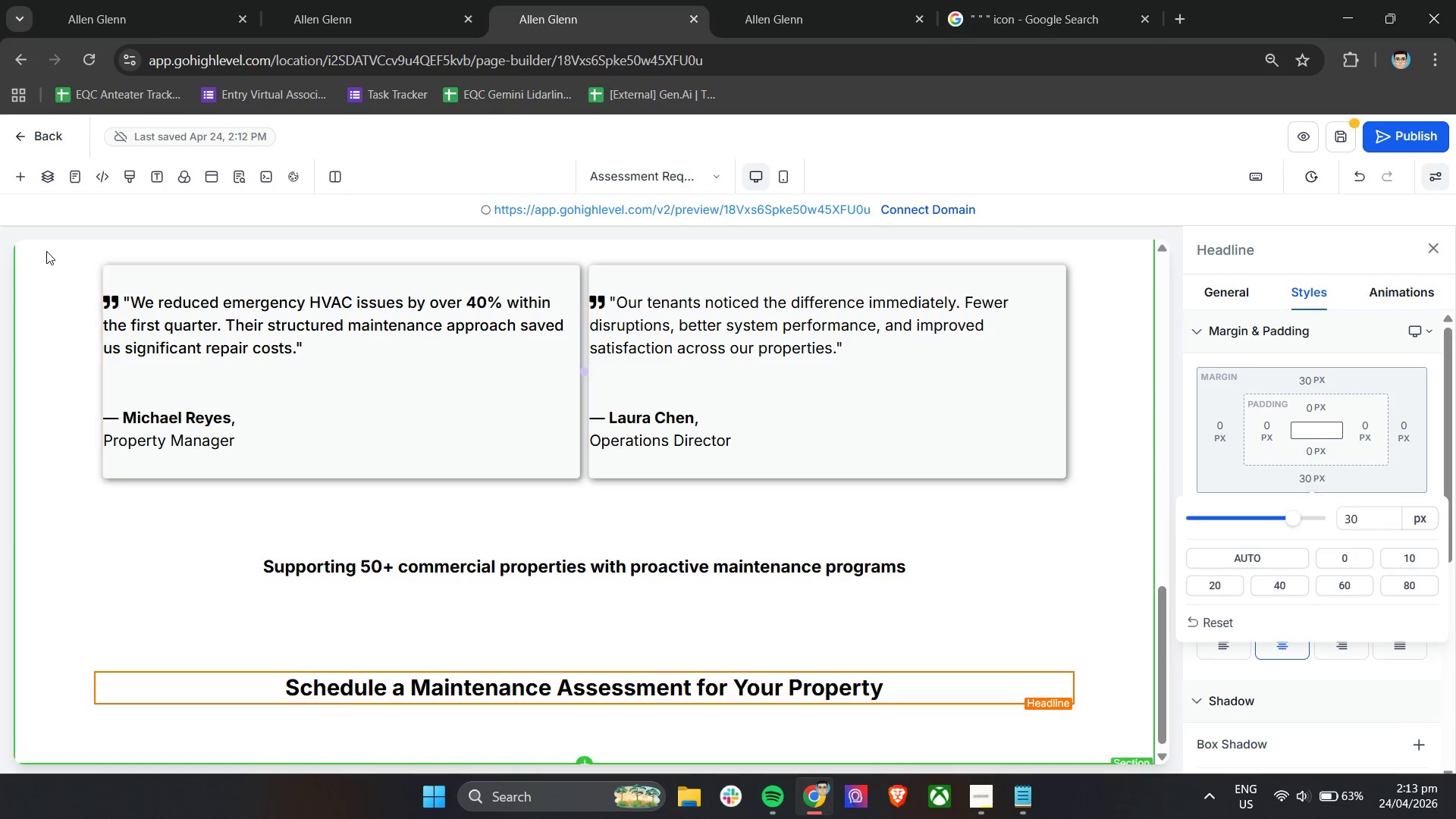 
left_click([20, 174])
 